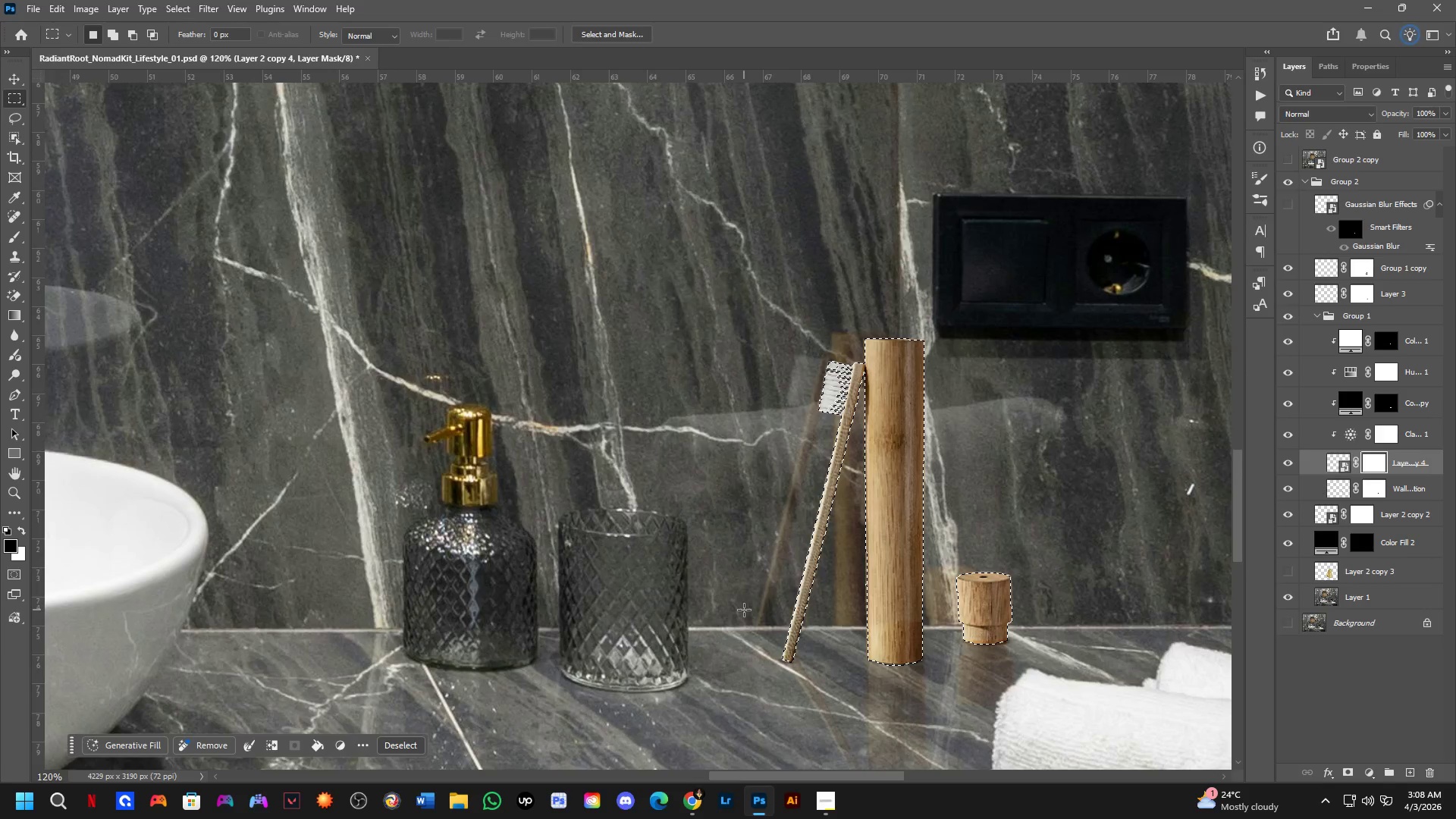 
hold_key(key=Space, duration=0.62)
 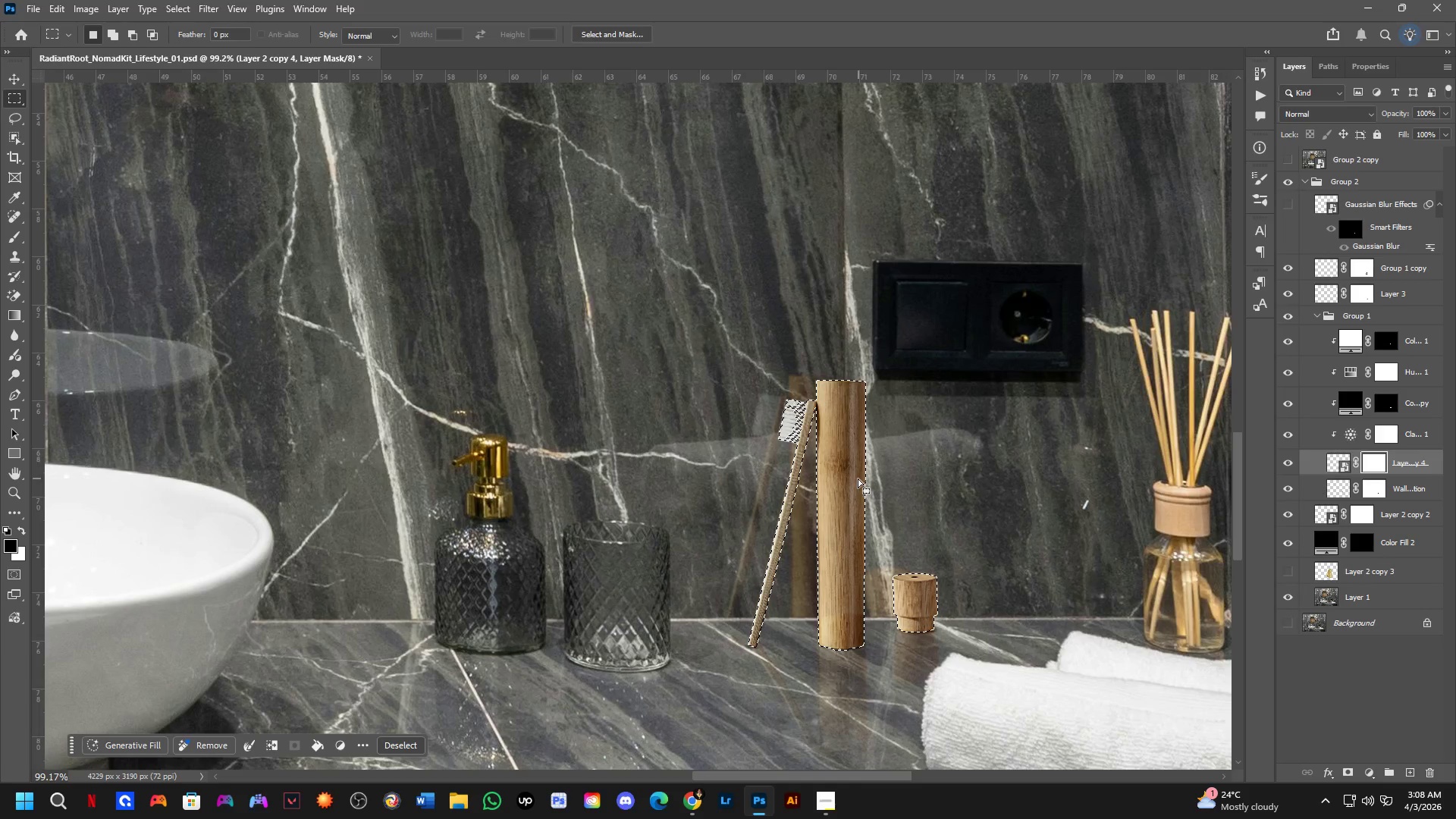 
left_click_drag(start_coordinate=[843, 554], to_coordinate=[815, 548])
 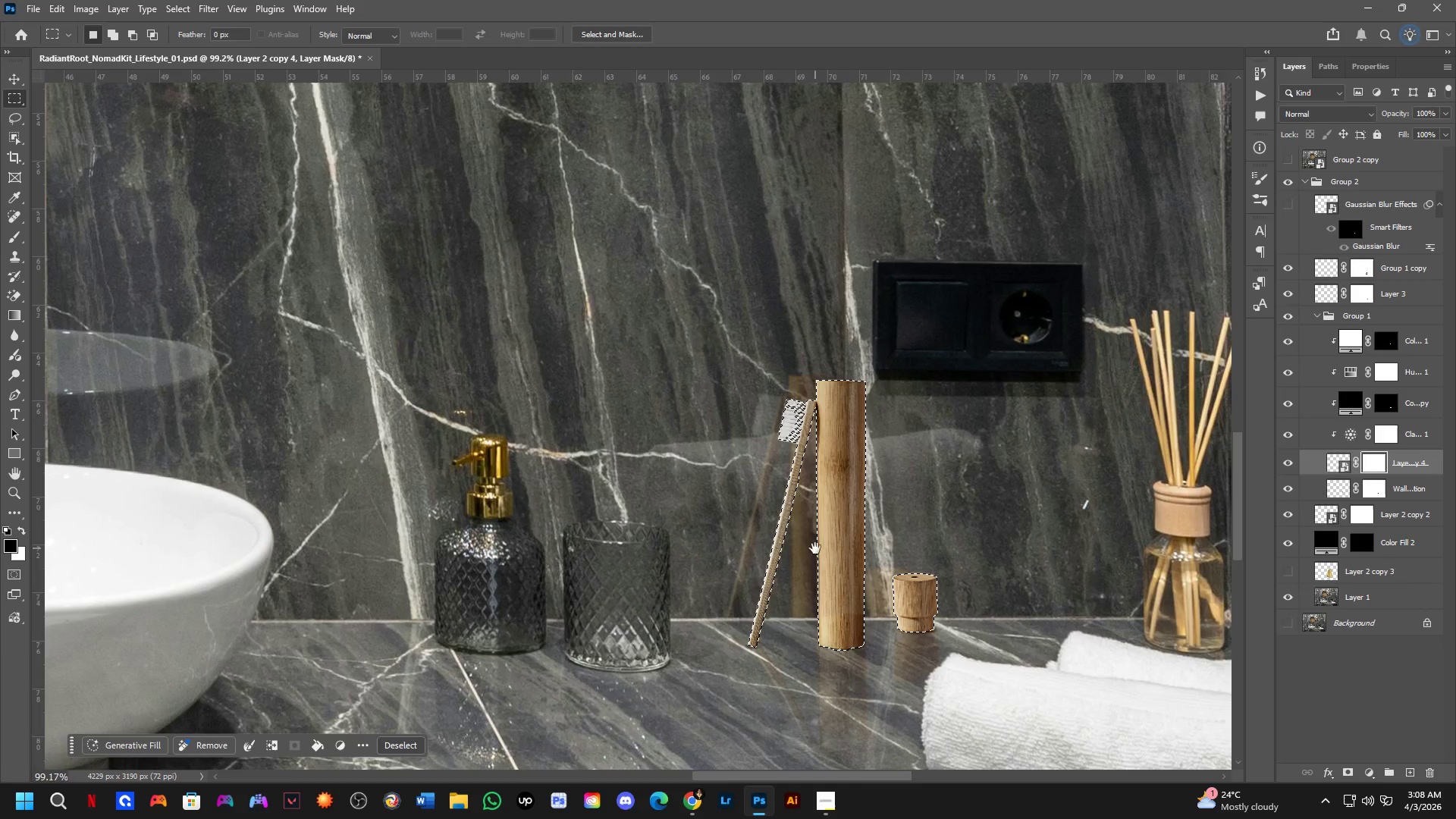 
scroll: coordinate [744, 610], scroll_direction: down, amount: 2.0
 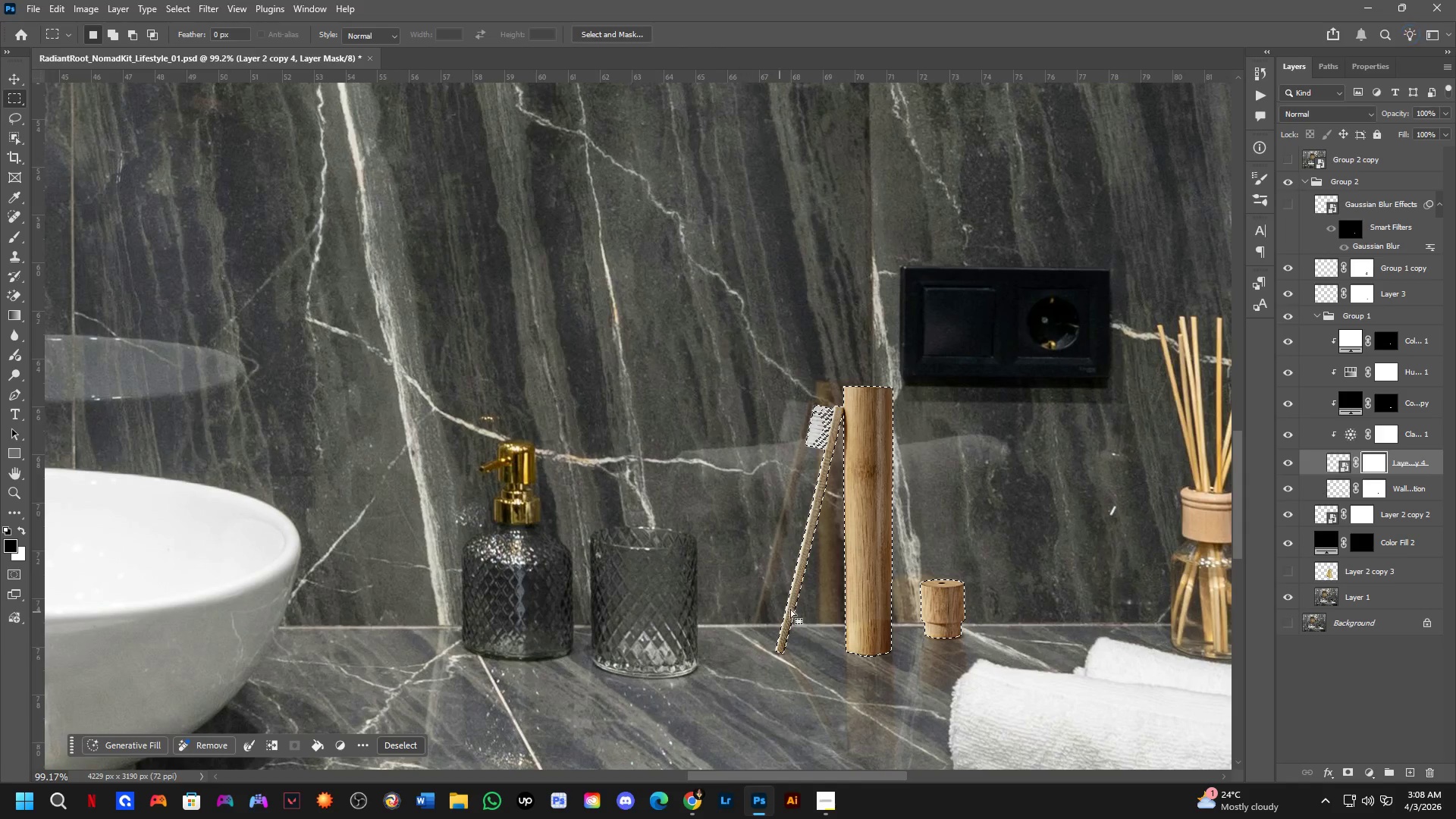 
scroll: coordinate [808, 480], scroll_direction: up, amount: 3.0
 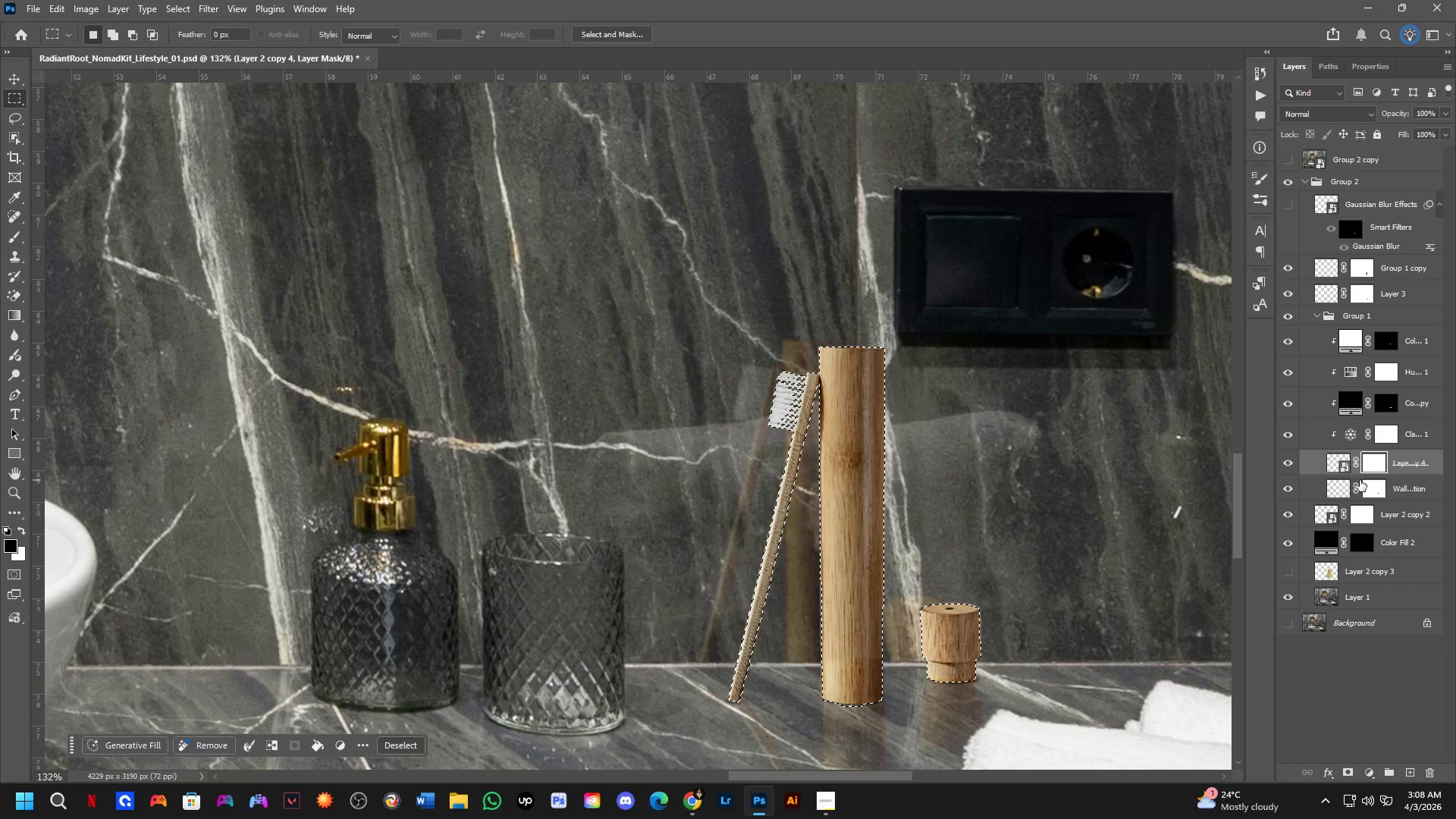 
key(Control+ControlLeft)
 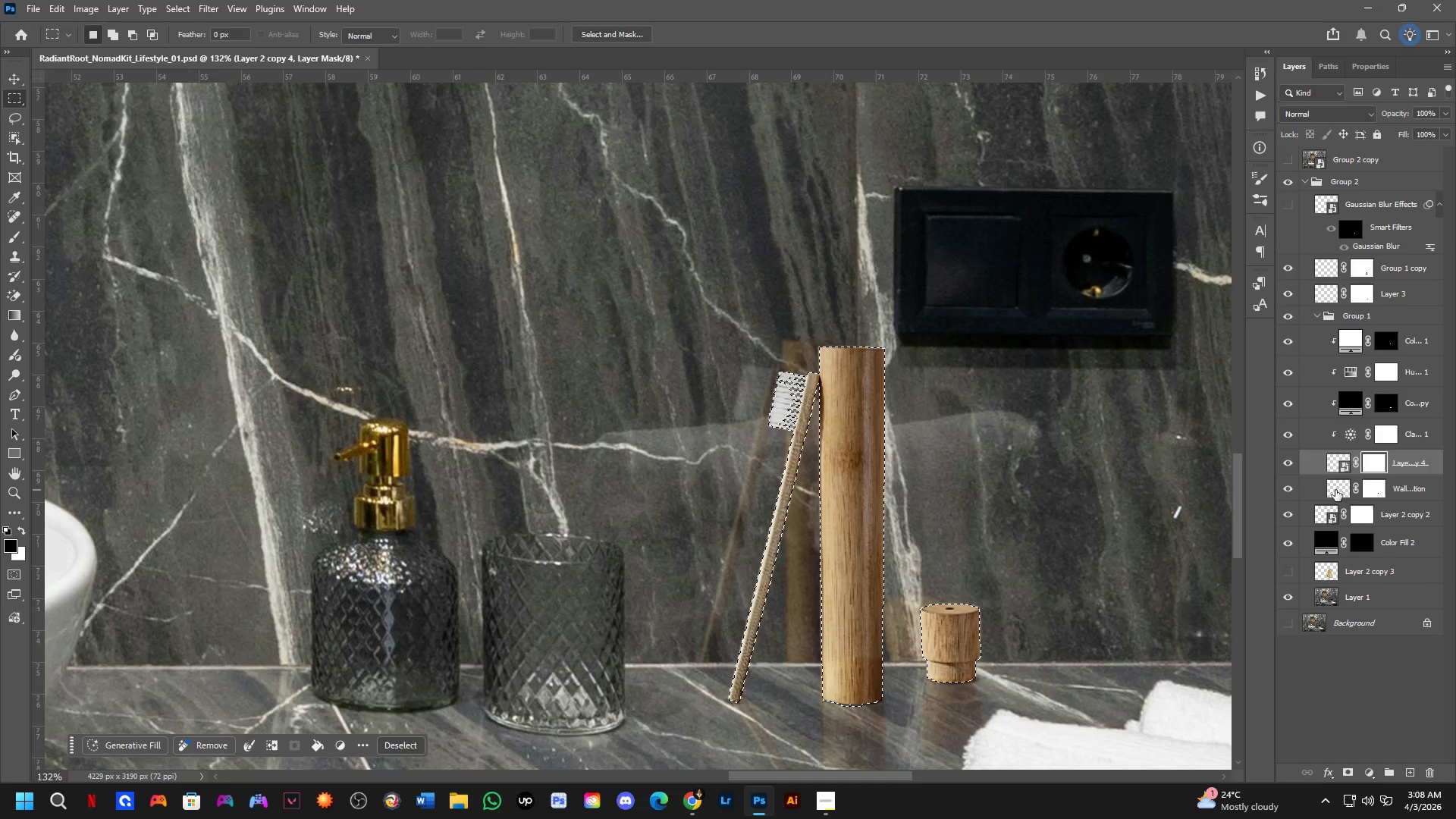 
hold_key(key=ControlLeft, duration=0.38)
left_click([1335, 490])
 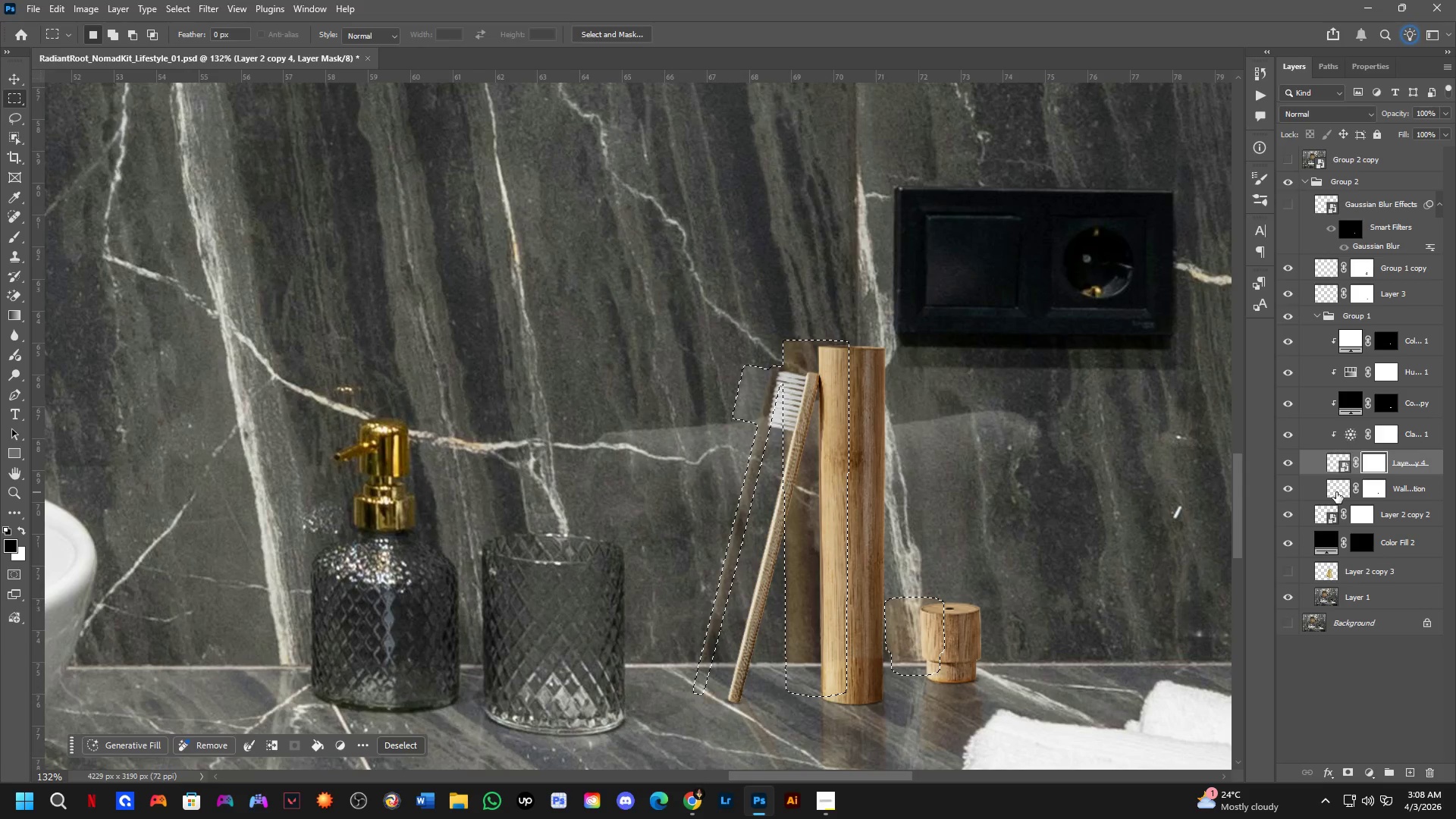 
left_click([1340, 456])
 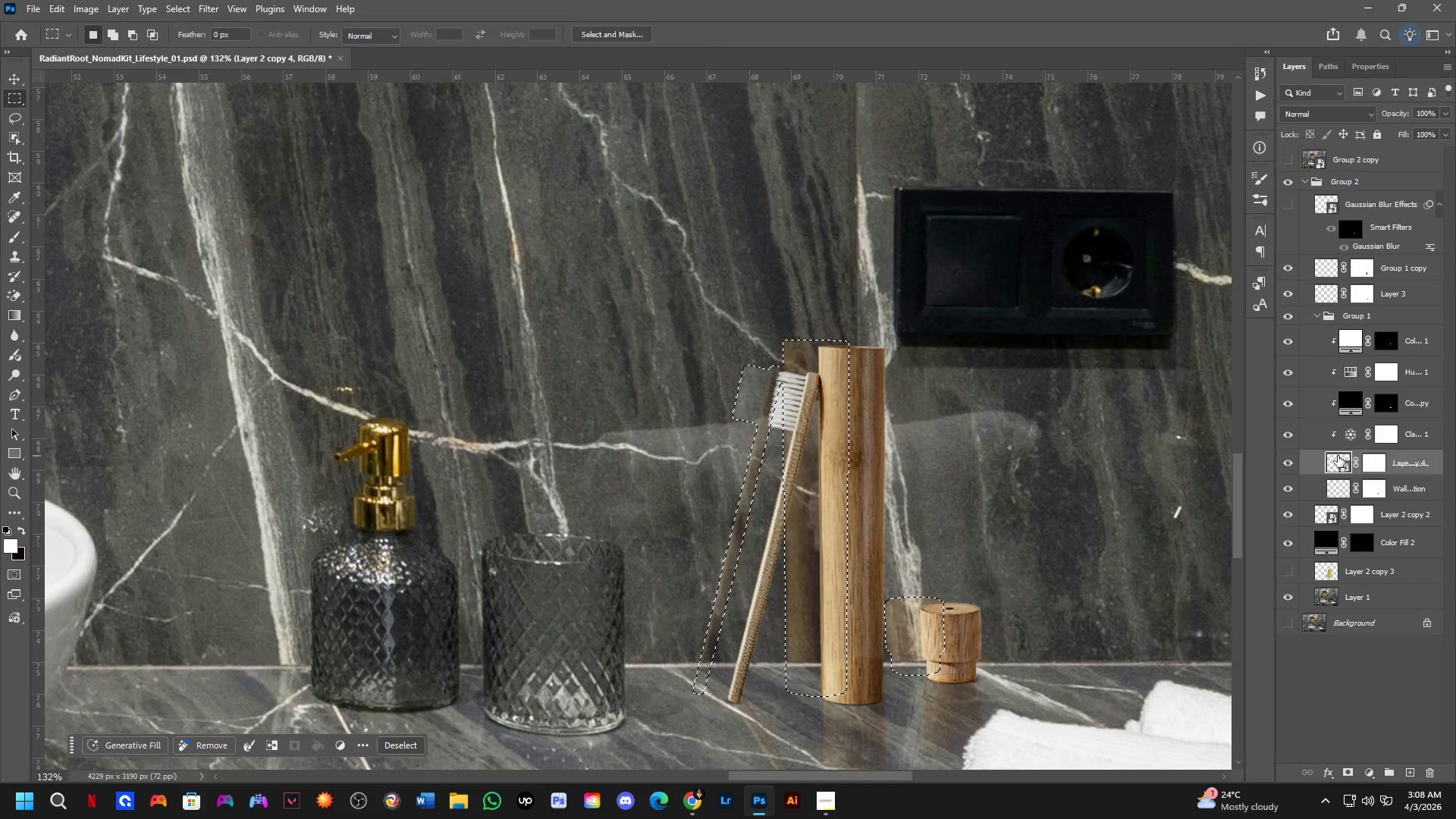 
key(Control+ControlLeft)
 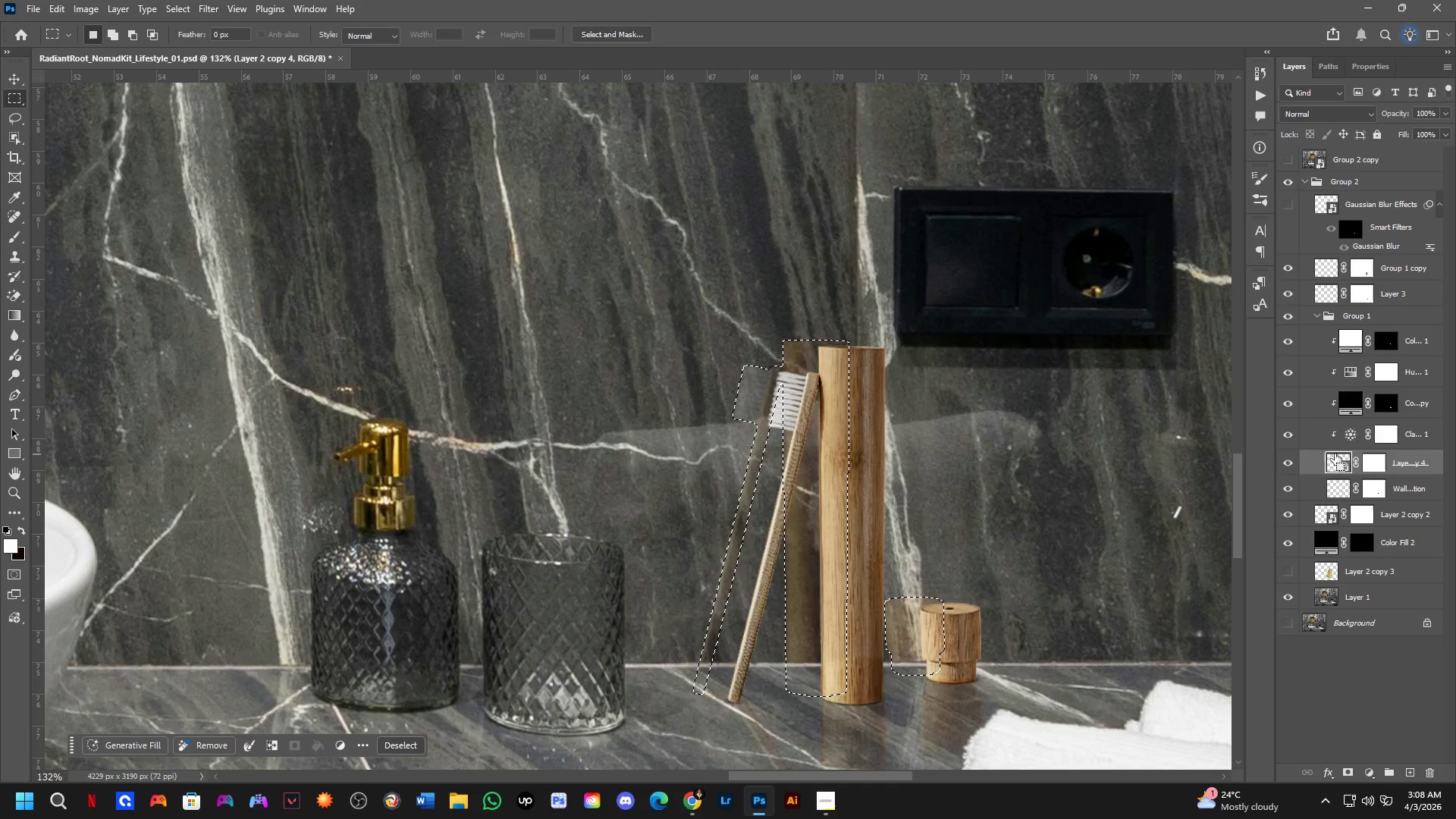 
key(Control+J)
 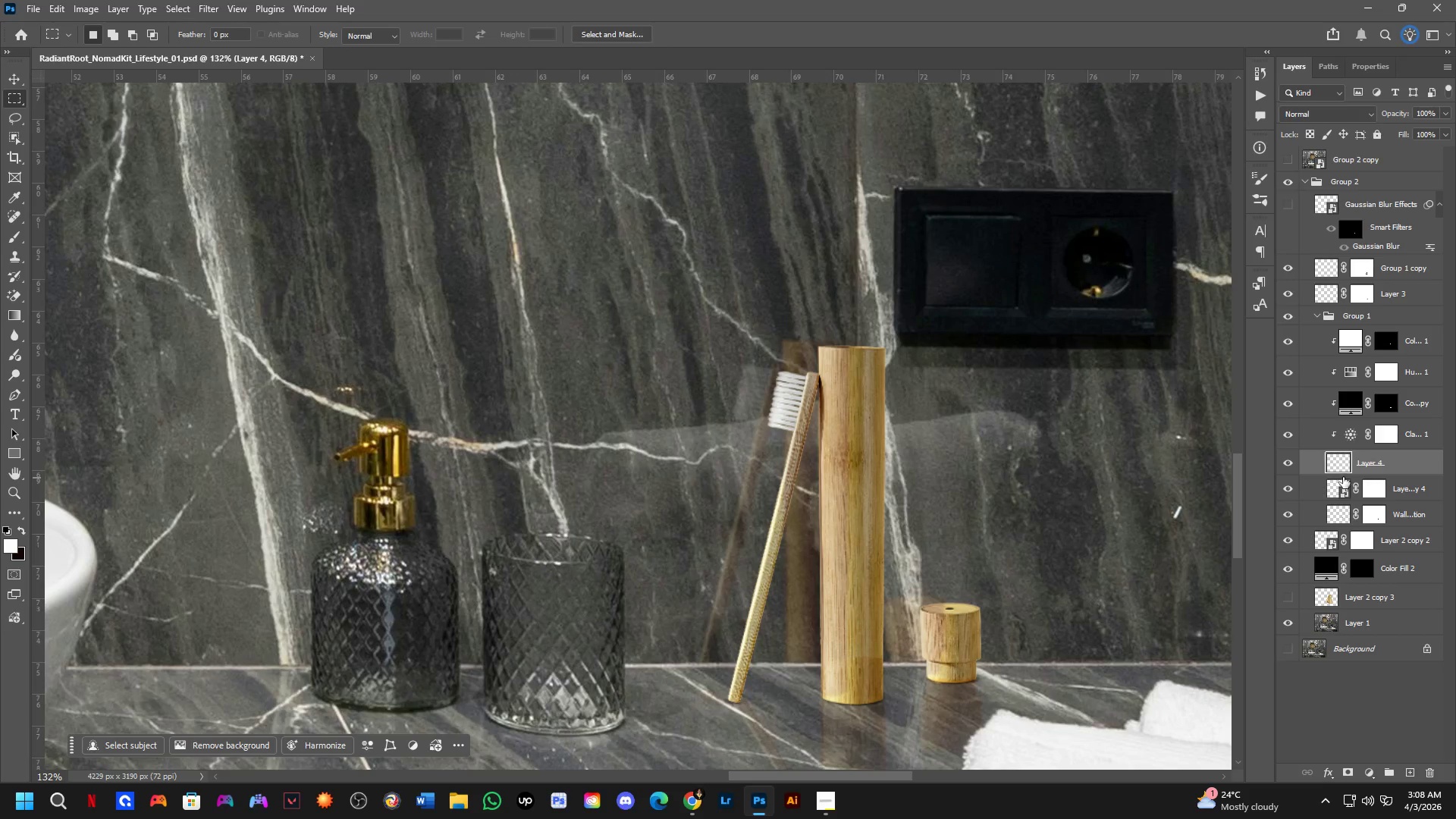 
key(Control+Z)
 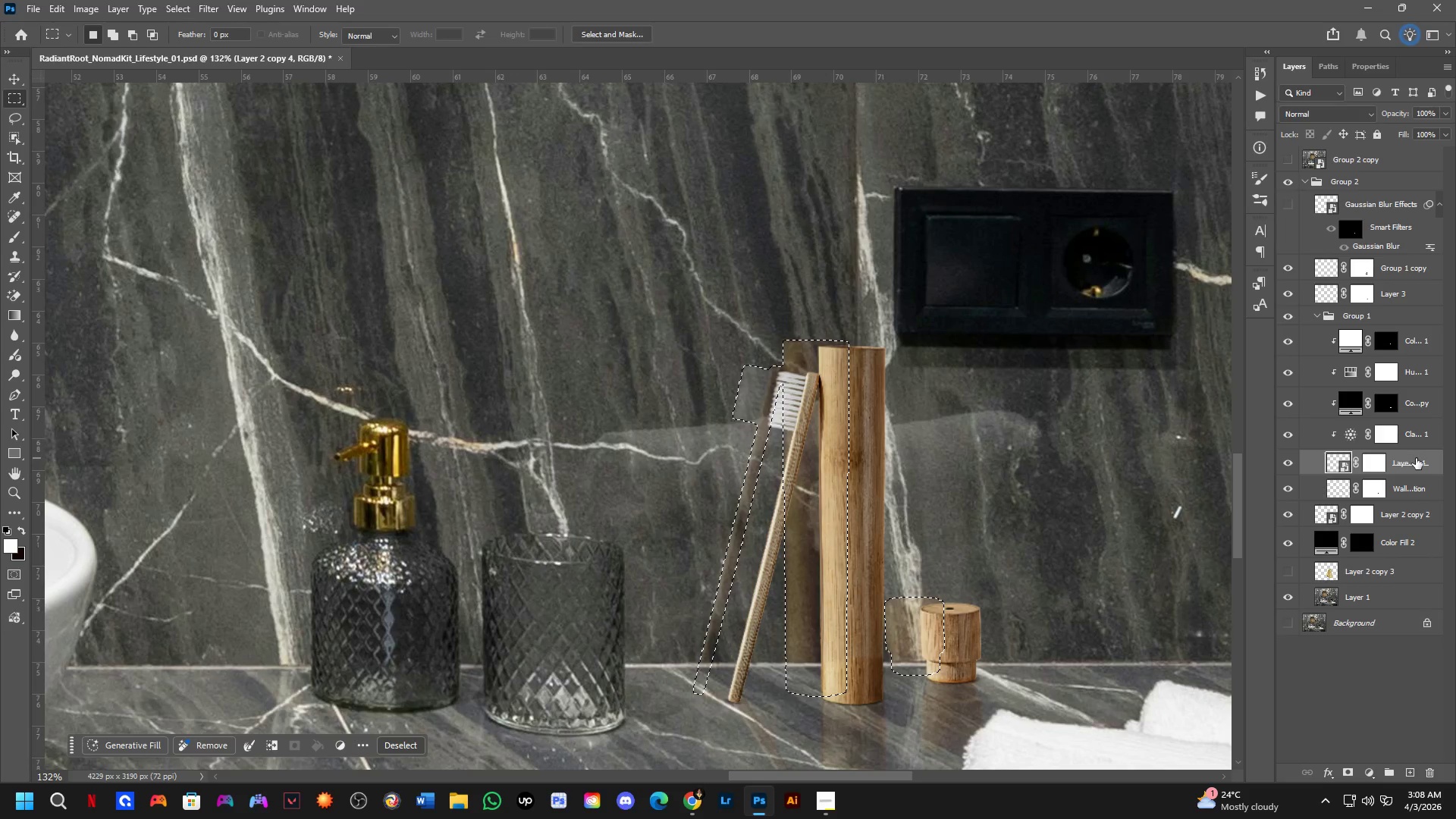 
hold_key(key=AltLeft, duration=0.34)
 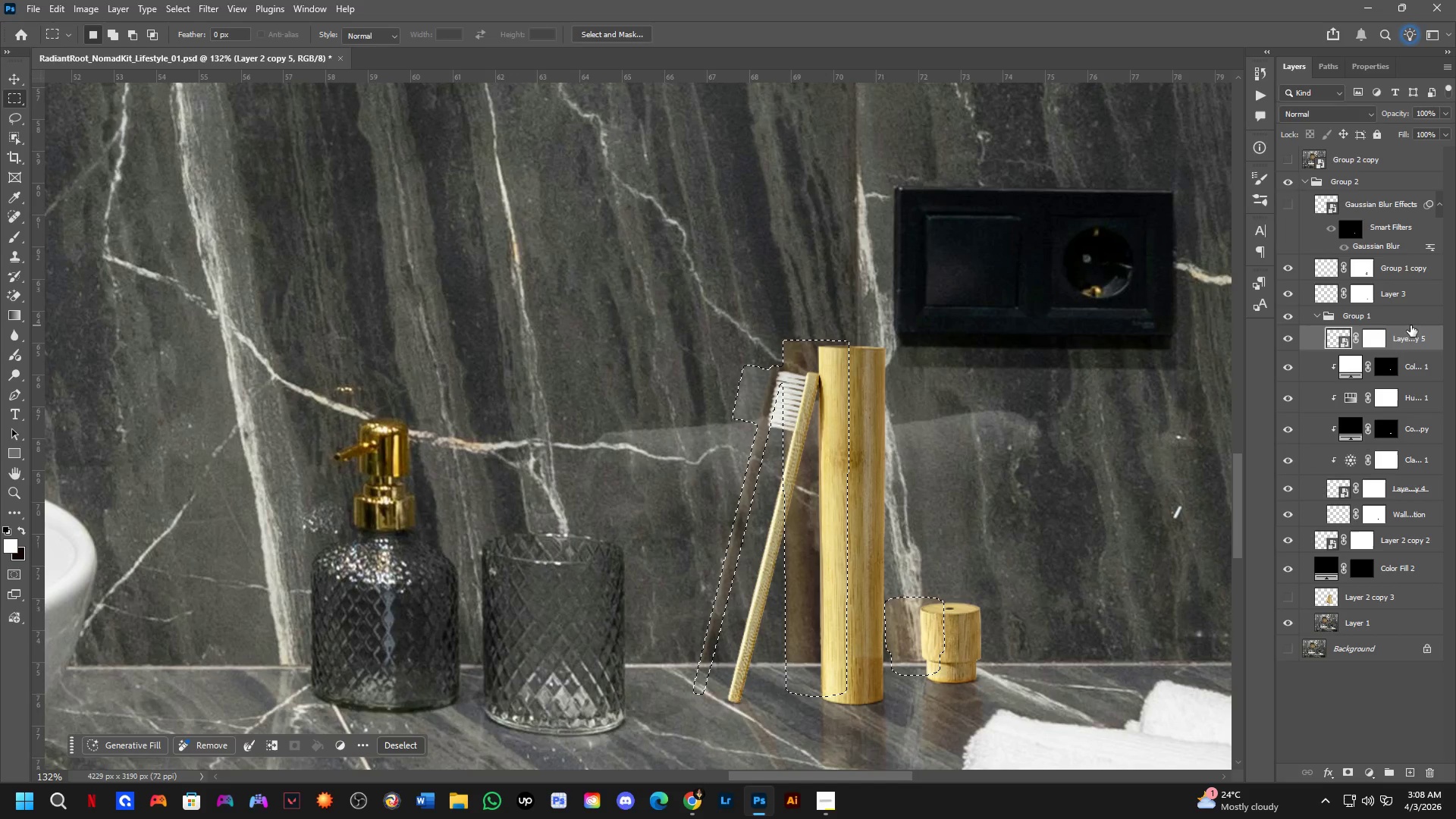 
key(Alt+Control+ControlLeft)
 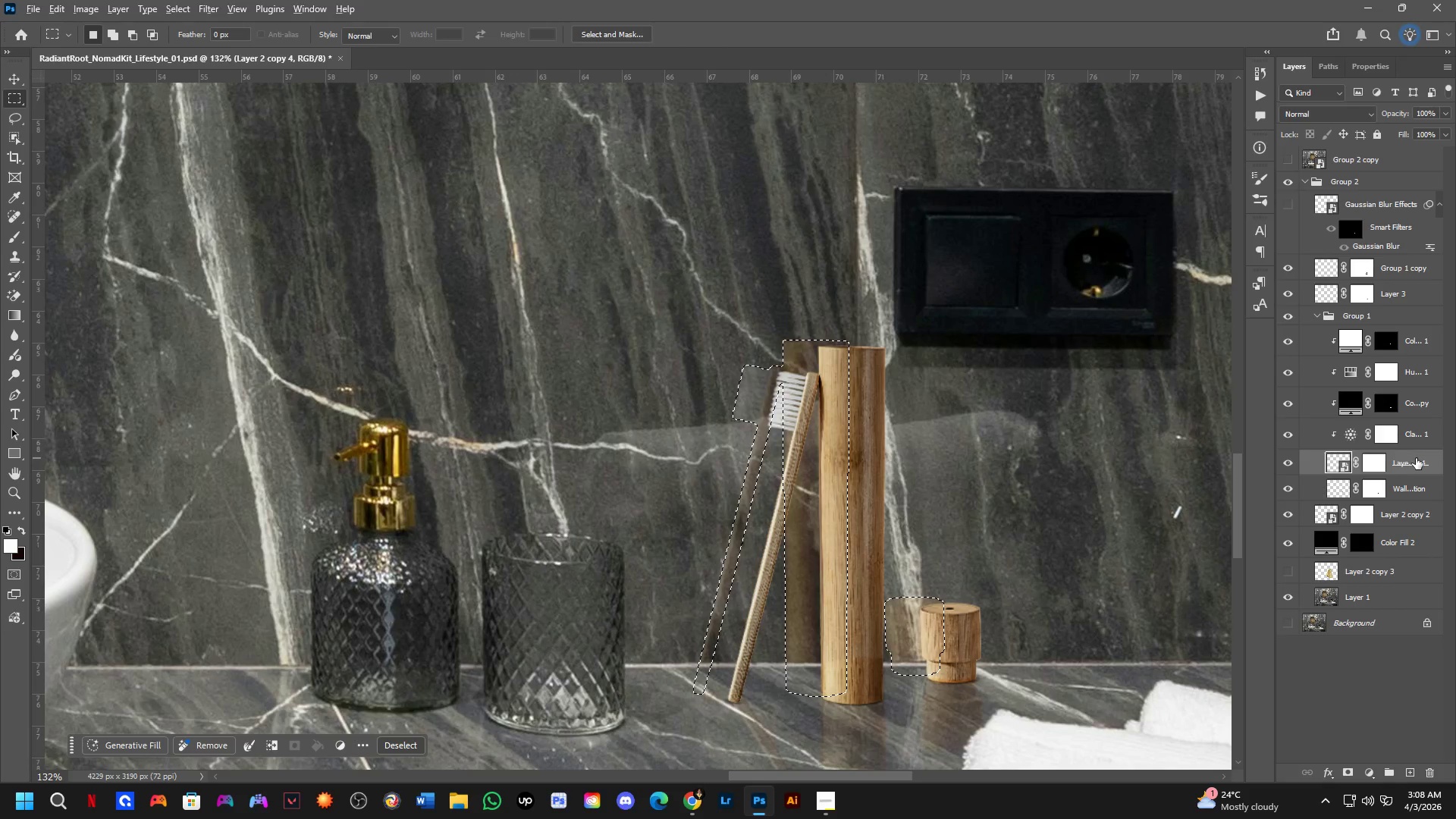 
left_click_drag(start_coordinate=[1416, 458], to_coordinate=[1410, 325])
 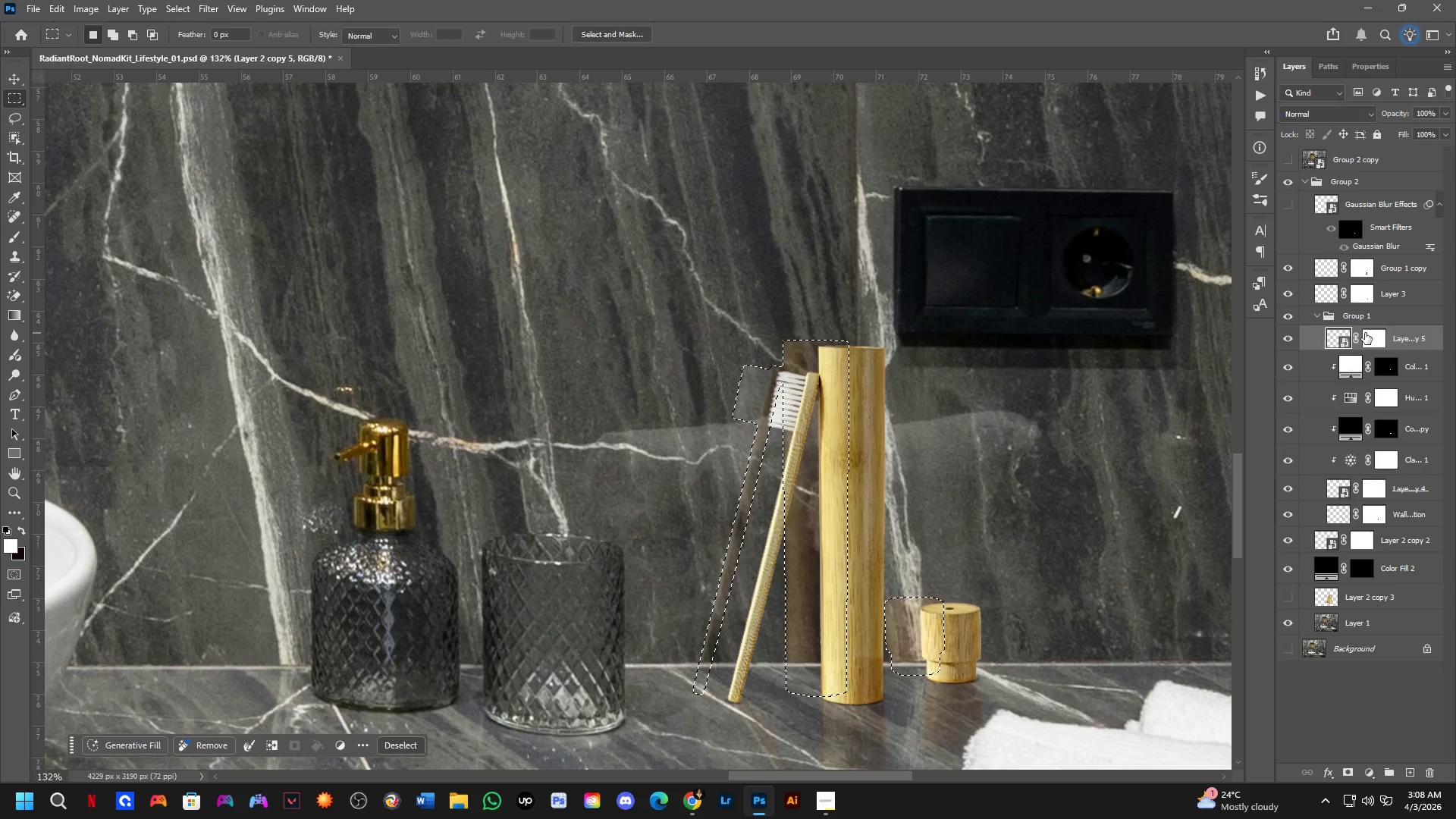 
key(Control+D)
 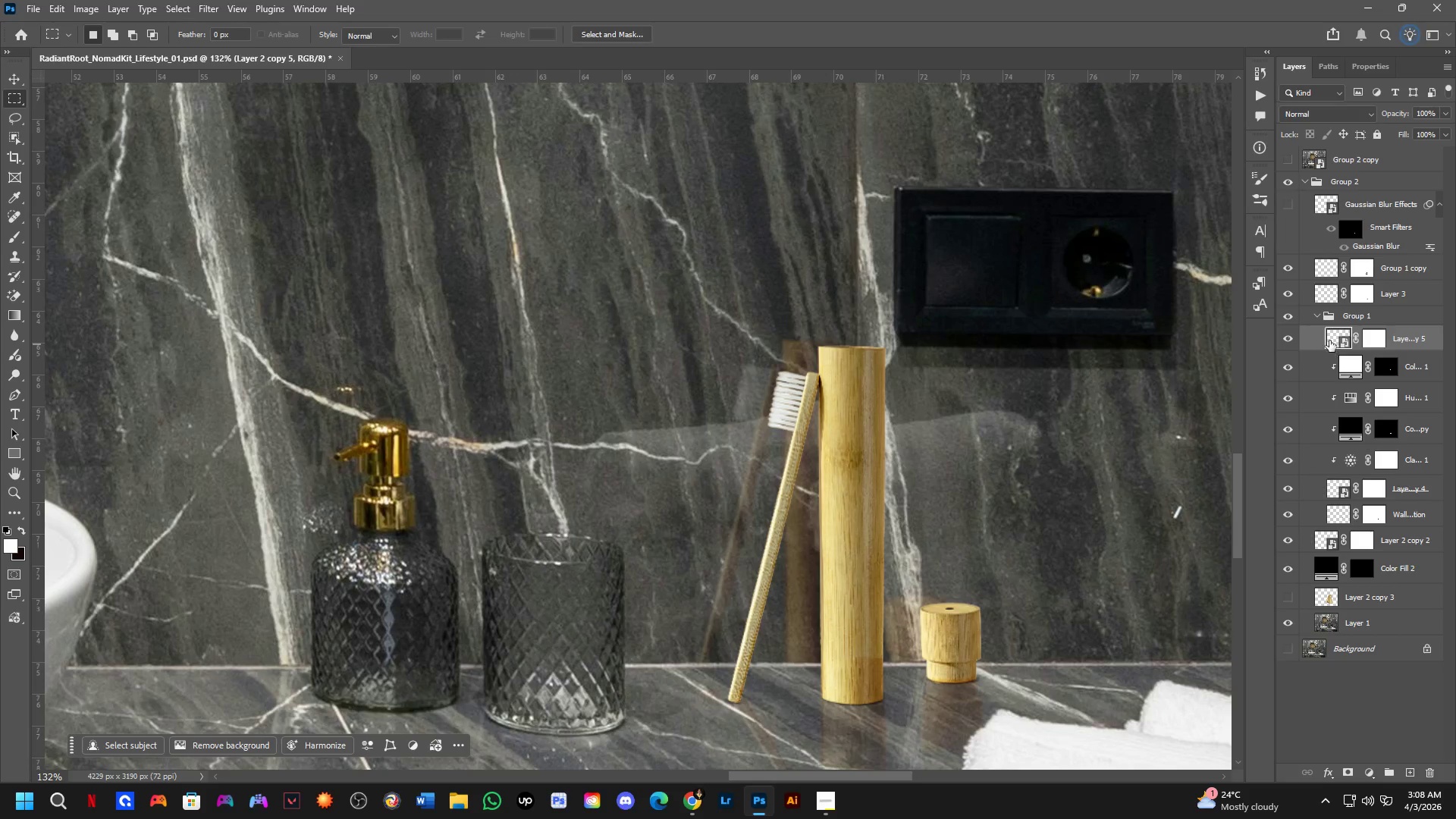 
hold_key(key=ControlLeft, duration=0.34)
left_click([1332, 334])
 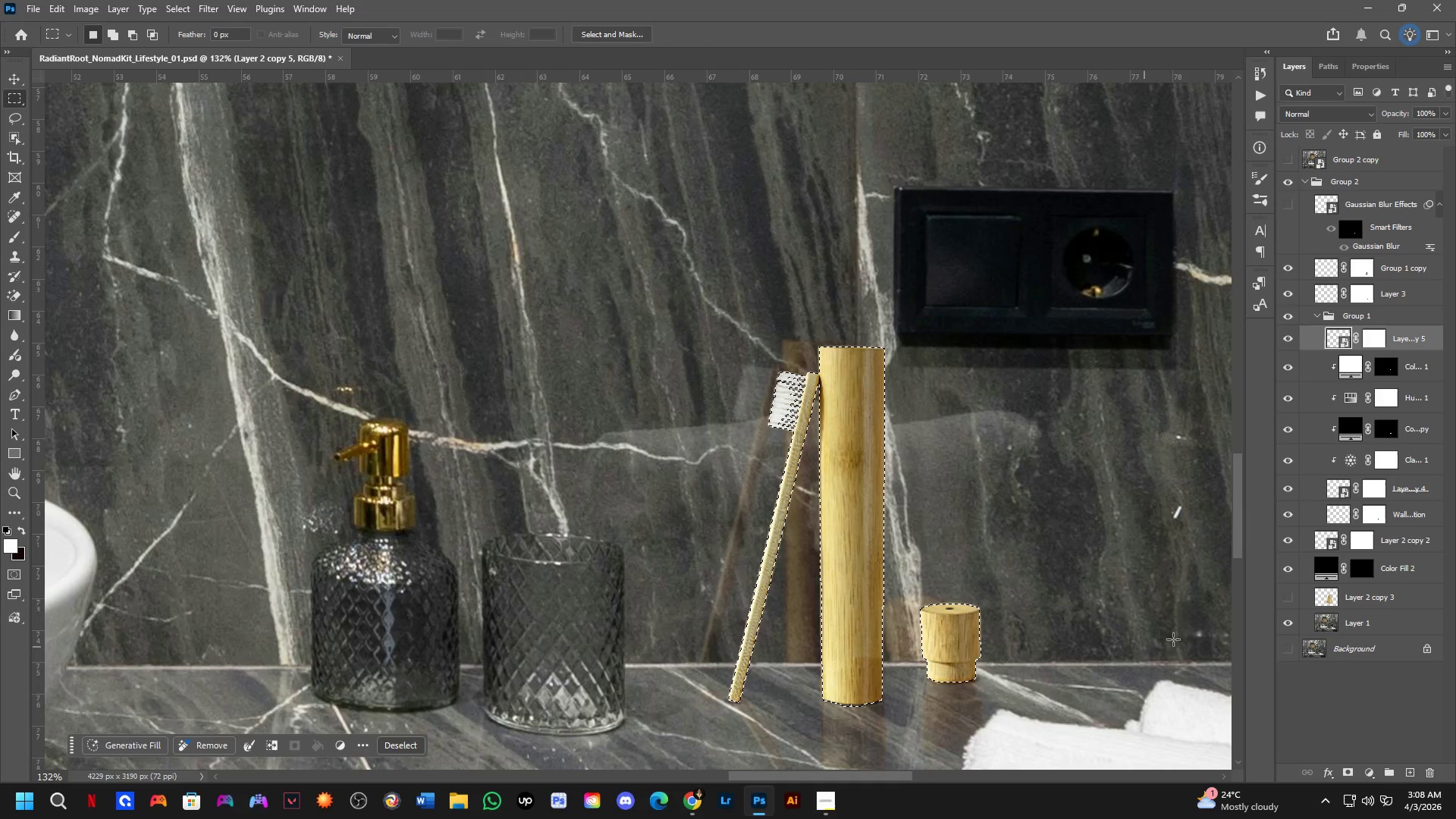 
hold_key(key=ControlLeft, duration=0.66)
 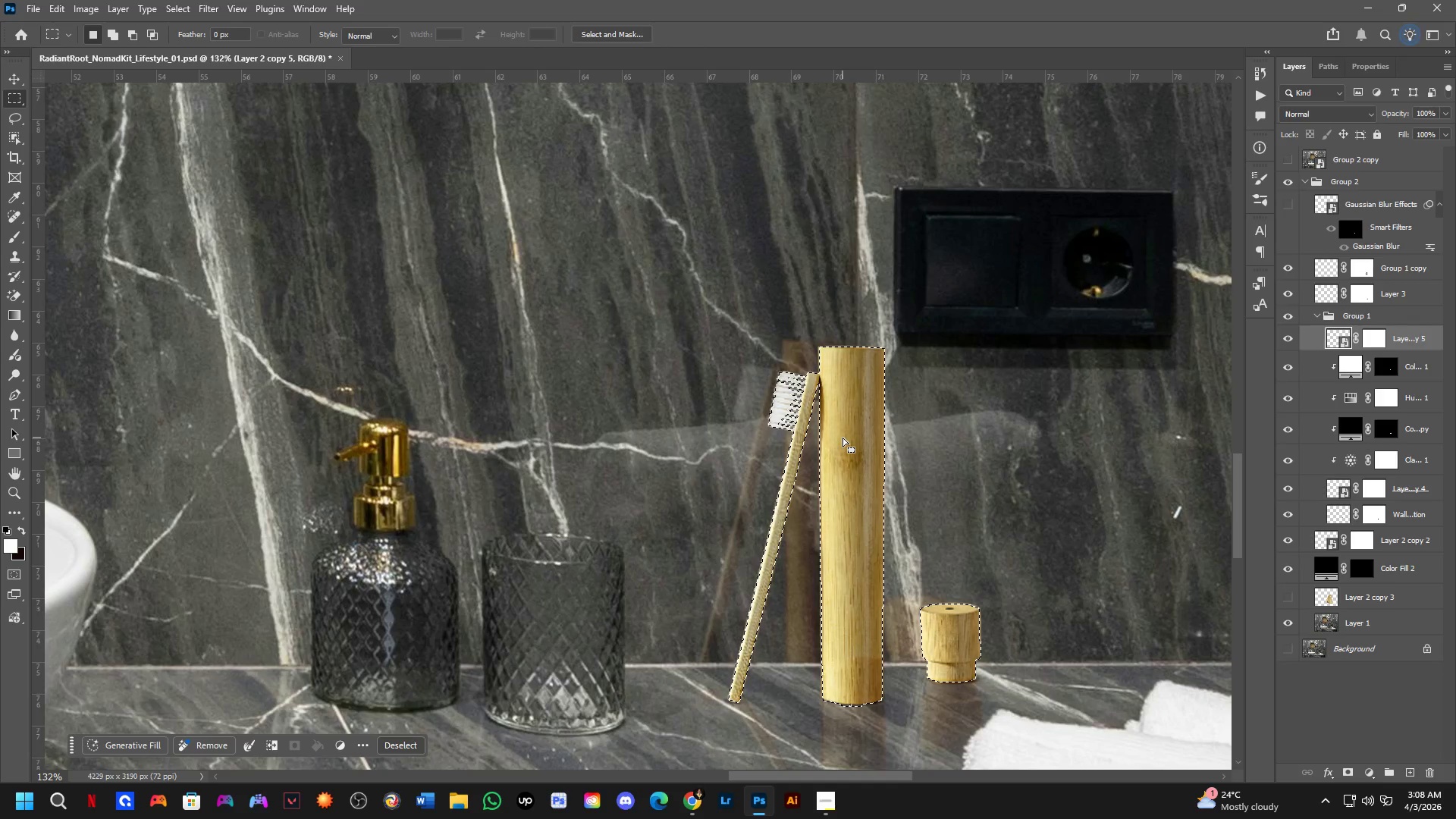 
key(Control+D)
 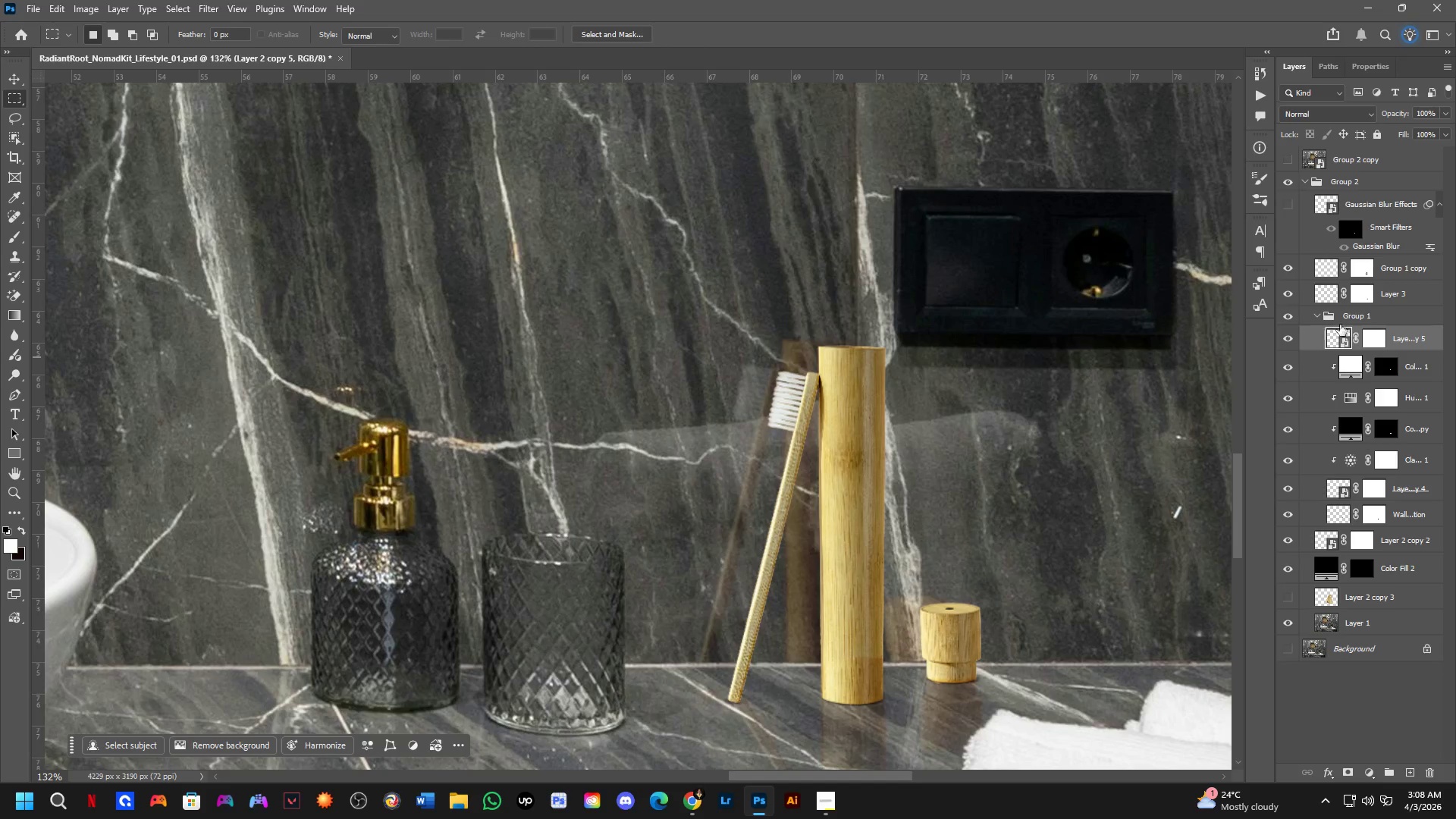 
hold_key(key=ControlLeft, duration=0.81)
 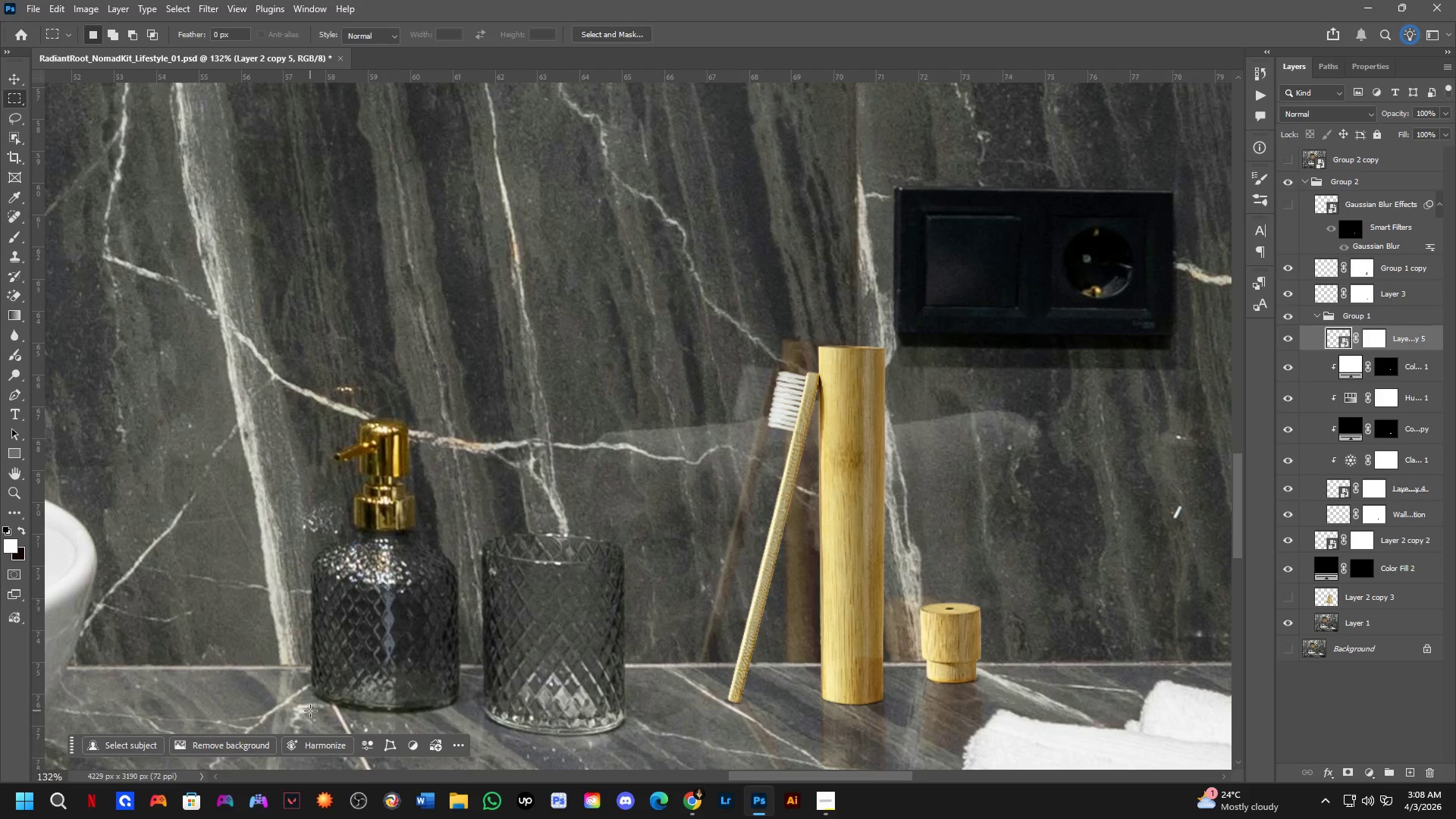 
hold_key(key=ControlLeft, duration=0.38)
 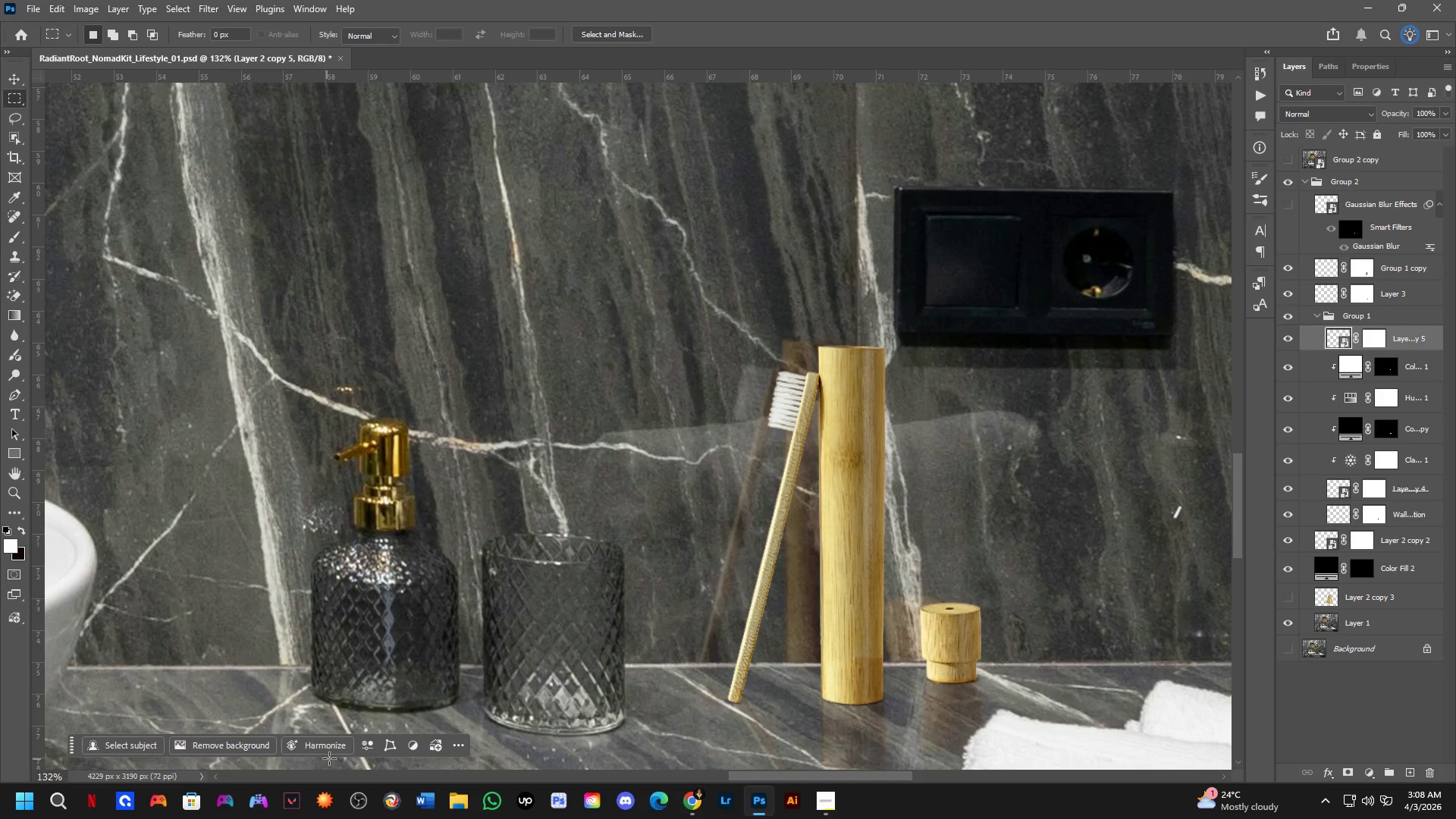 
wait(5.17)
 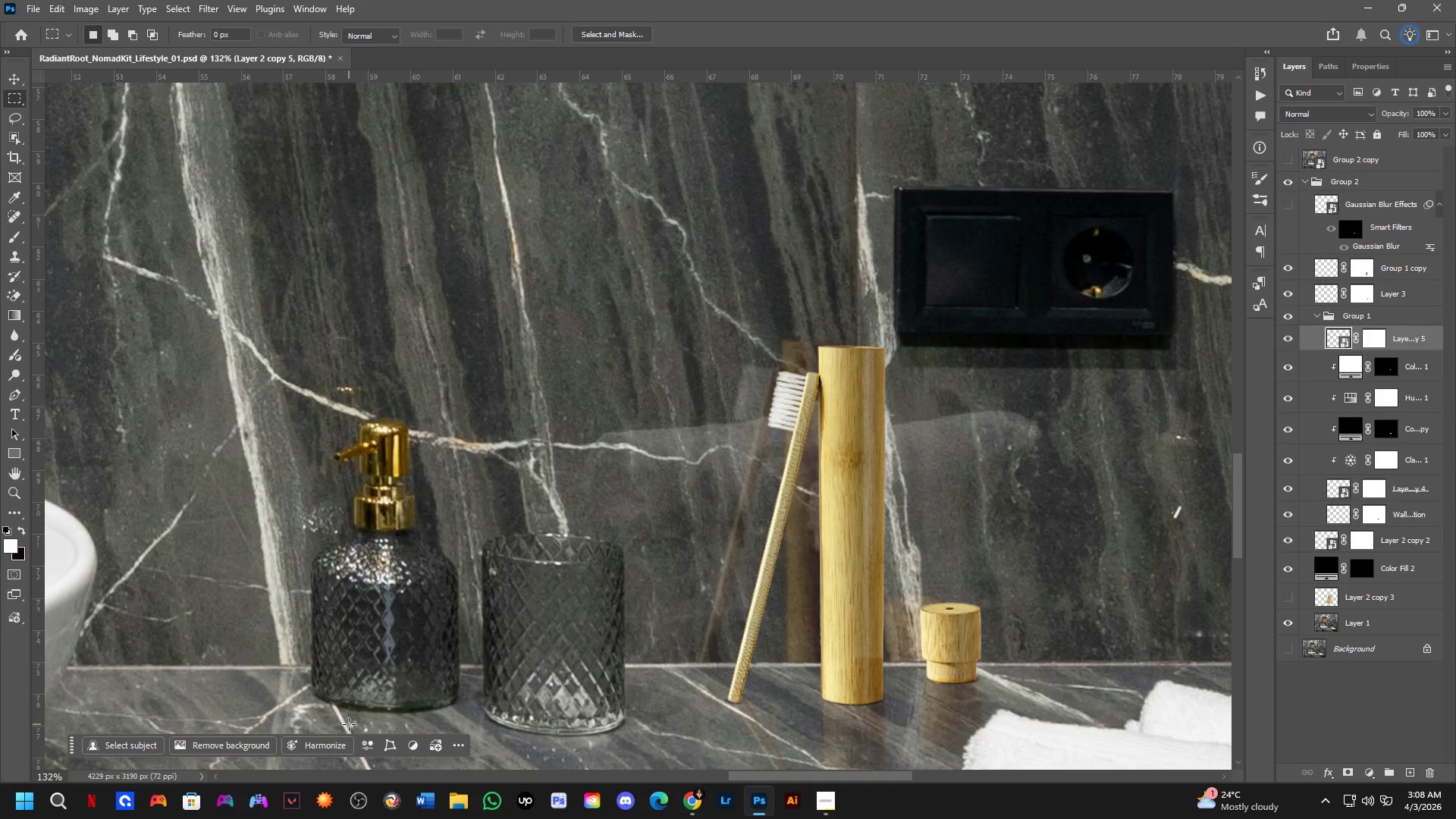 
left_click([325, 741])
 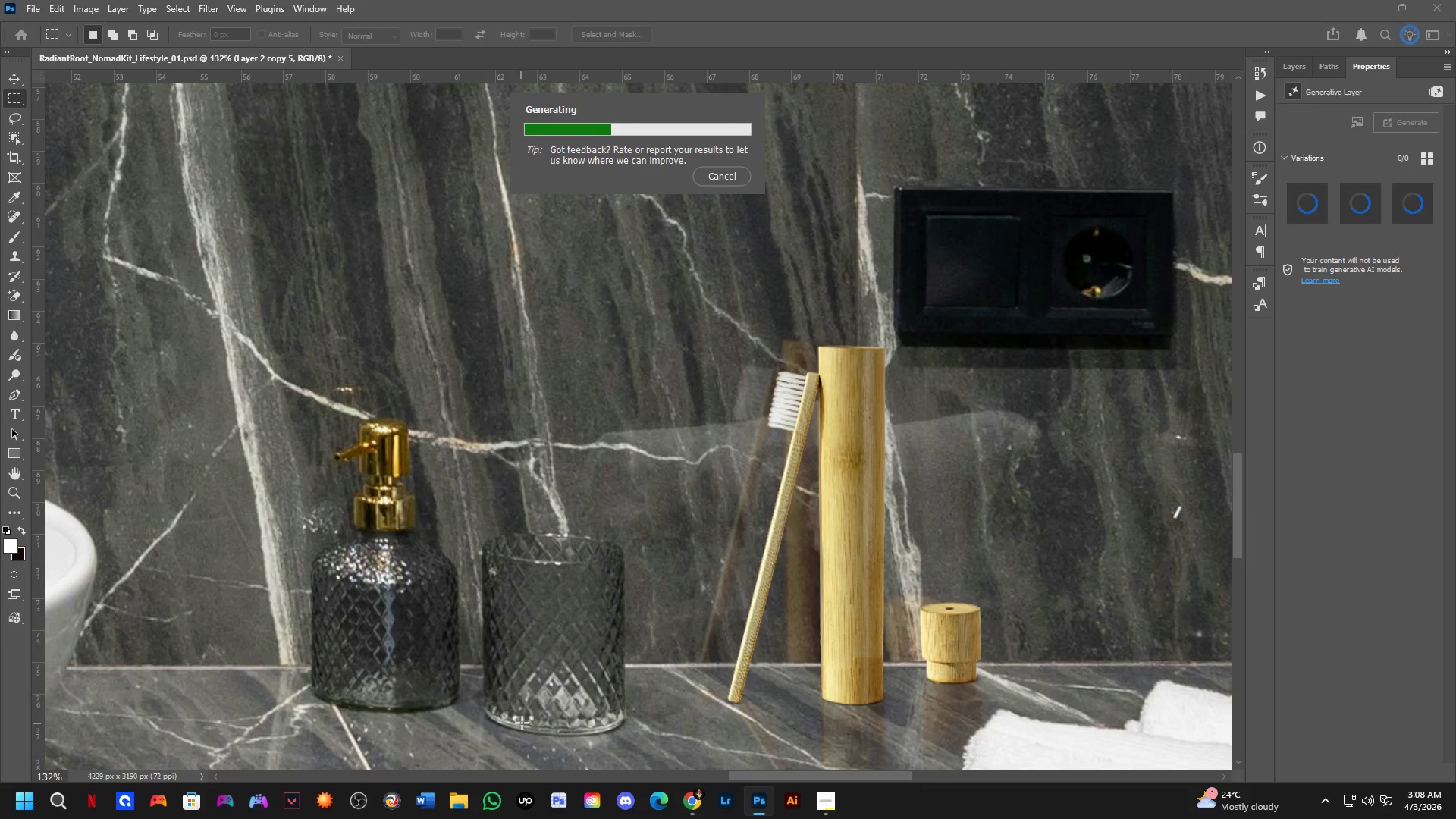 
wait(9.69)
 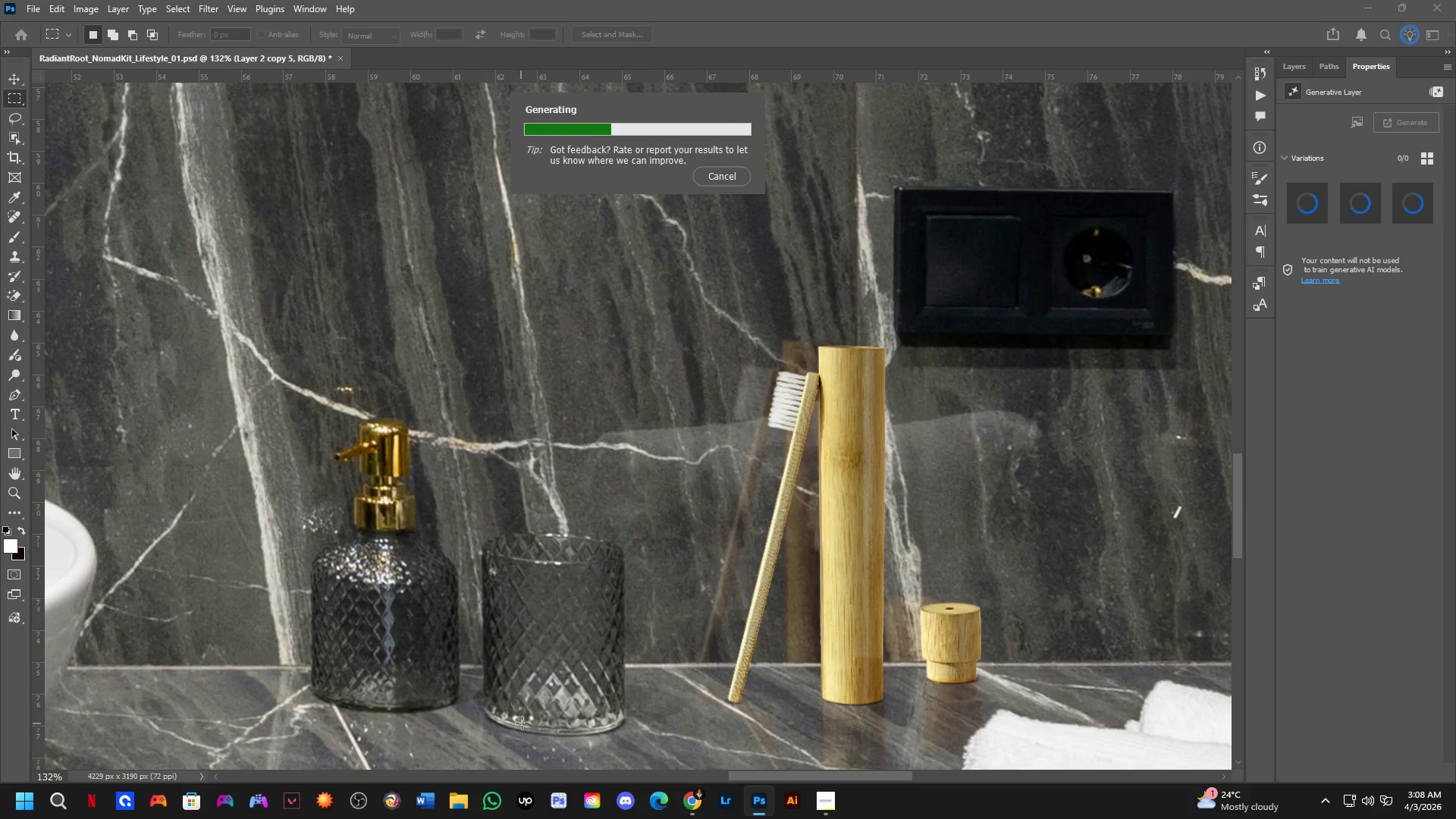 
scroll: coordinate [872, 498], scroll_direction: down, amount: 3.0
 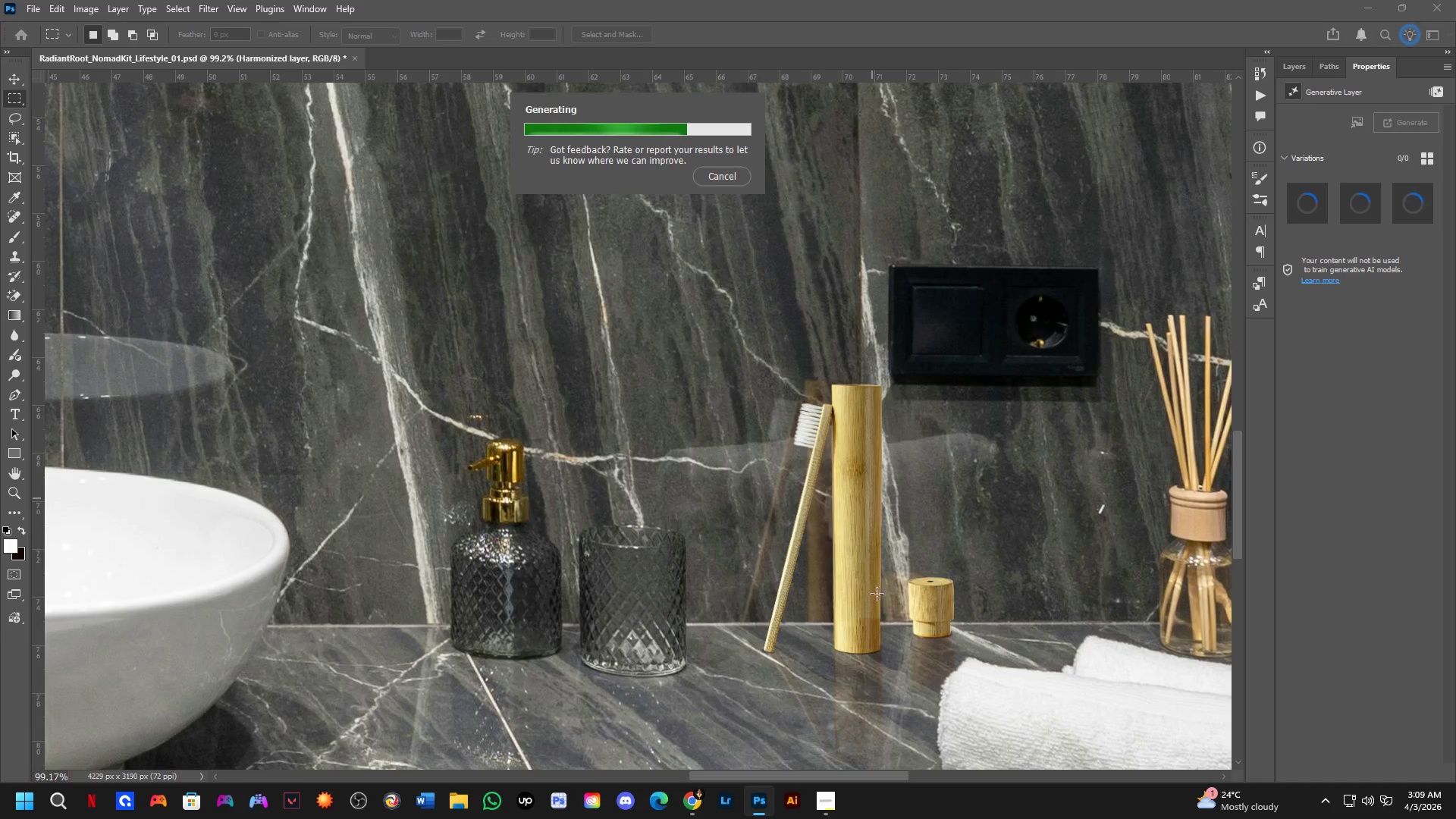 
scroll: coordinate [883, 647], scroll_direction: up, amount: 7.0
 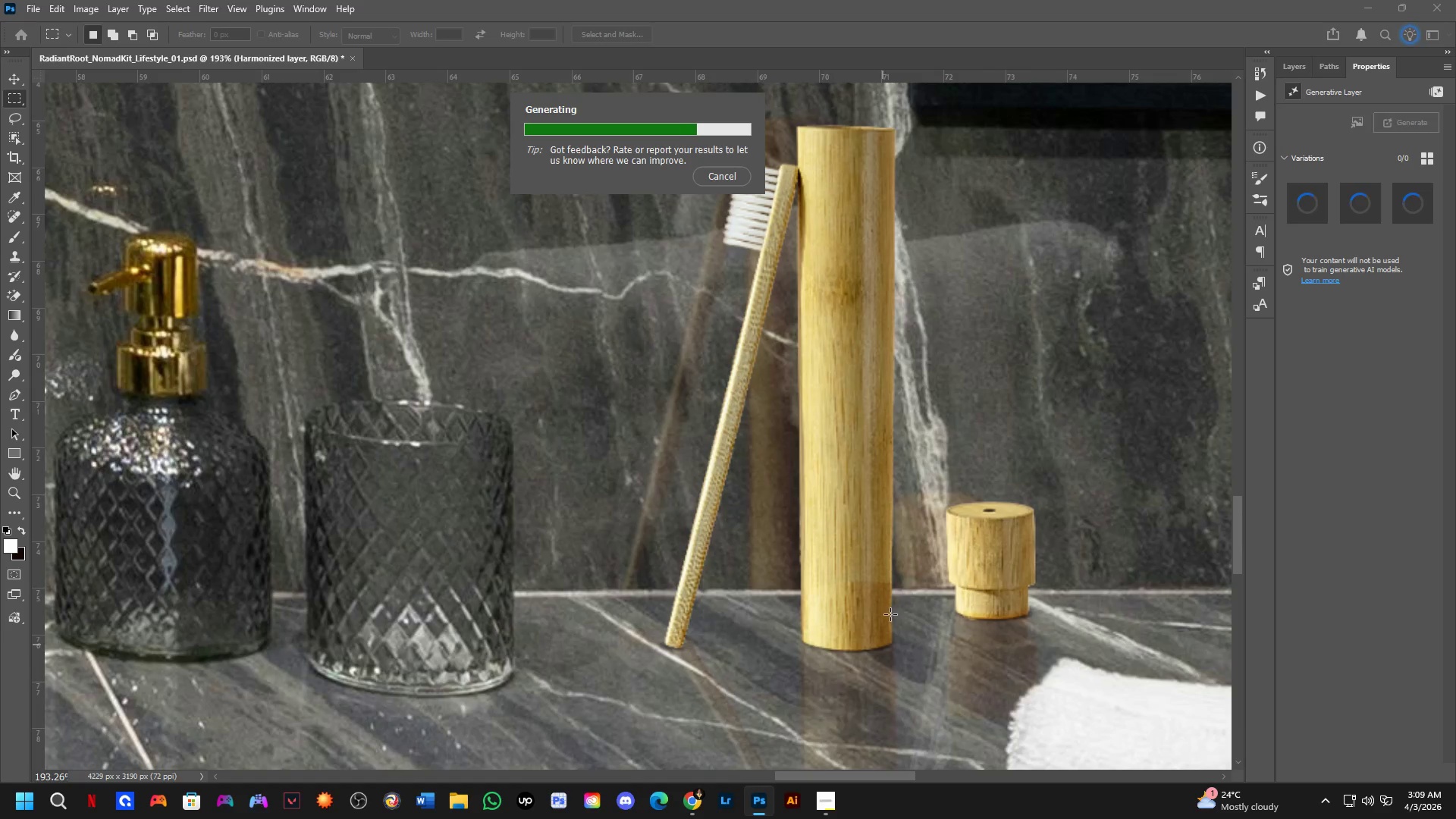 
scroll: coordinate [924, 588], scroll_direction: down, amount: 17.0
 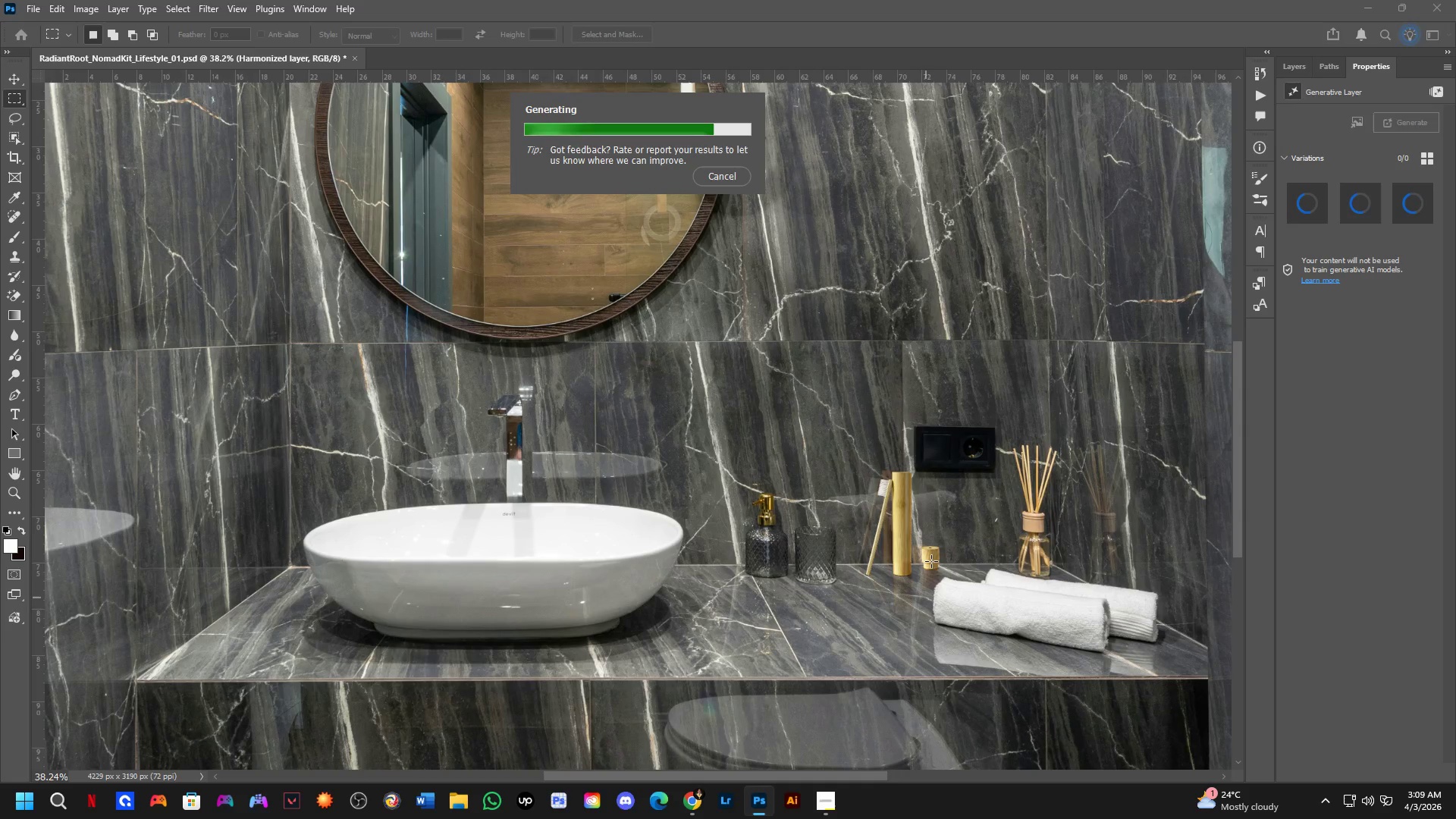 
scroll: coordinate [928, 559], scroll_direction: up, amount: 9.0
 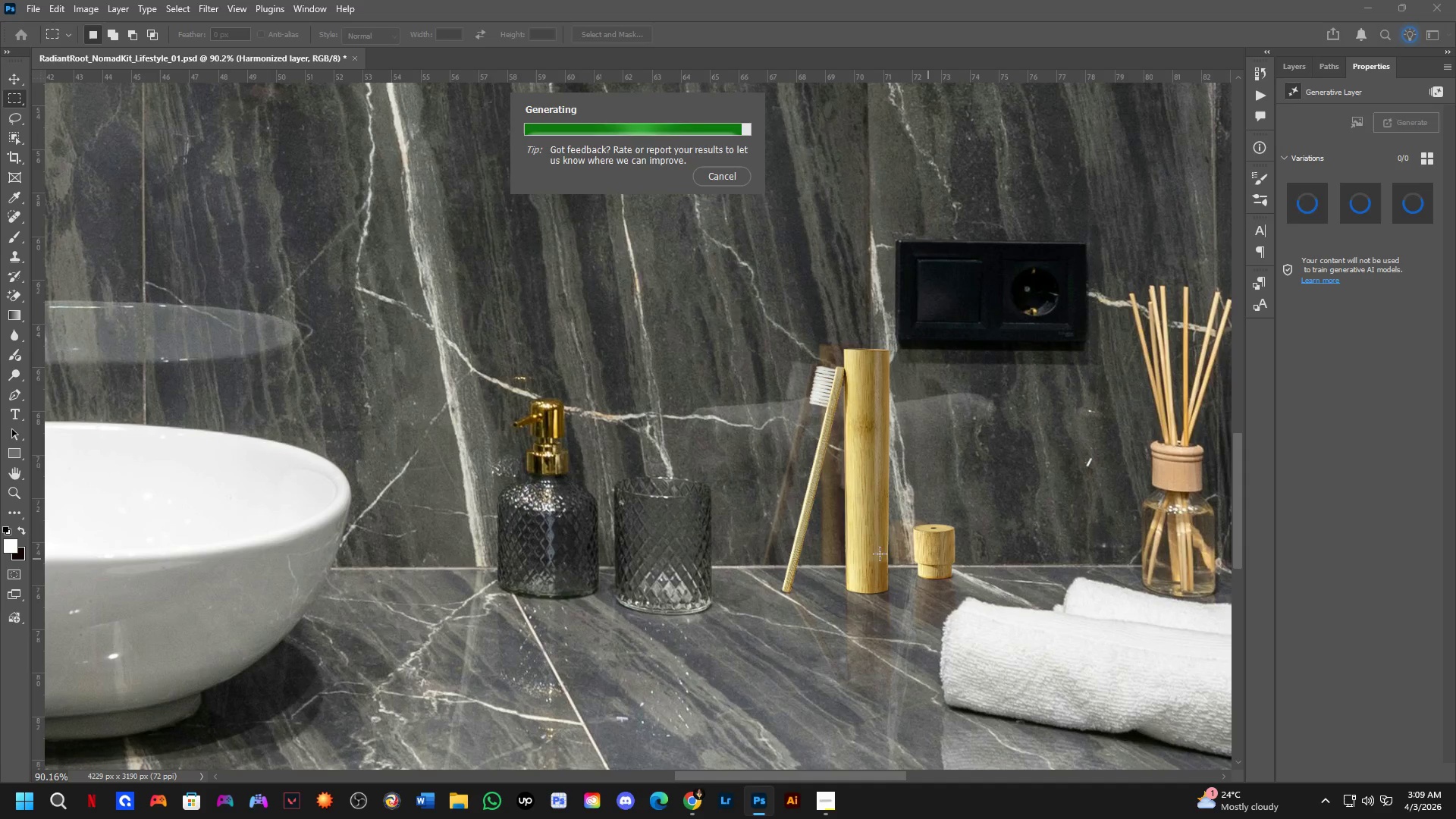 
wait(14.04)
 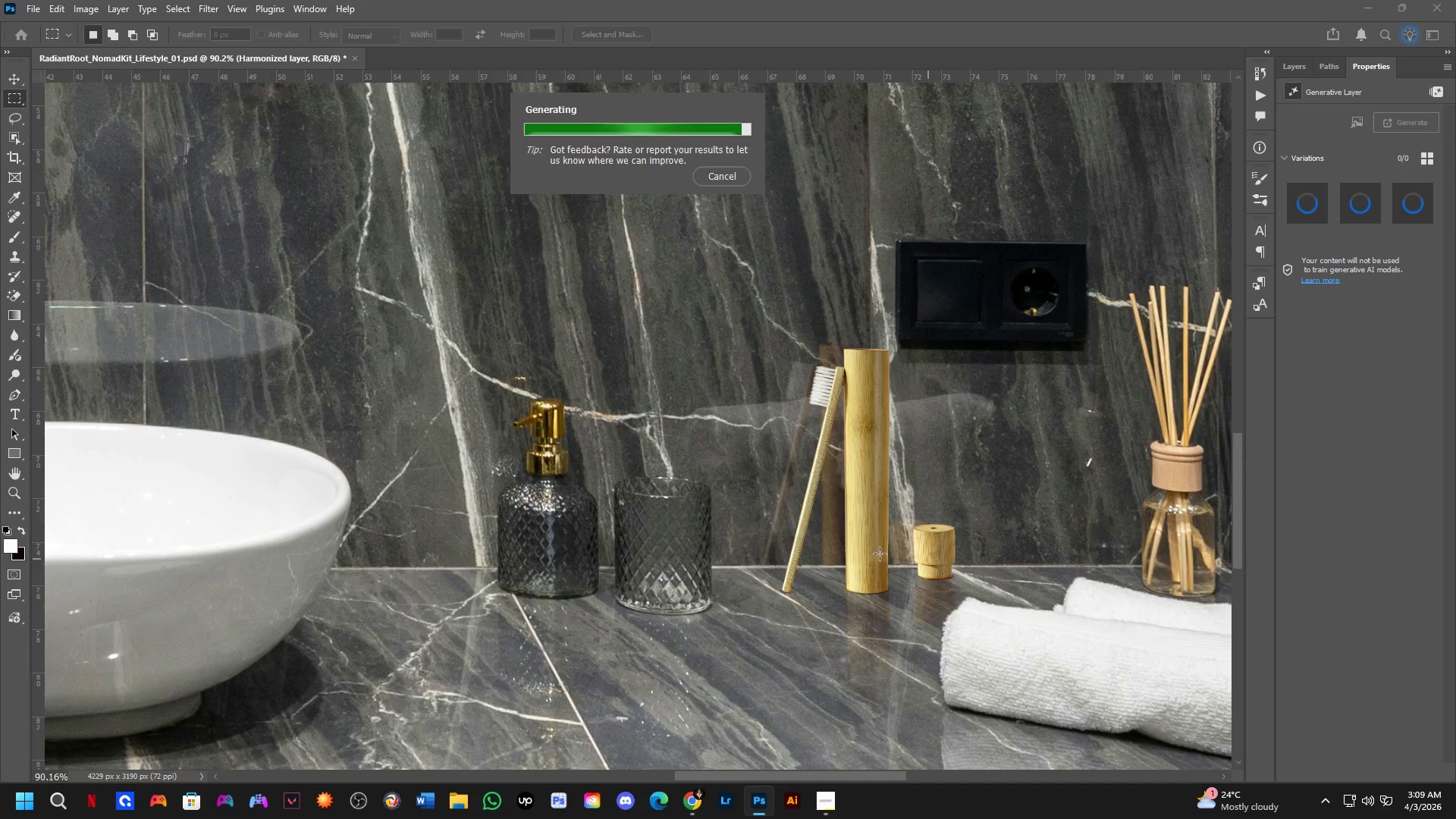 
scroll: coordinate [860, 571], scroll_direction: up, amount: 3.0
 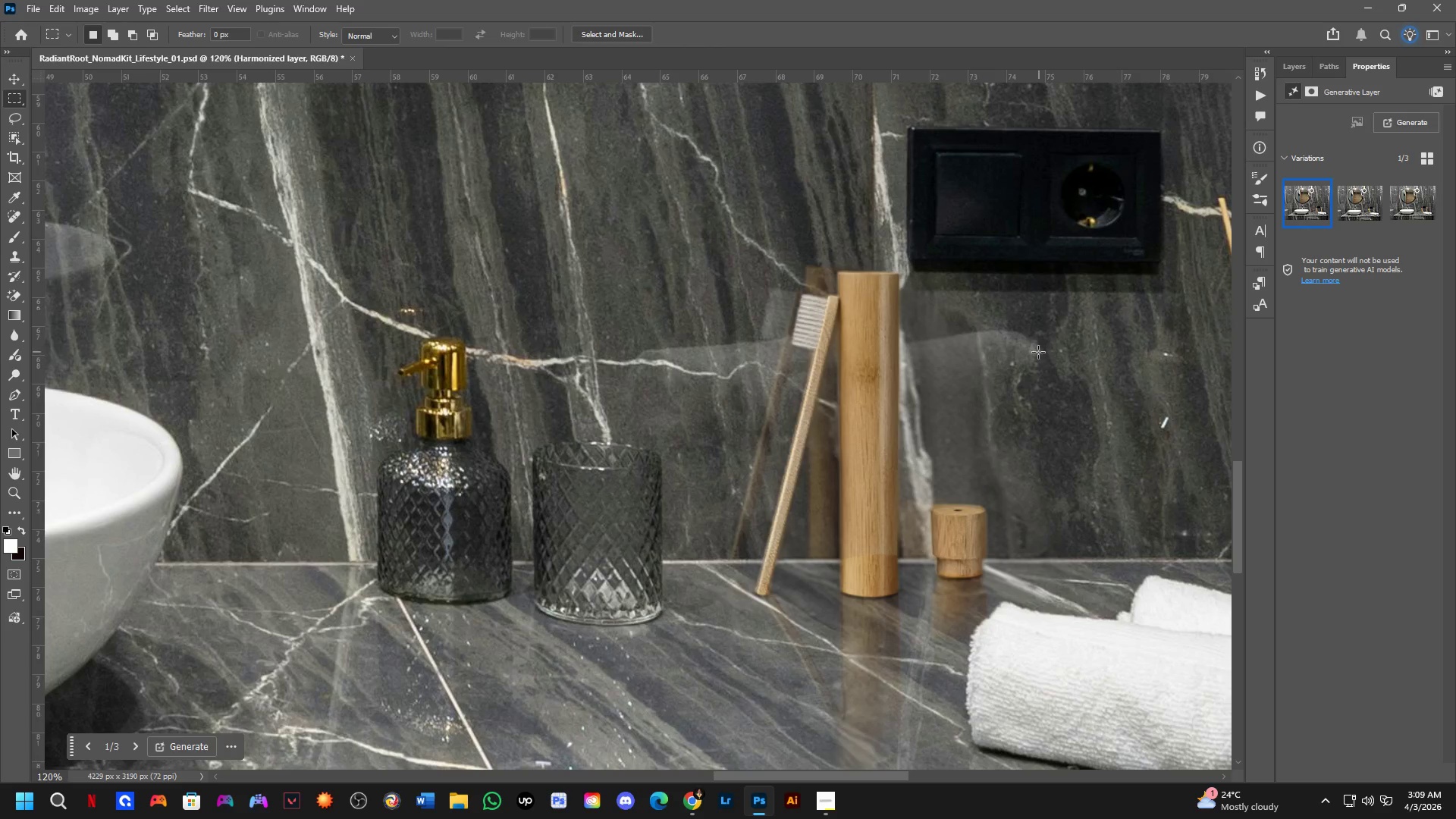 
scroll: coordinate [842, 576], scroll_direction: none, amount: 0.0
 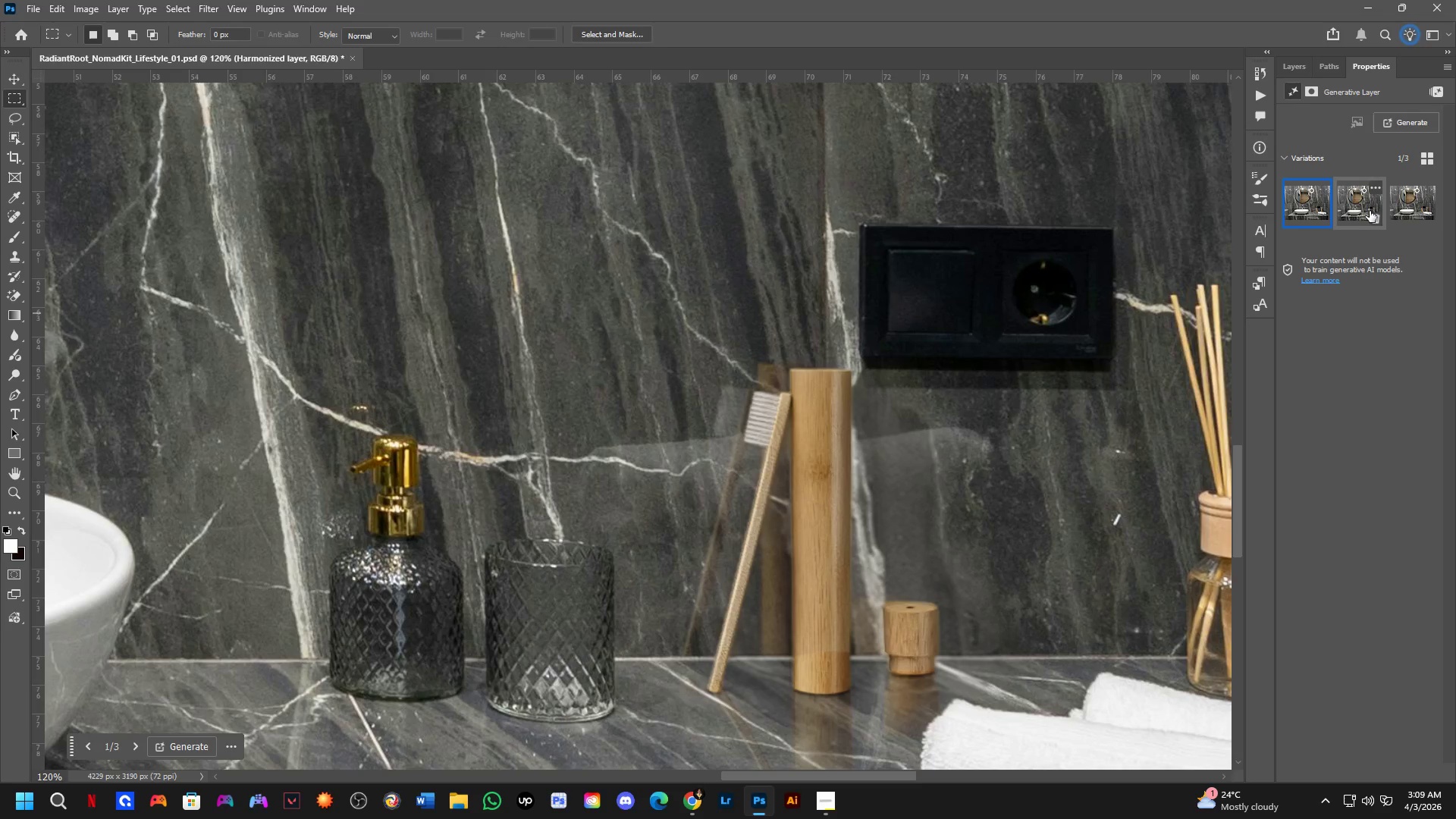 
left_click([1358, 207])
 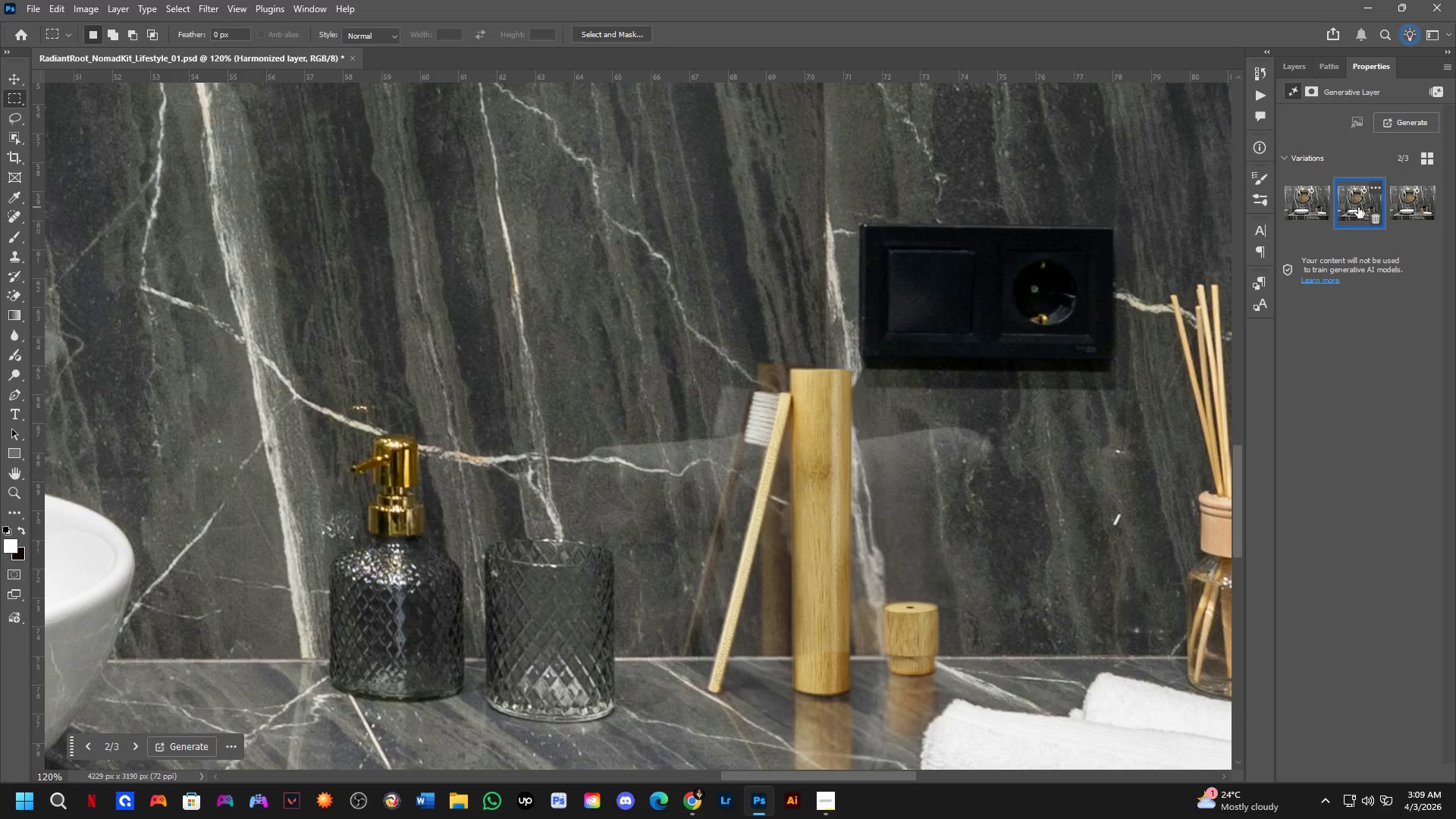 
left_click([1382, 206])
 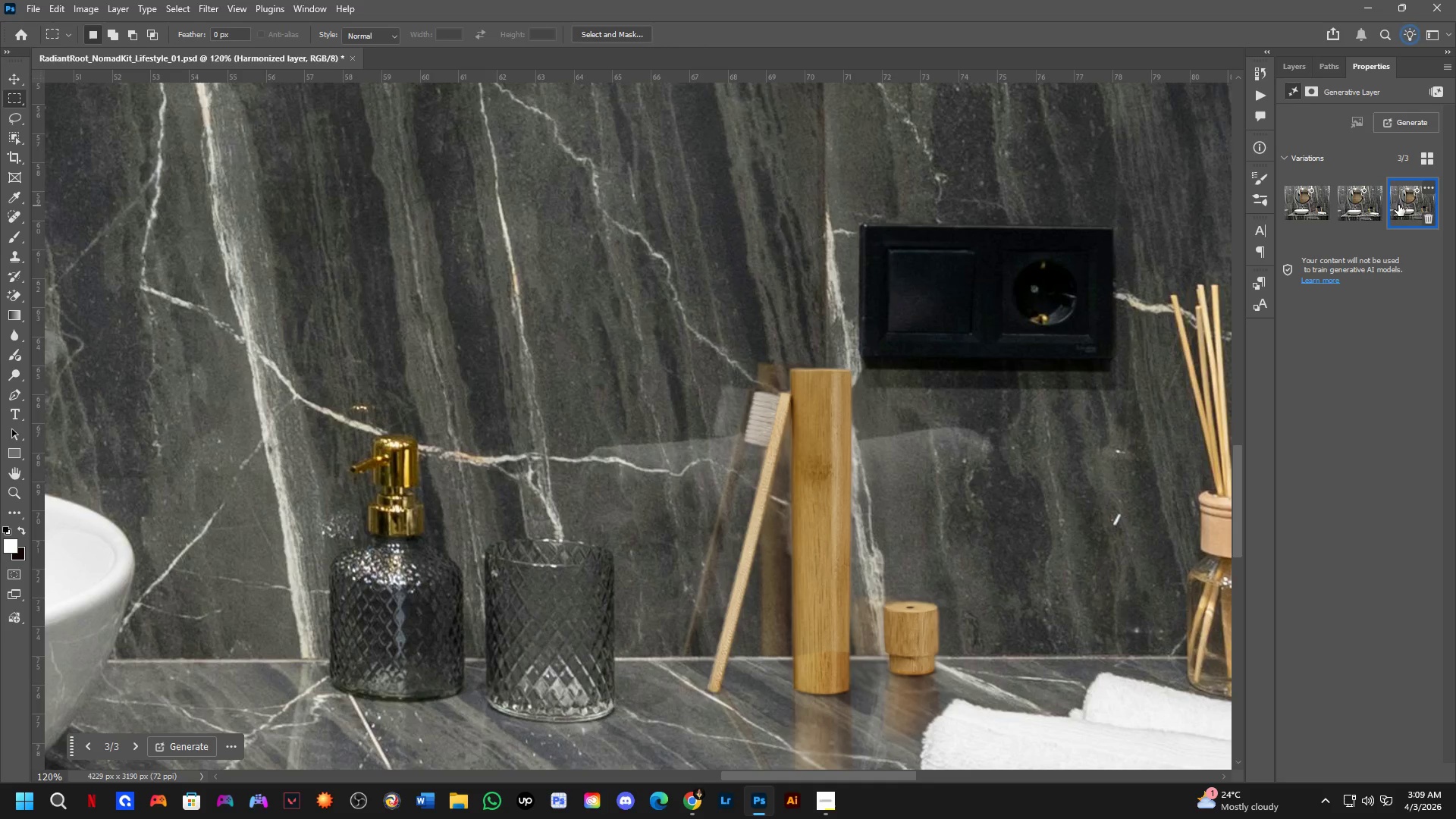 
scroll: coordinate [960, 425], scroll_direction: down, amount: 8.0
 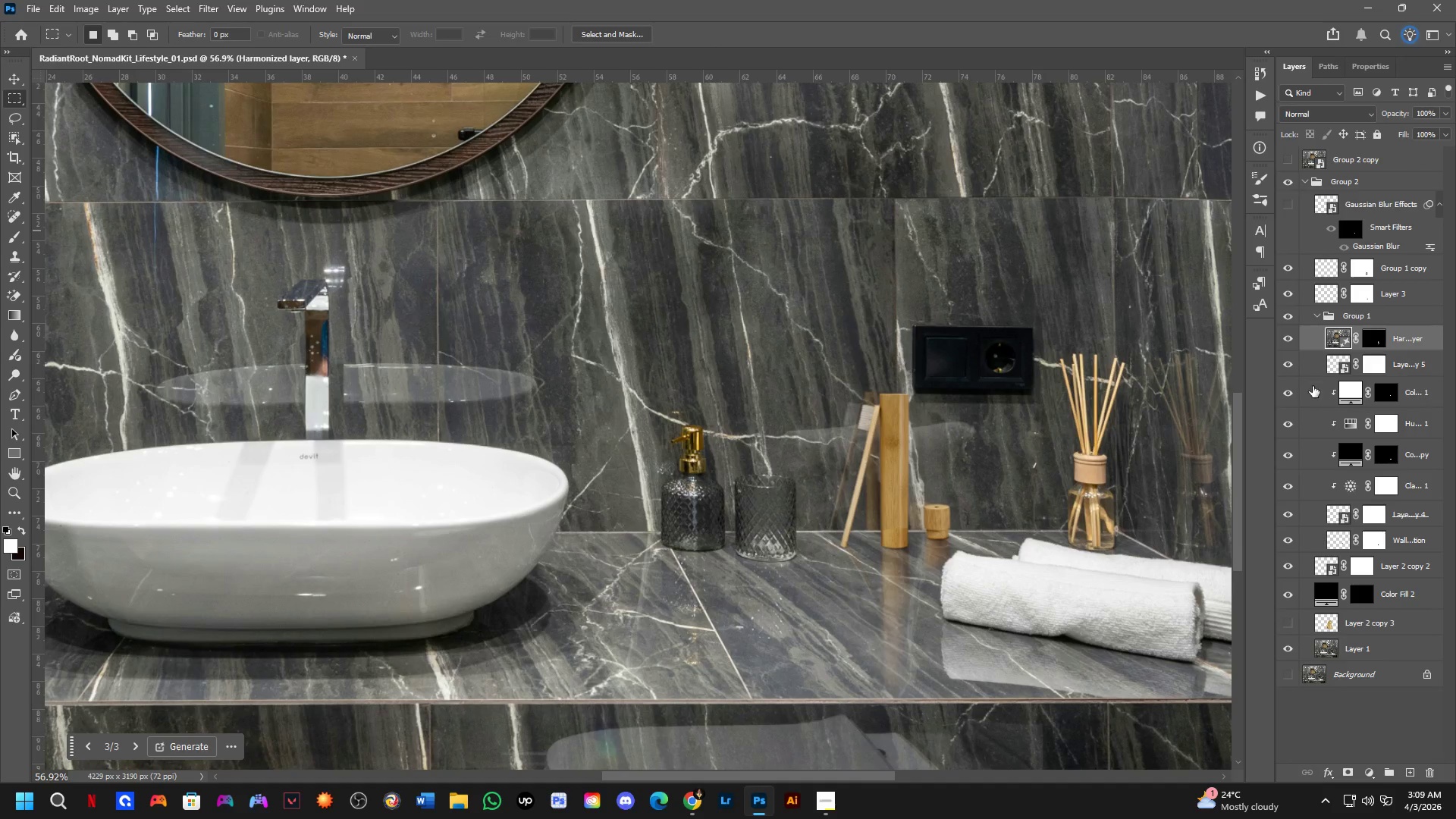 
scroll: coordinate [864, 554], scroll_direction: up, amount: 7.0
 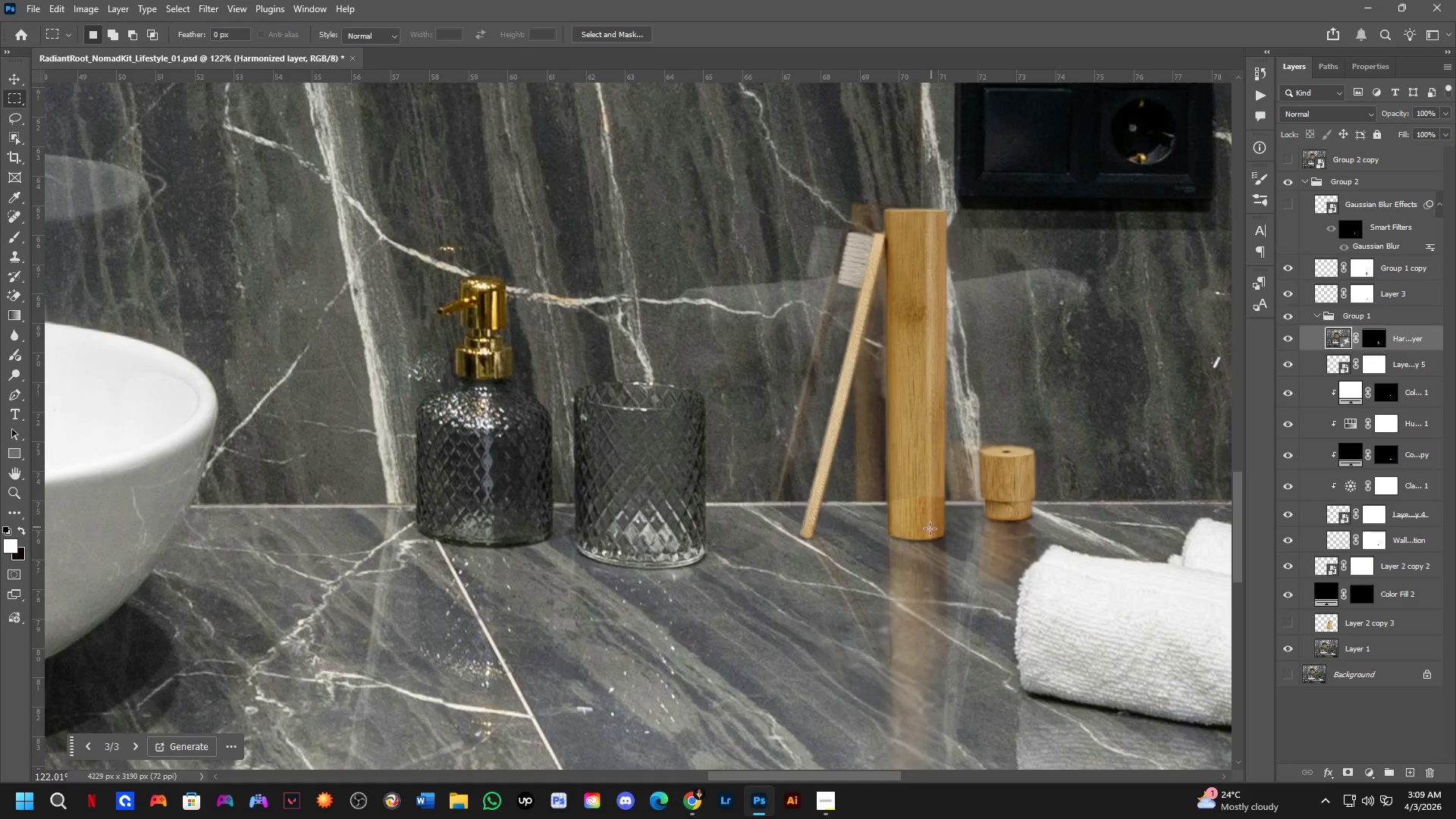 
hold_key(key=ControlLeft, duration=0.42)
left_click([928, 521])
 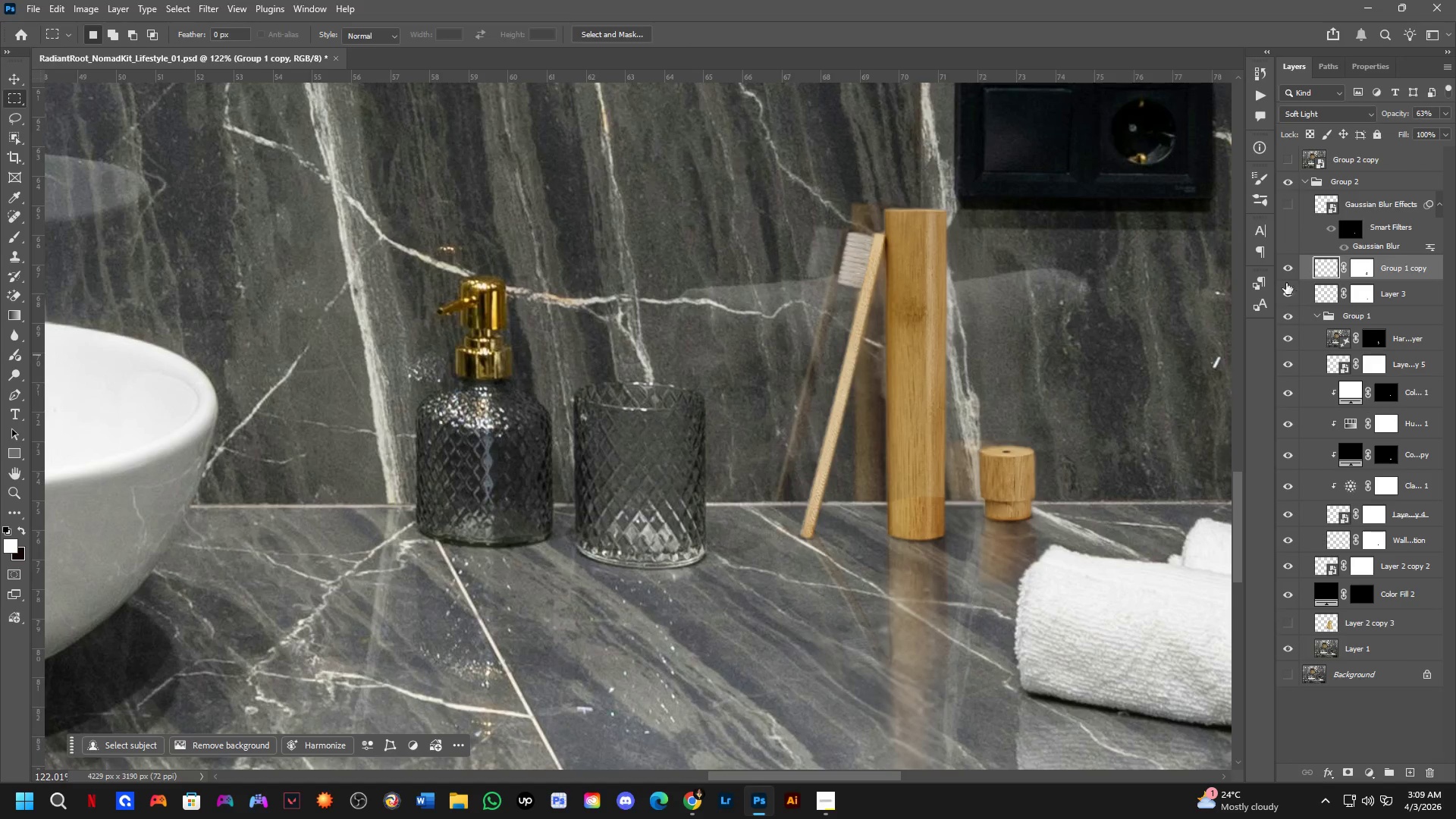 
left_click([1285, 277])
 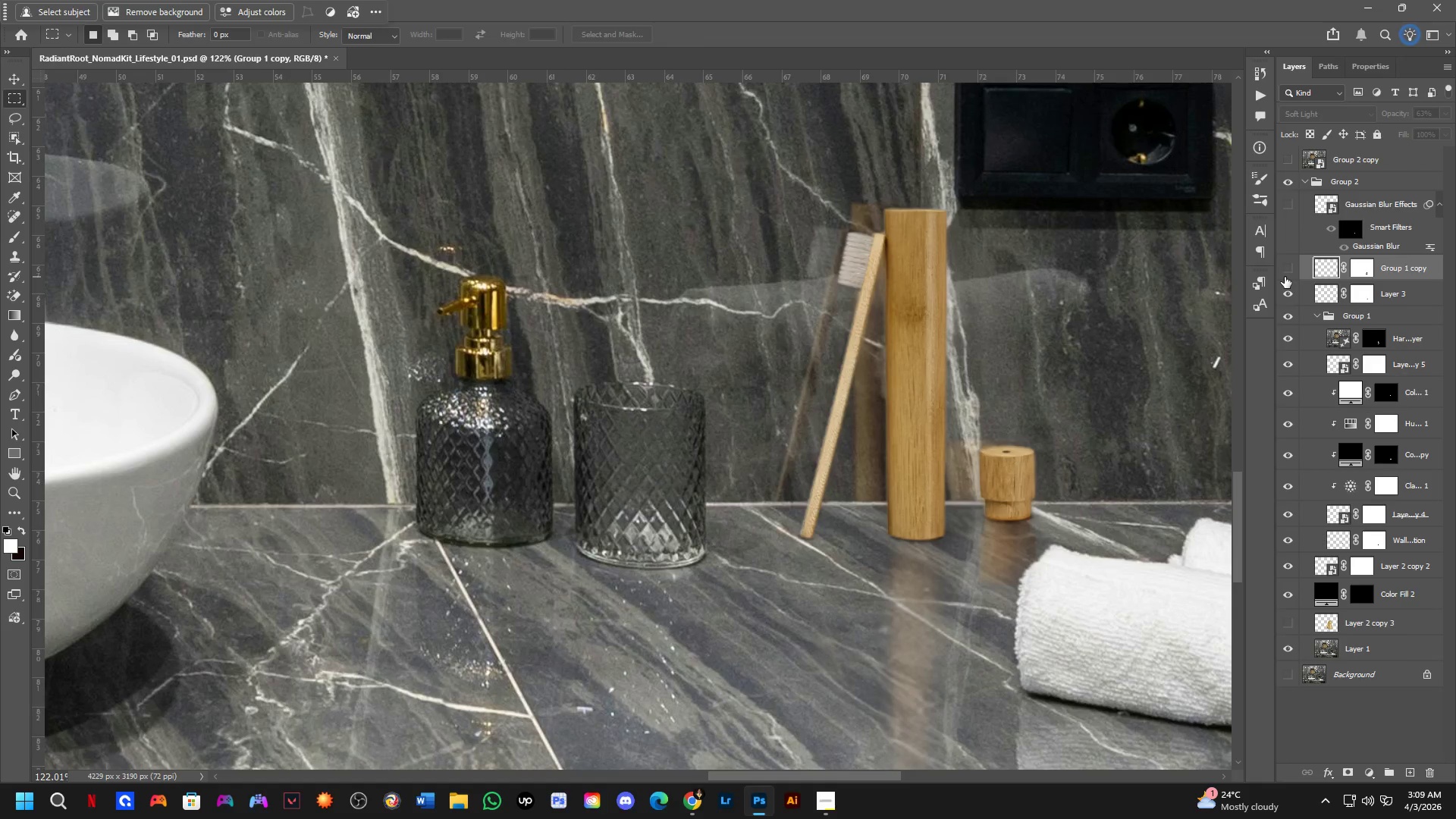 
left_click([1285, 277])
 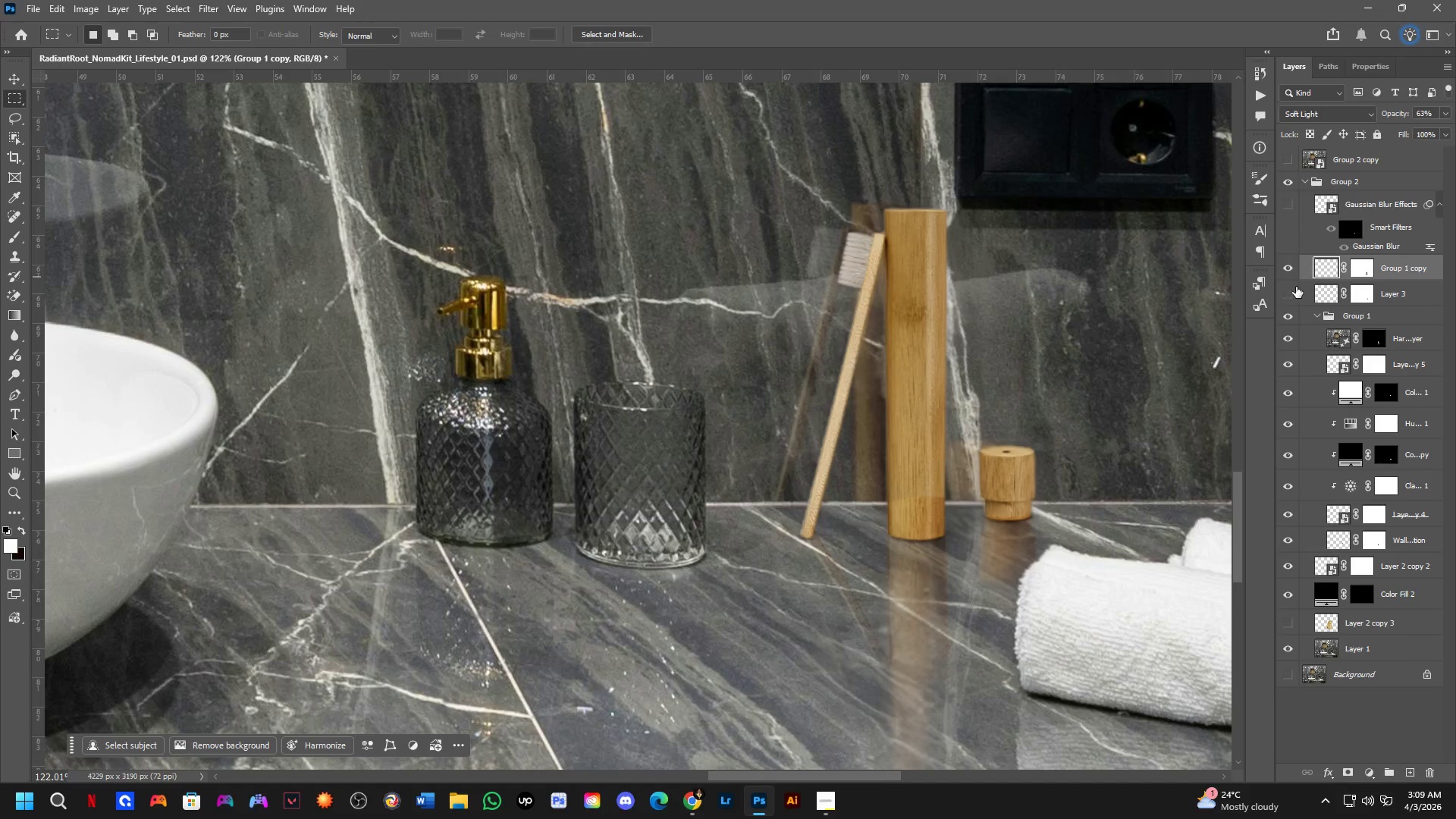 
double_click([1296, 287])
 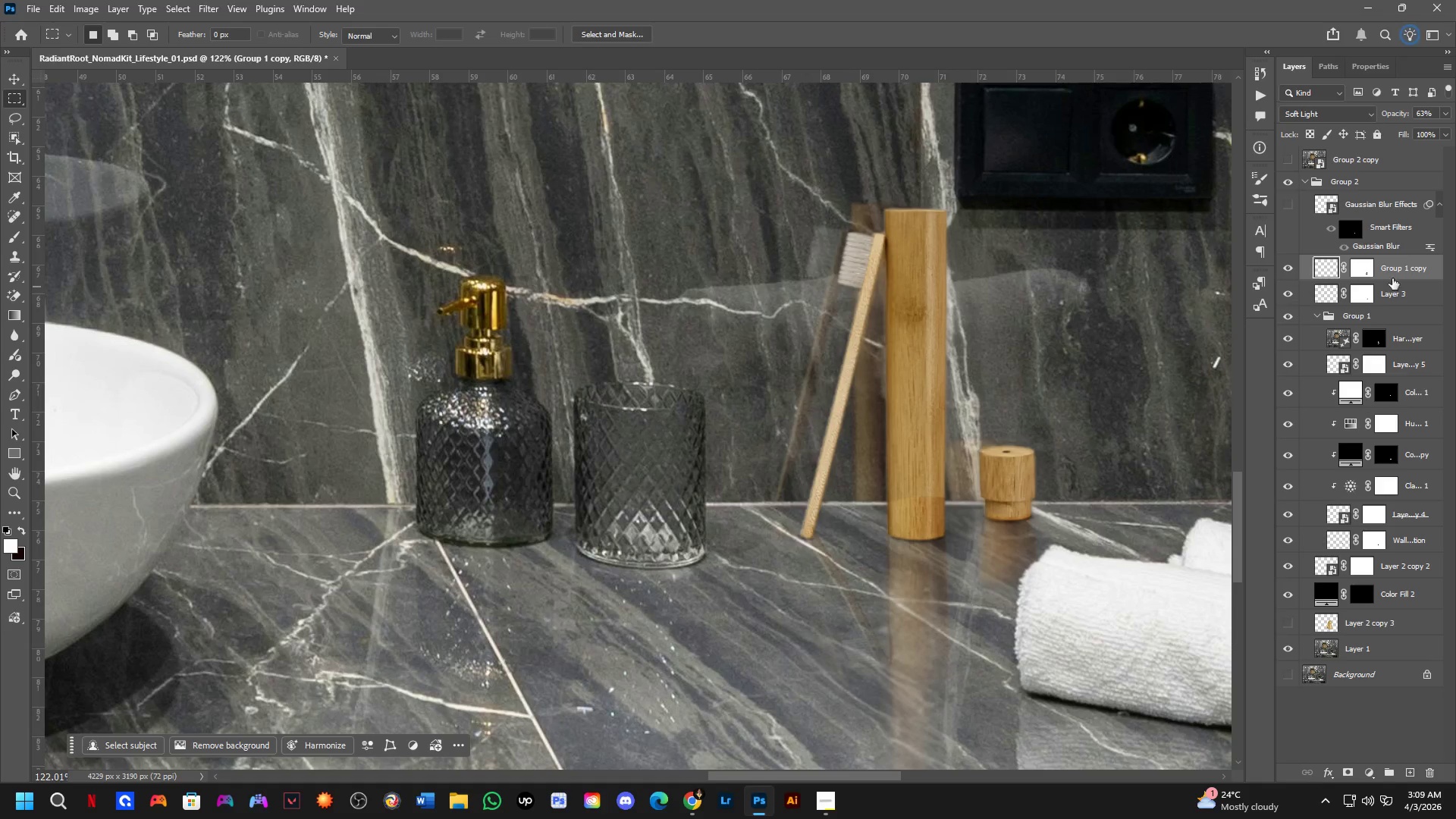 
left_click([1421, 268])
 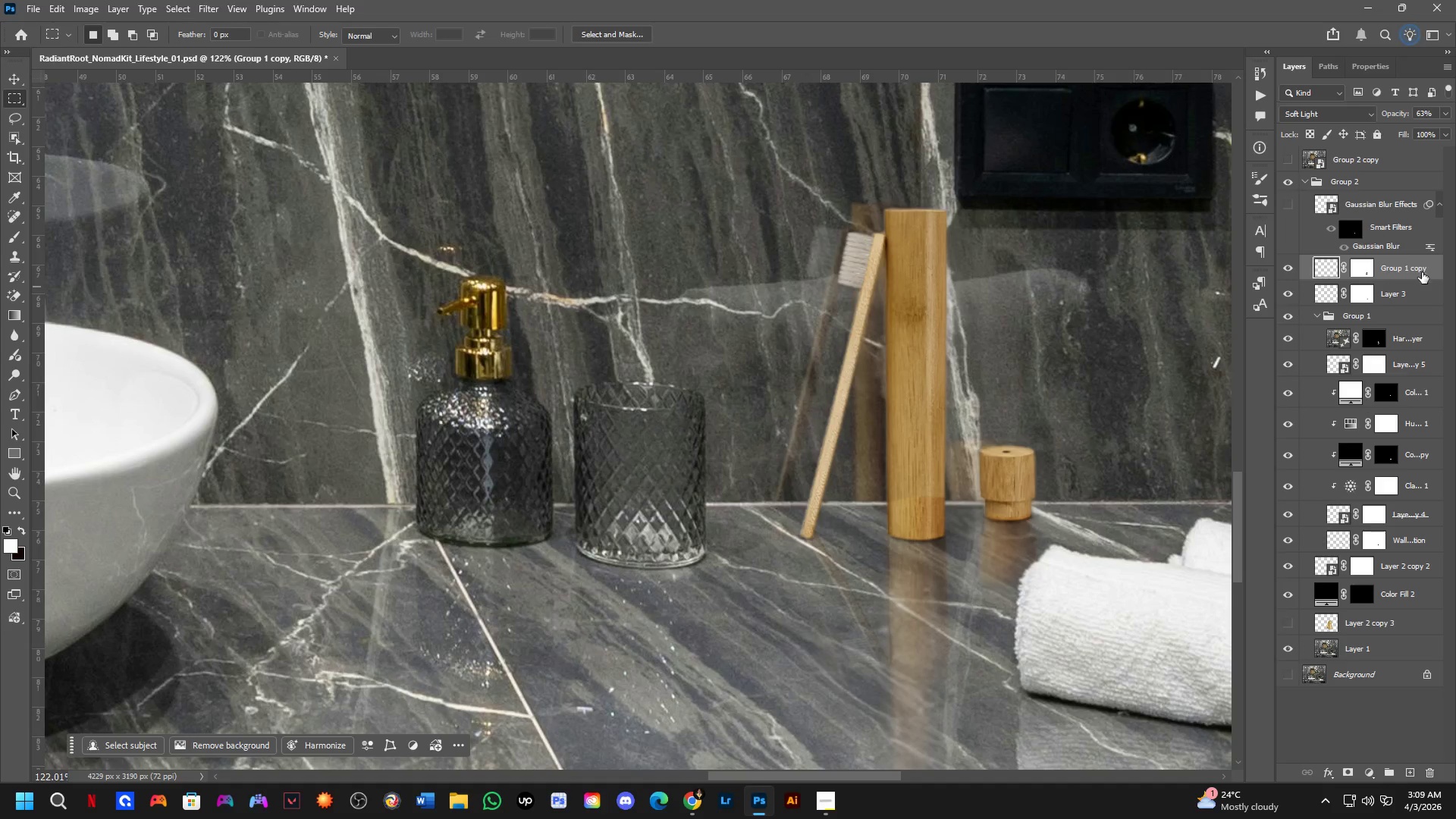 
hold_key(key=ControlLeft, duration=0.42)
 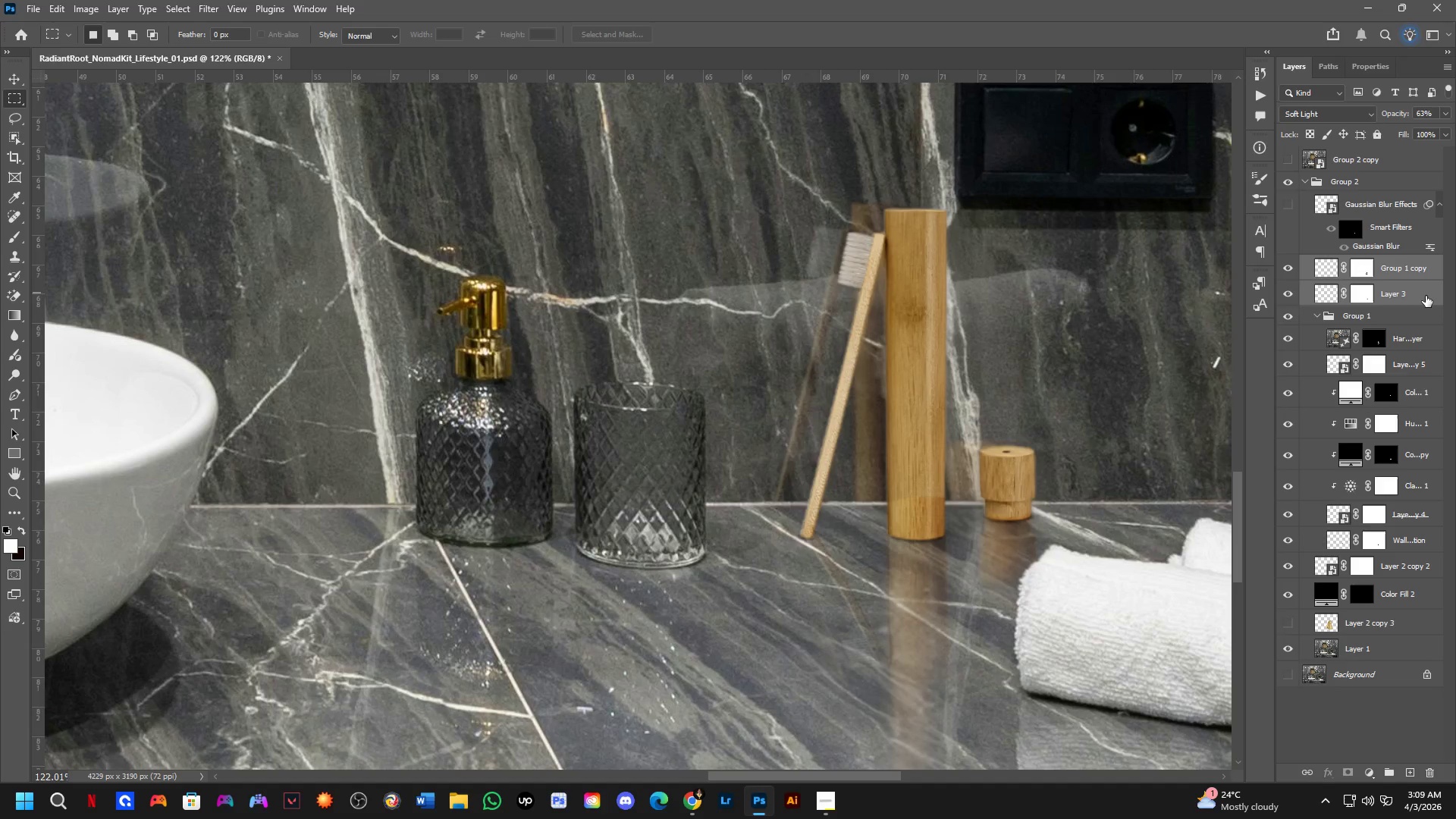 
left_click_drag(start_coordinate=[1426, 296], to_coordinate=[1412, 520])
 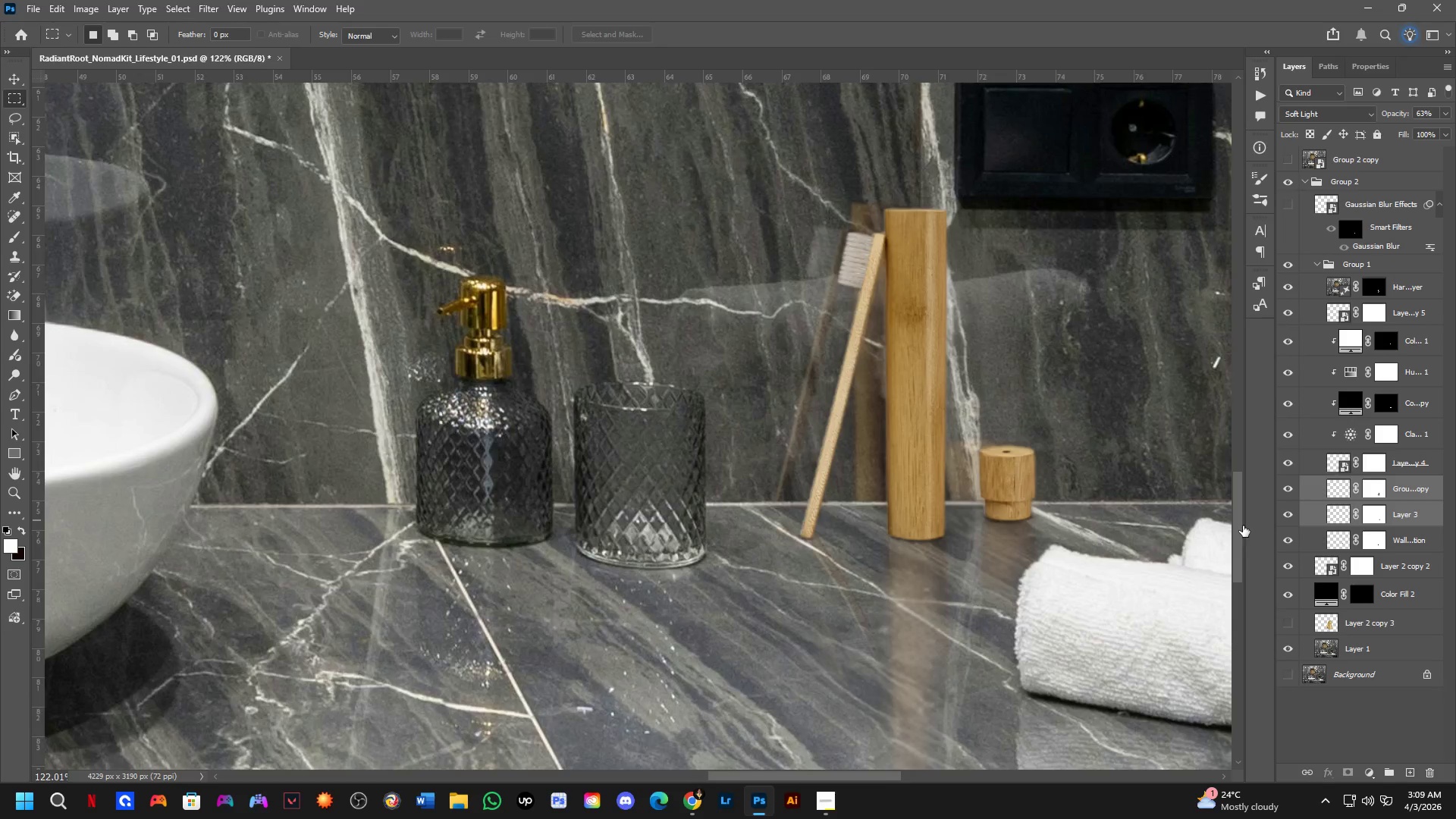 
hold_key(key=Space, duration=0.59)
 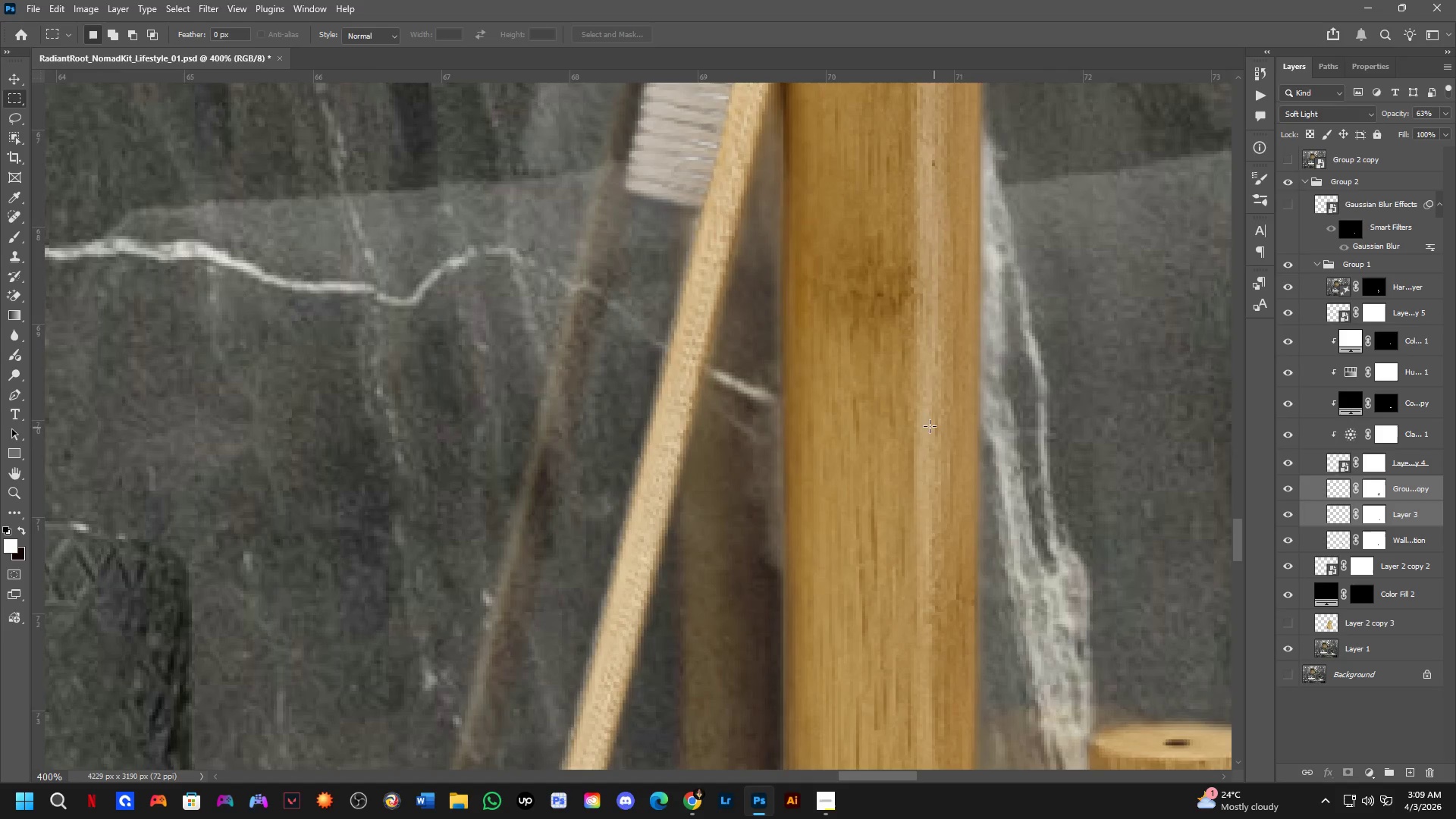 
left_click_drag(start_coordinate=[1021, 461], to_coordinate=[1015, 494])
 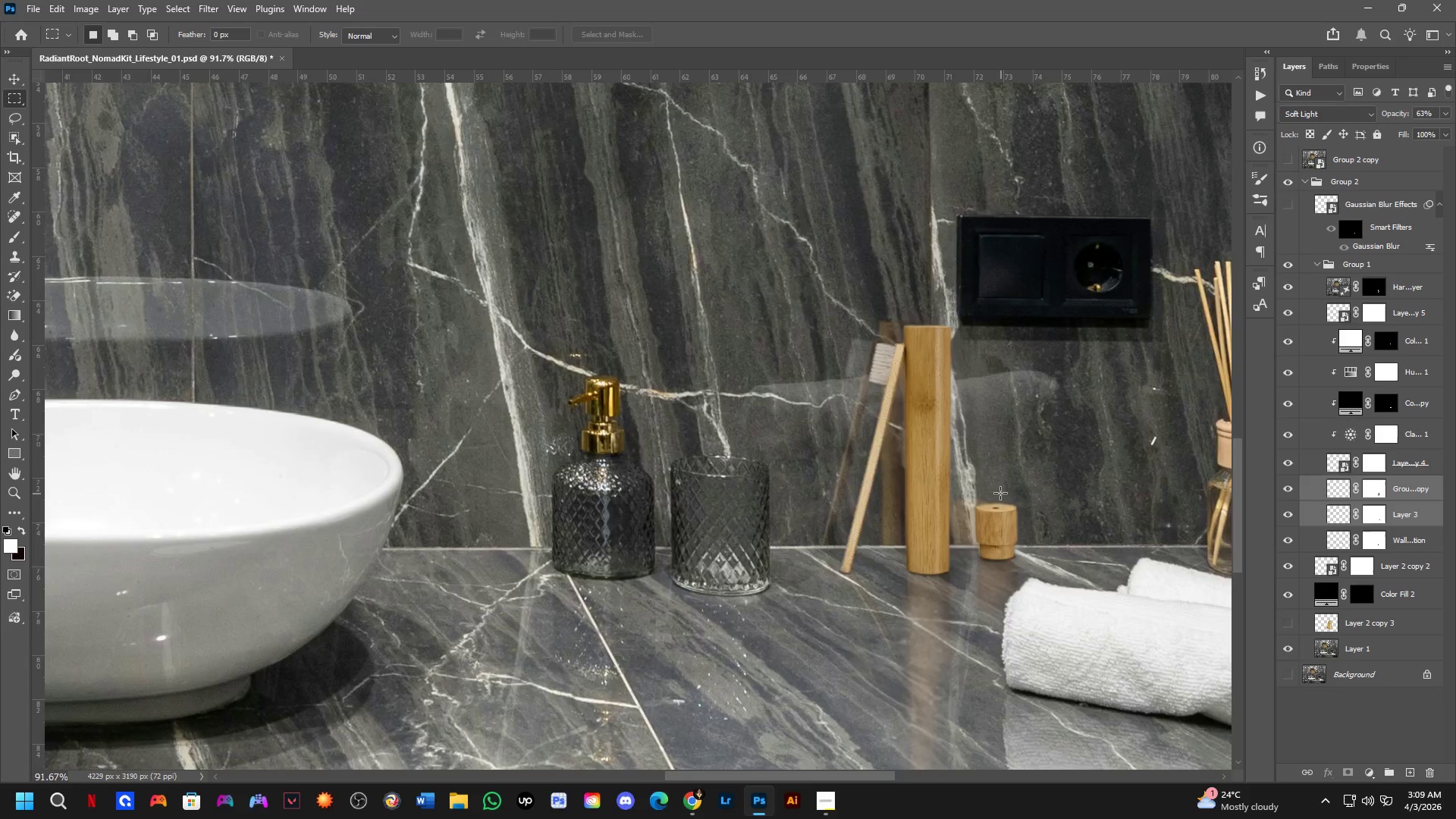 
scroll: coordinate [988, 543], scroll_direction: down, amount: 3.0
 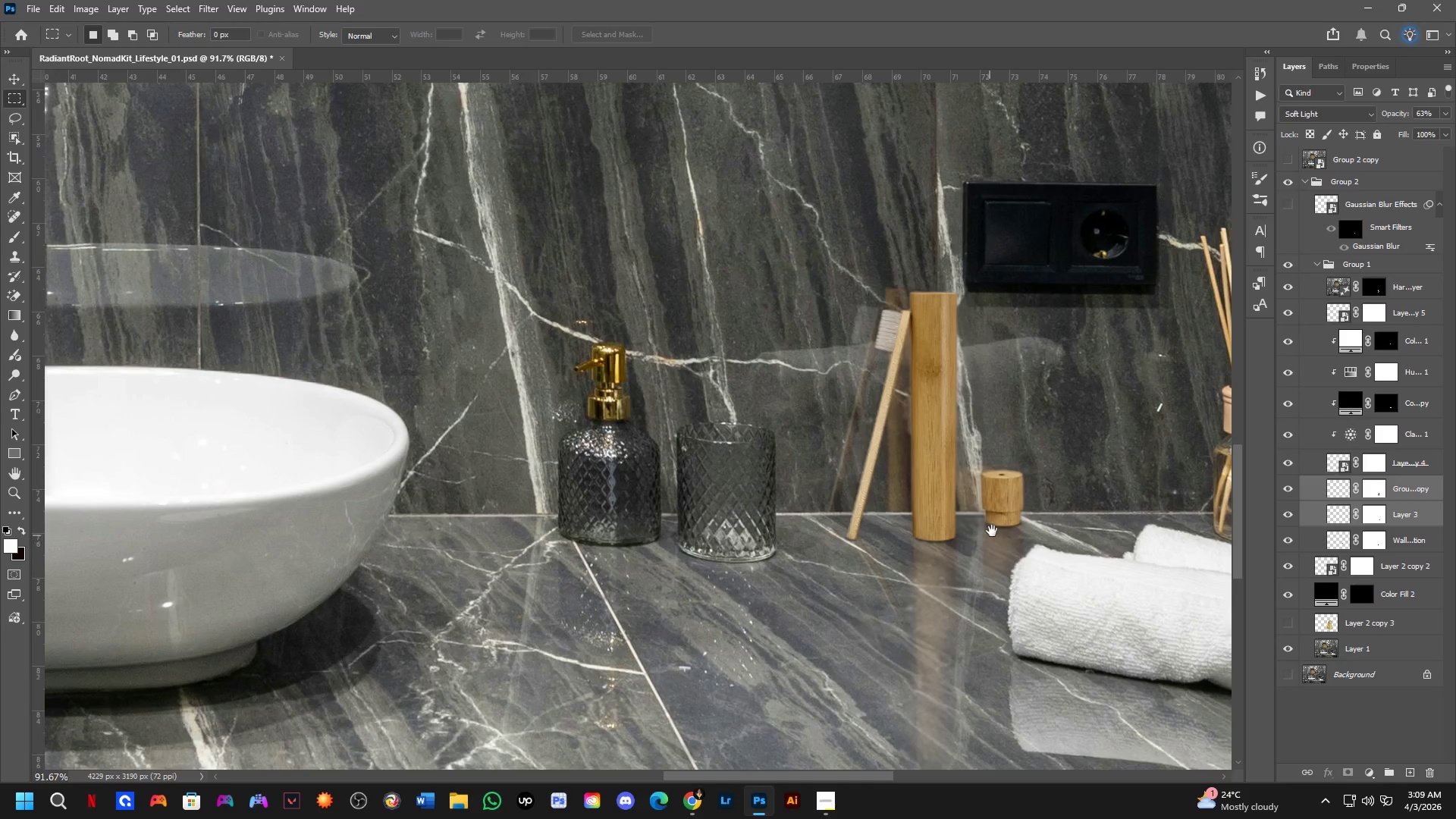 
key(Shift+ShiftLeft)
 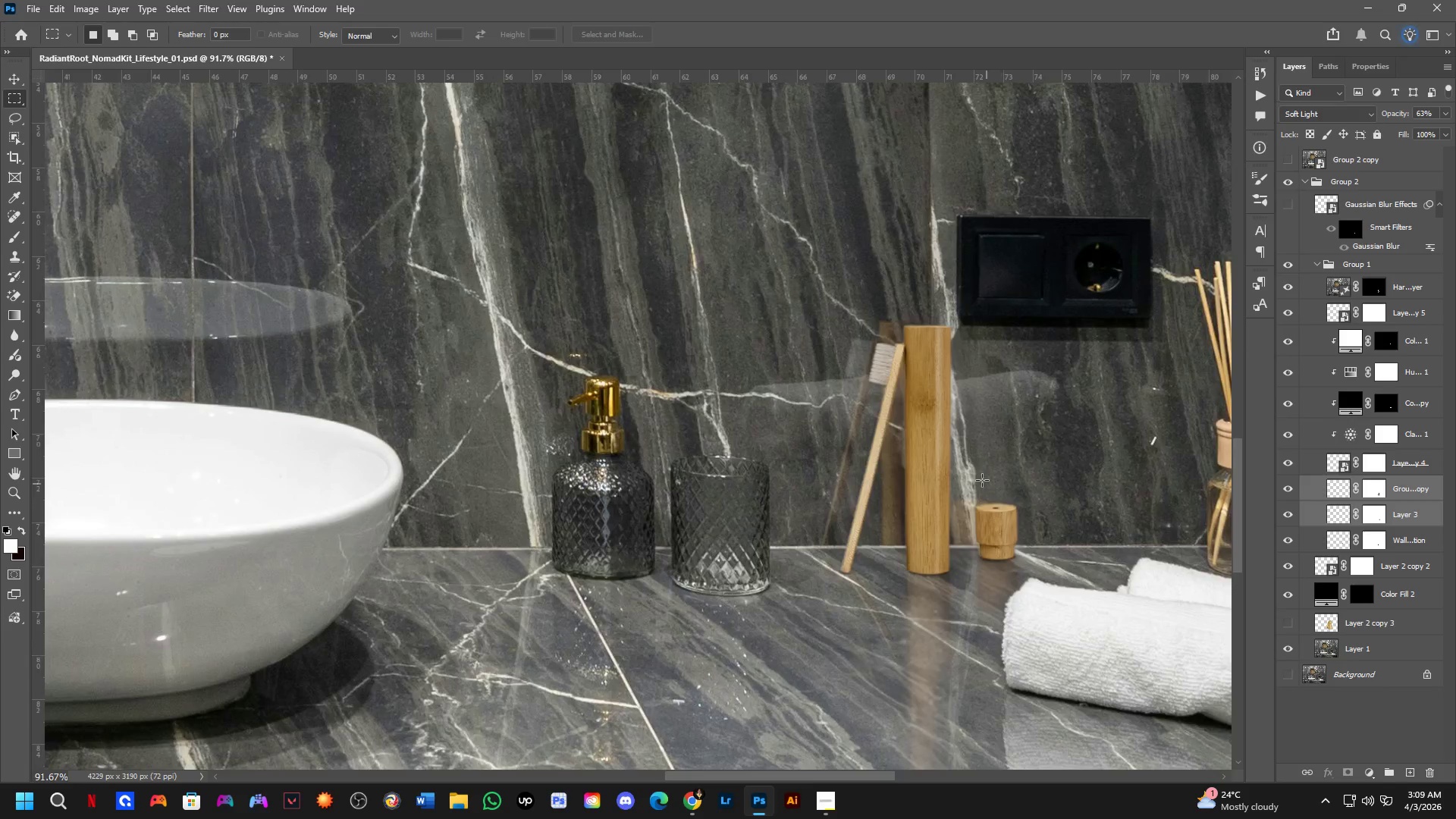 
key(Shift+ShiftLeft)
 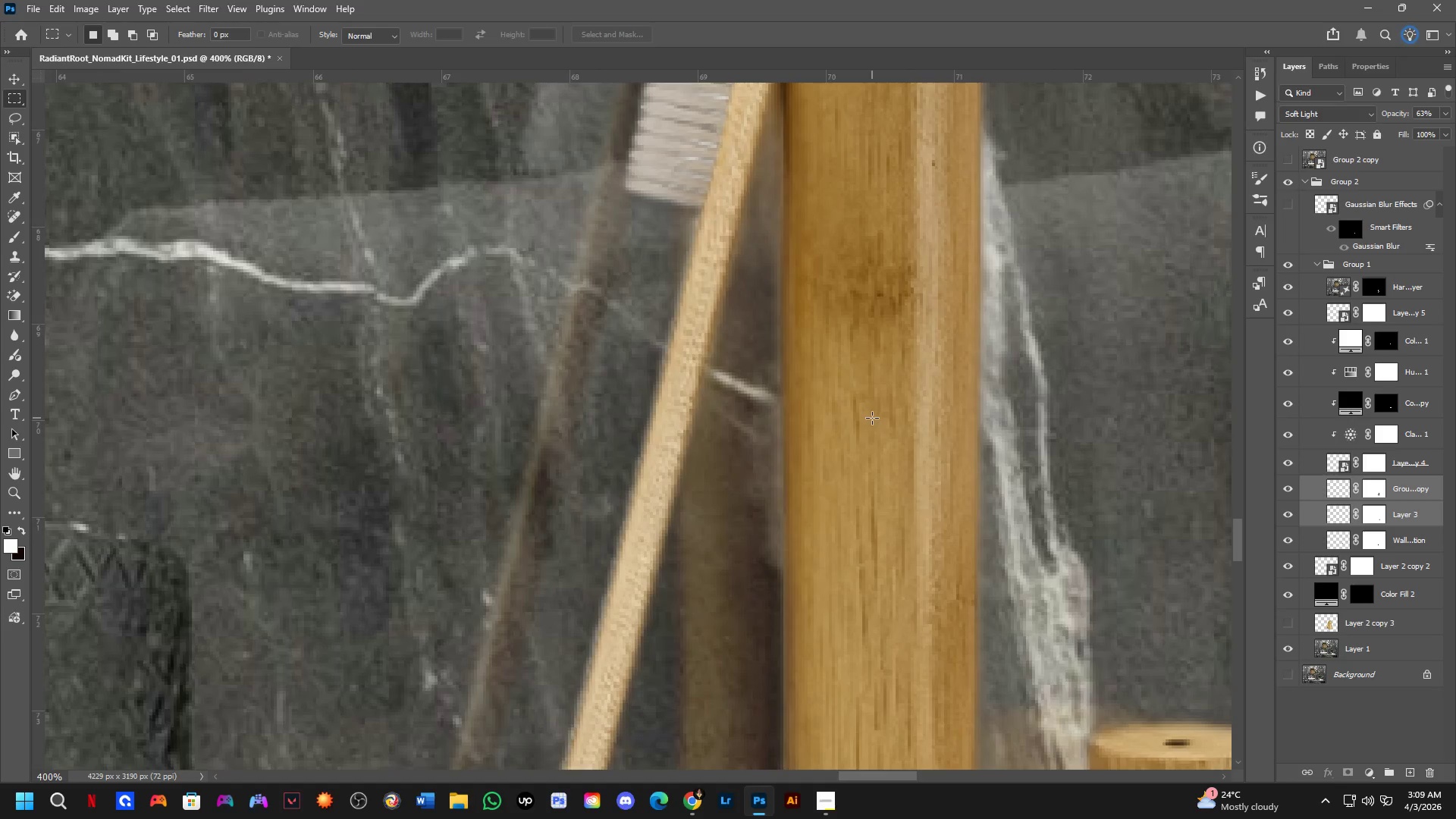 
scroll: coordinate [936, 428], scroll_direction: up, amount: 4.0
 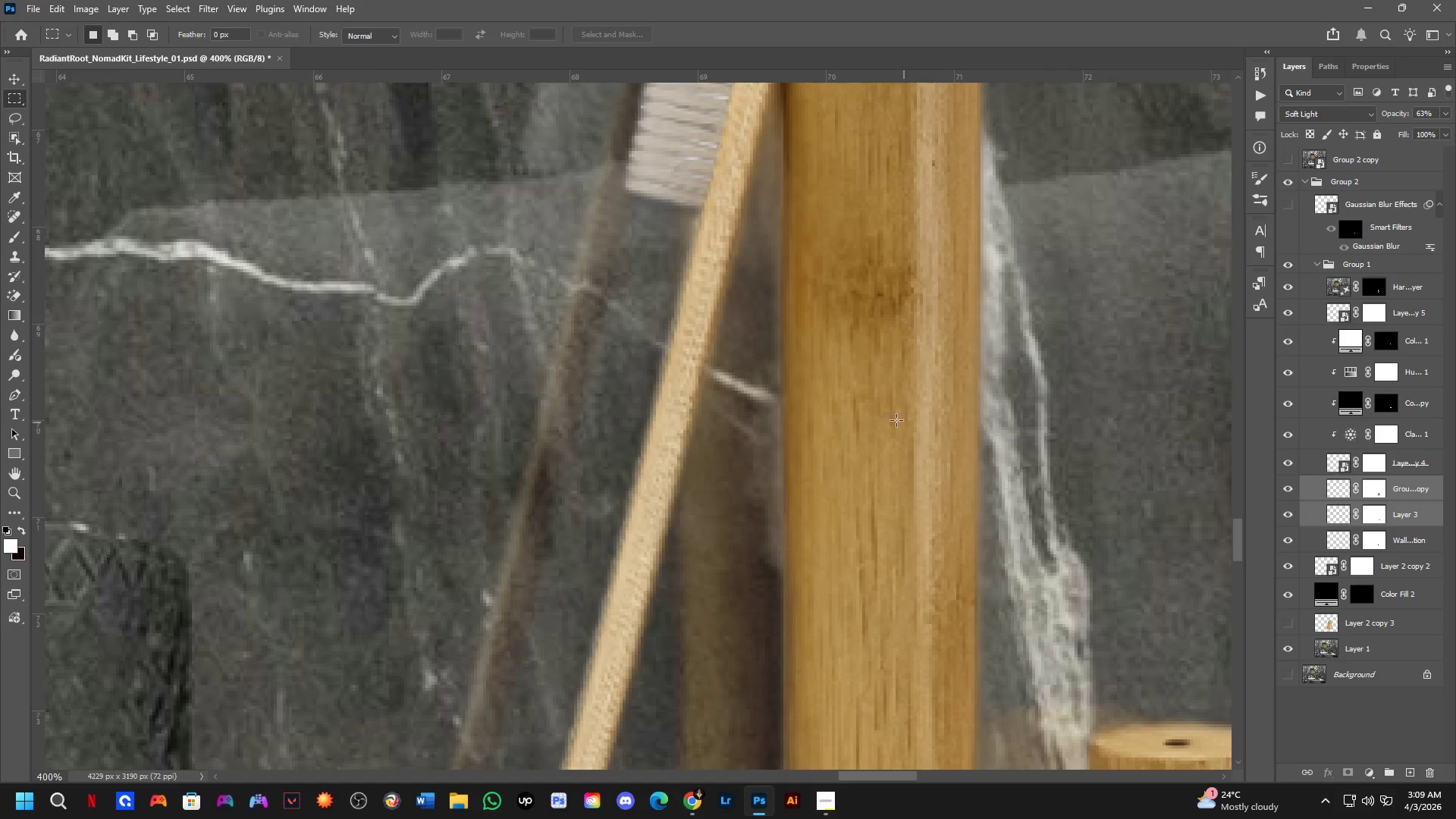 
scroll: coordinate [872, 418], scroll_direction: down, amount: 2.0
 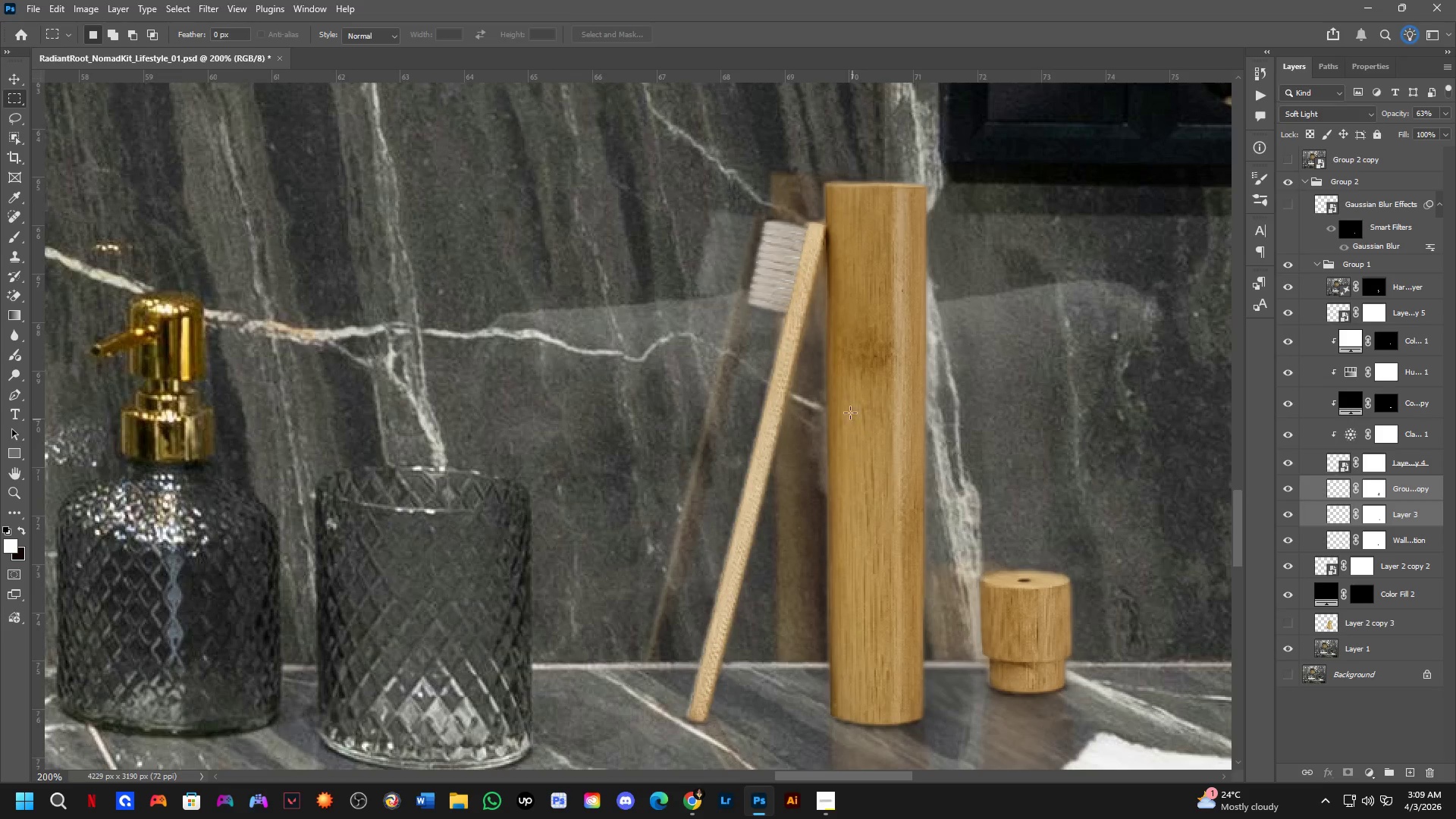 
hold_key(key=Space, duration=0.48)
 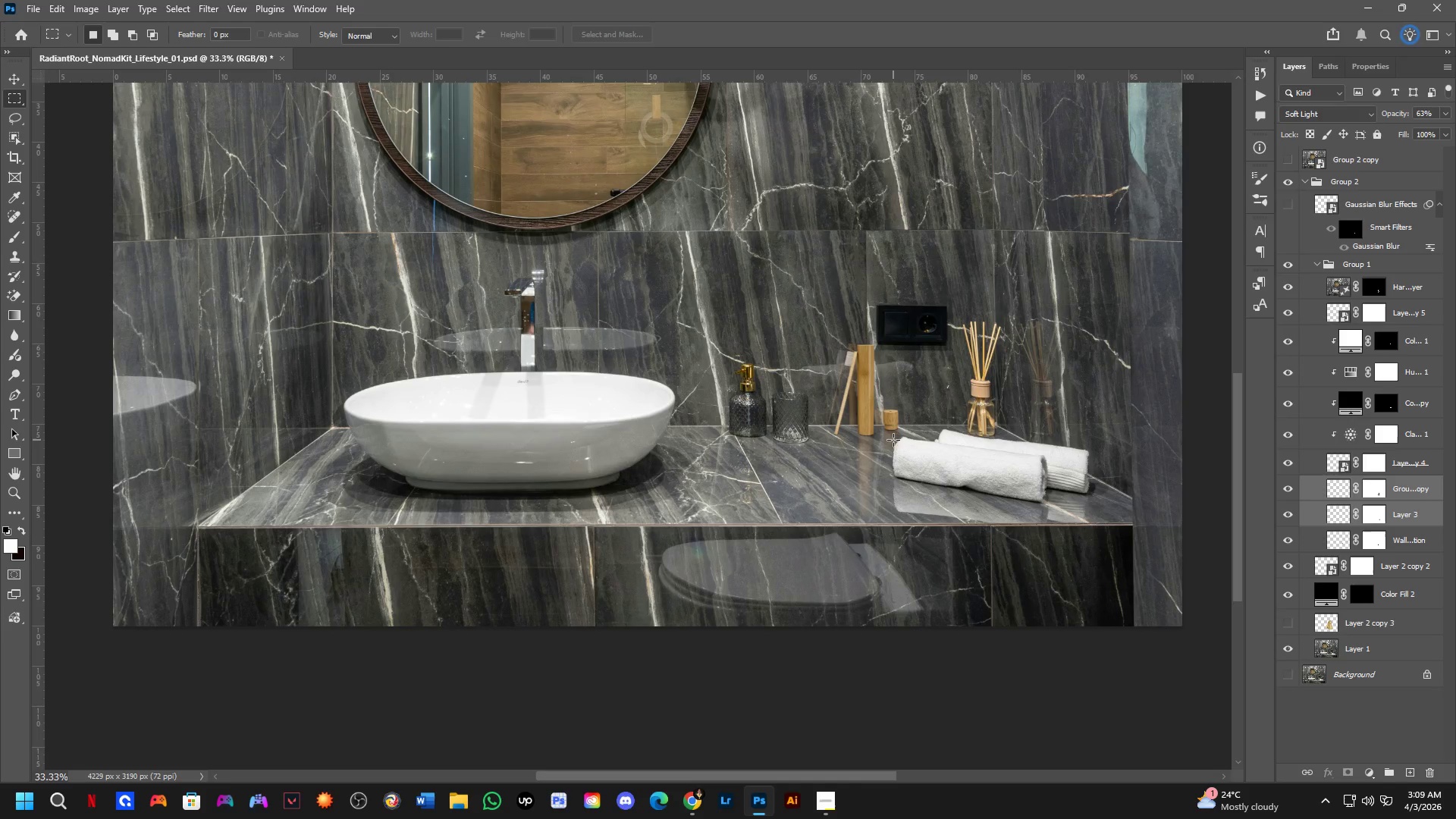 
left_click_drag(start_coordinate=[845, 301], to_coordinate=[853, 337])
 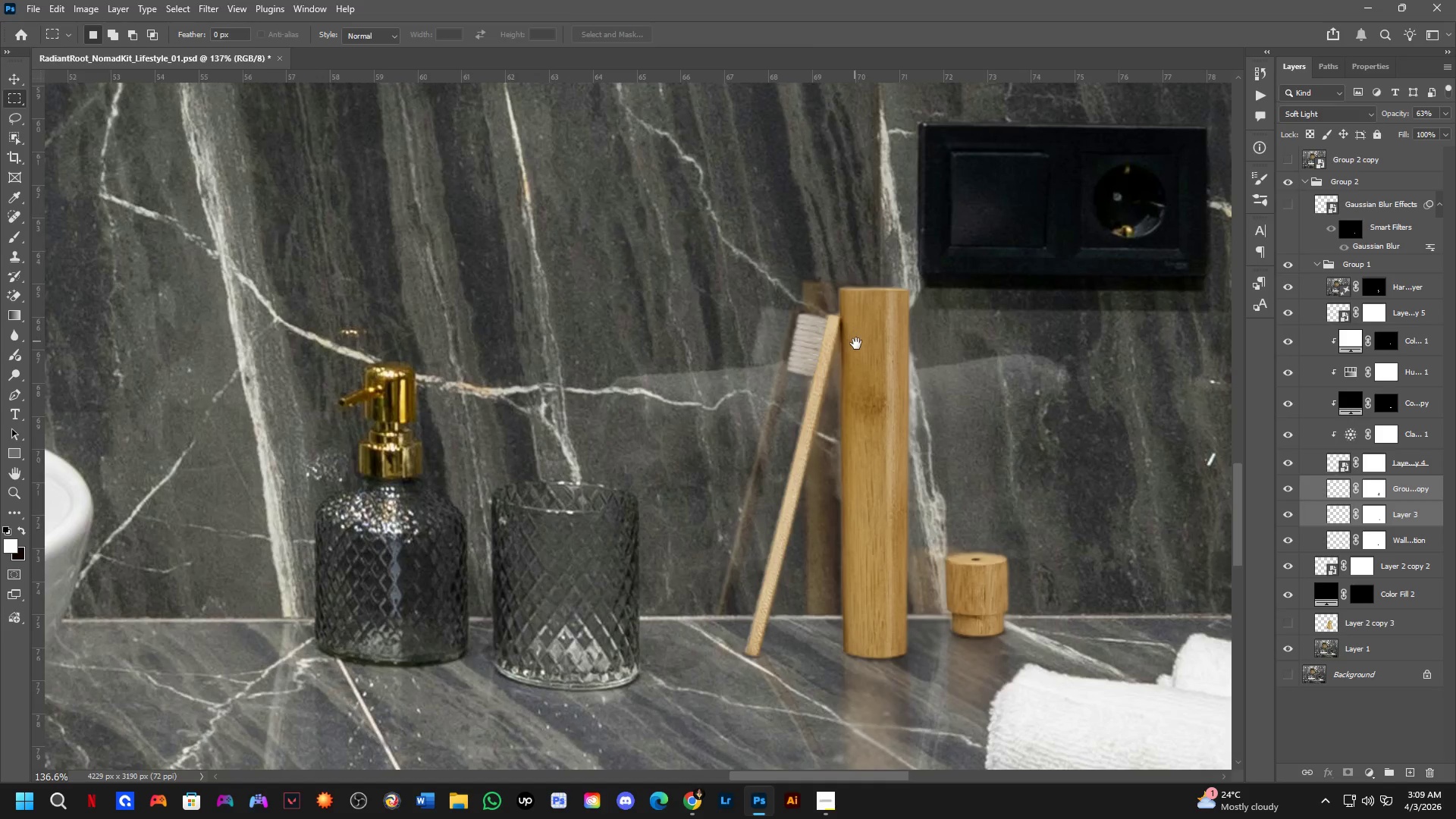 
scroll: coordinate [844, 400], scroll_direction: down, amount: 4.0
 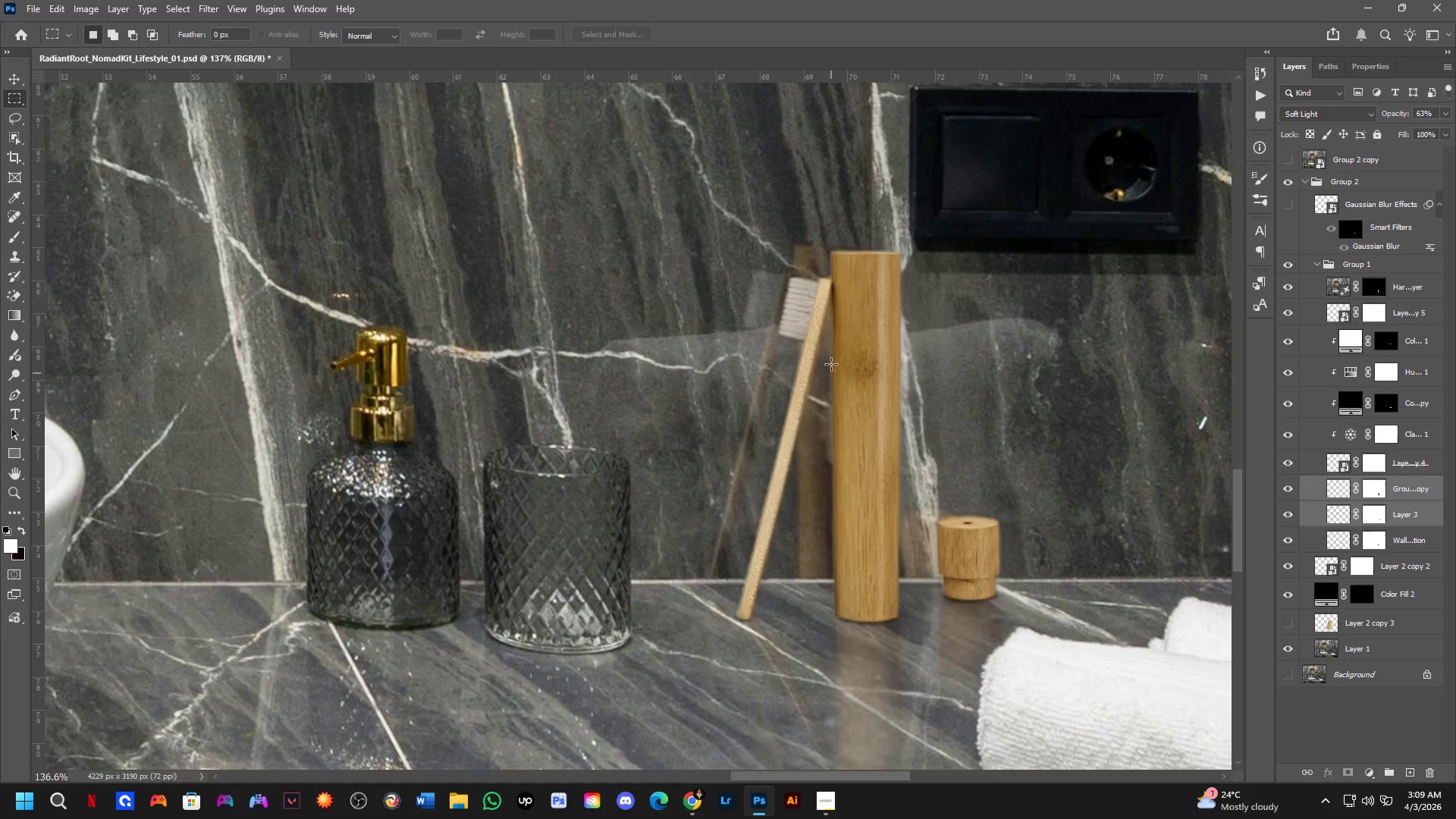 
key(Shift+ShiftLeft)
 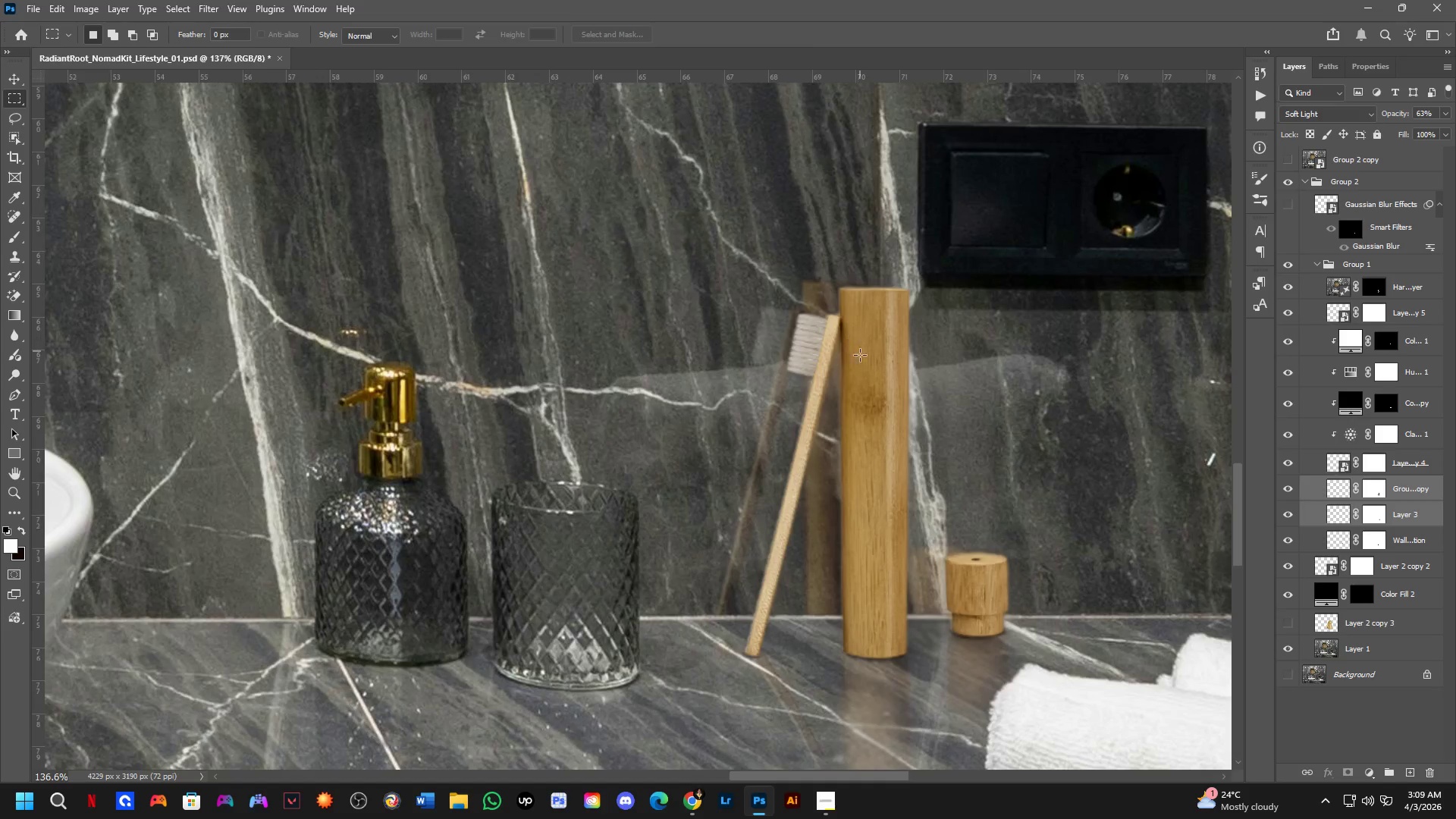 
scroll: coordinate [864, 366], scroll_direction: down, amount: 4.0
 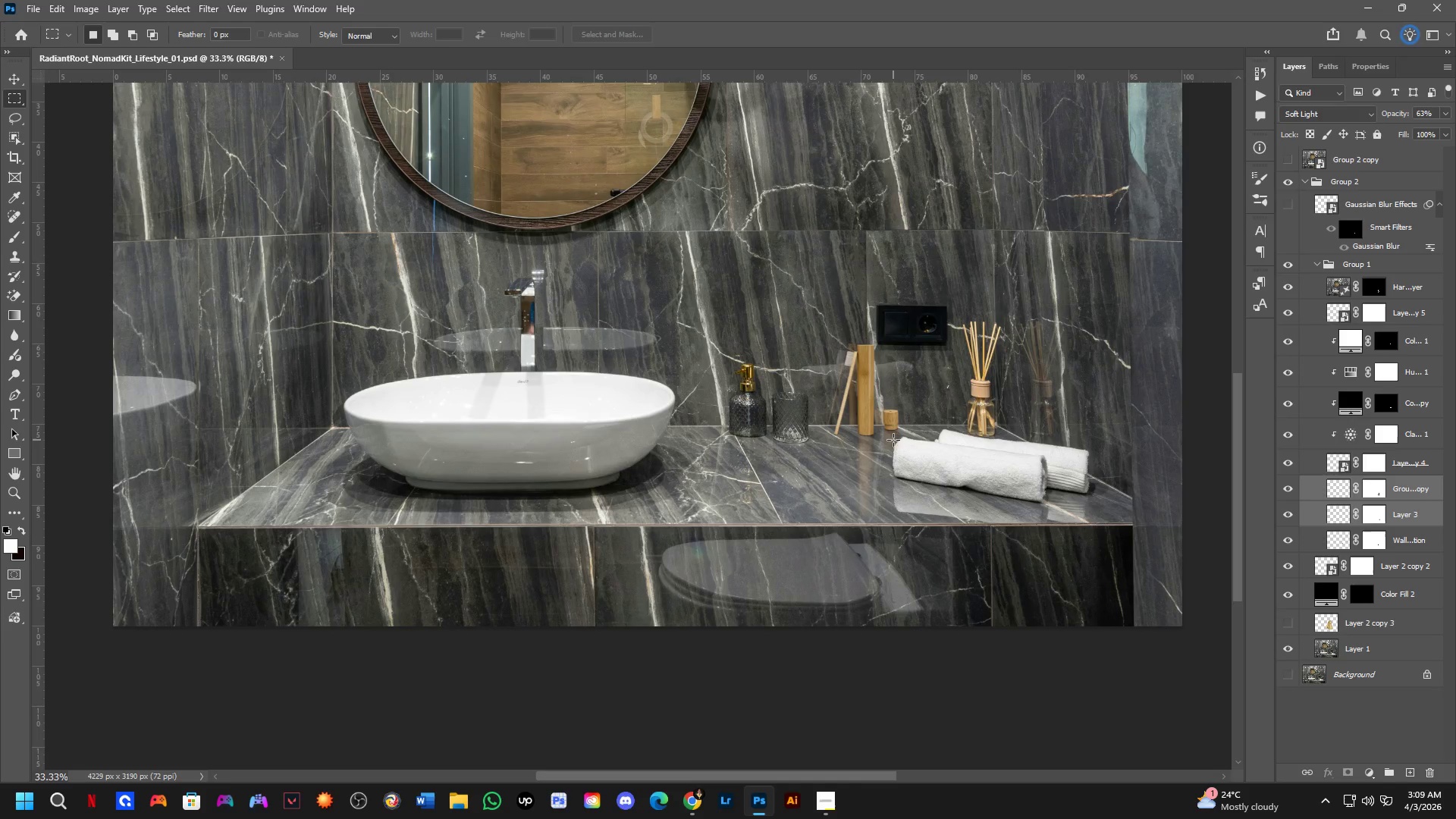 
hold_key(key=Space, duration=0.48)
 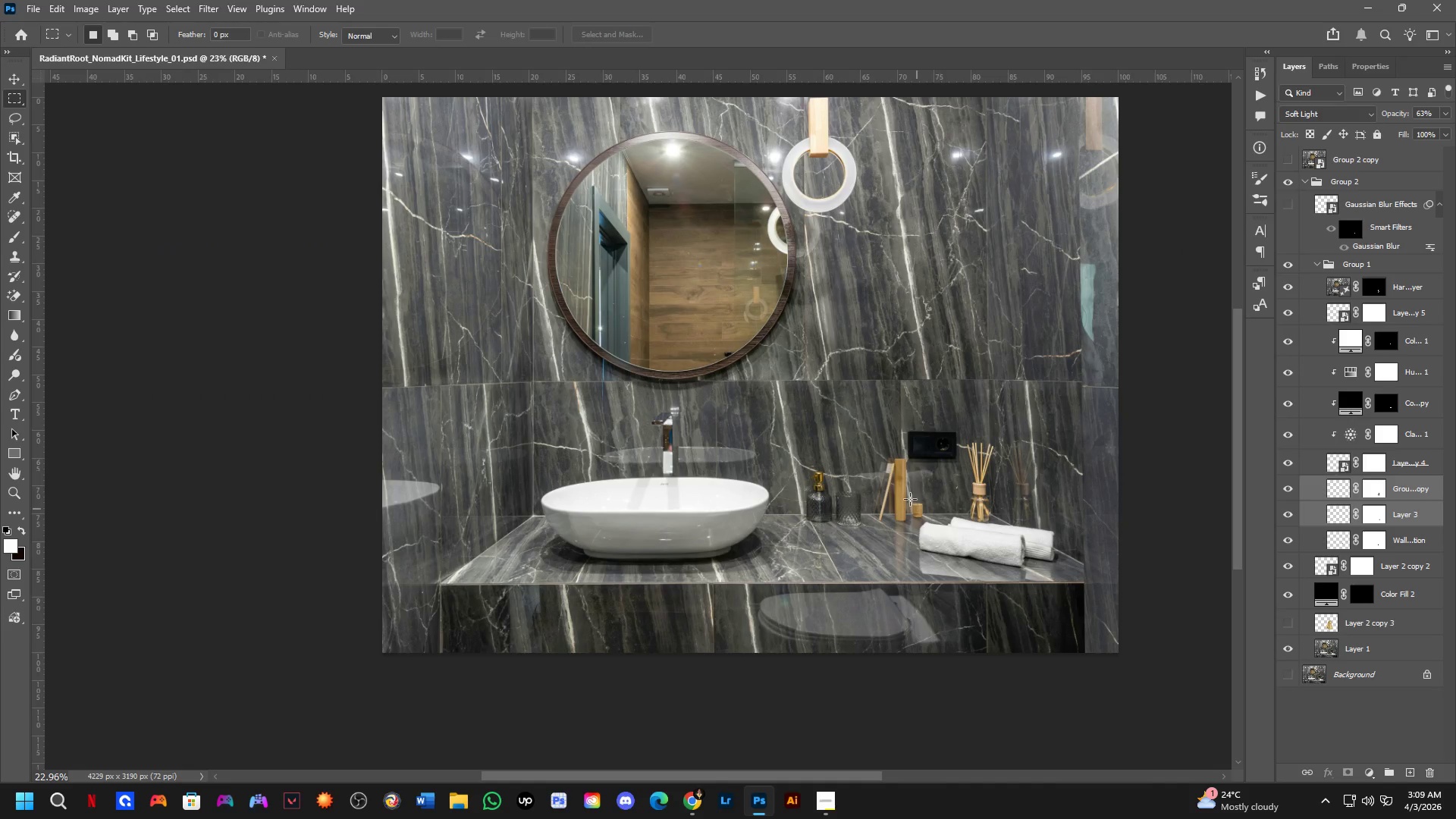 
left_click_drag(start_coordinate=[882, 372], to_coordinate=[899, 448])
 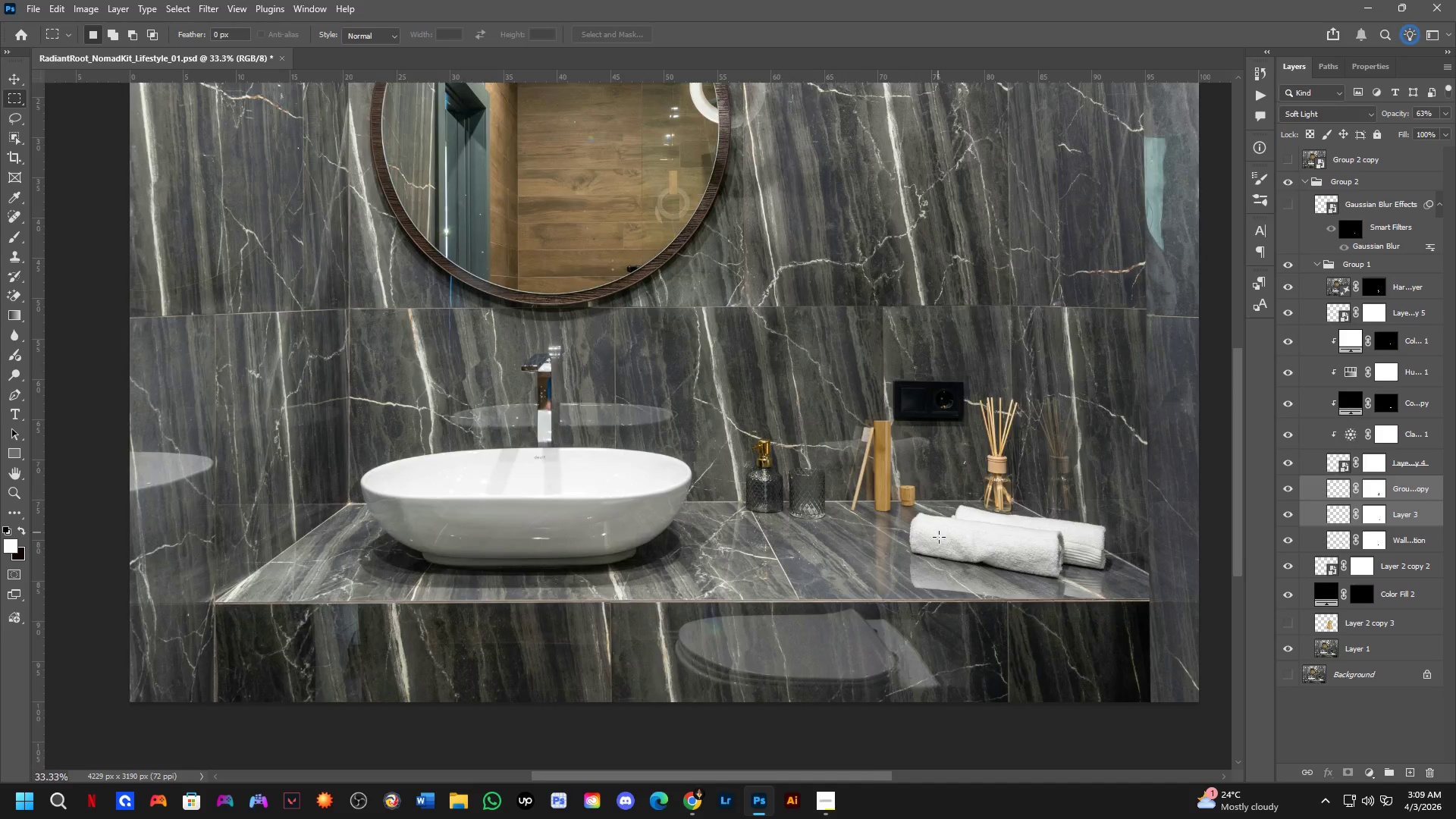 
scroll: coordinate [941, 548], scroll_direction: down, amount: 4.0
 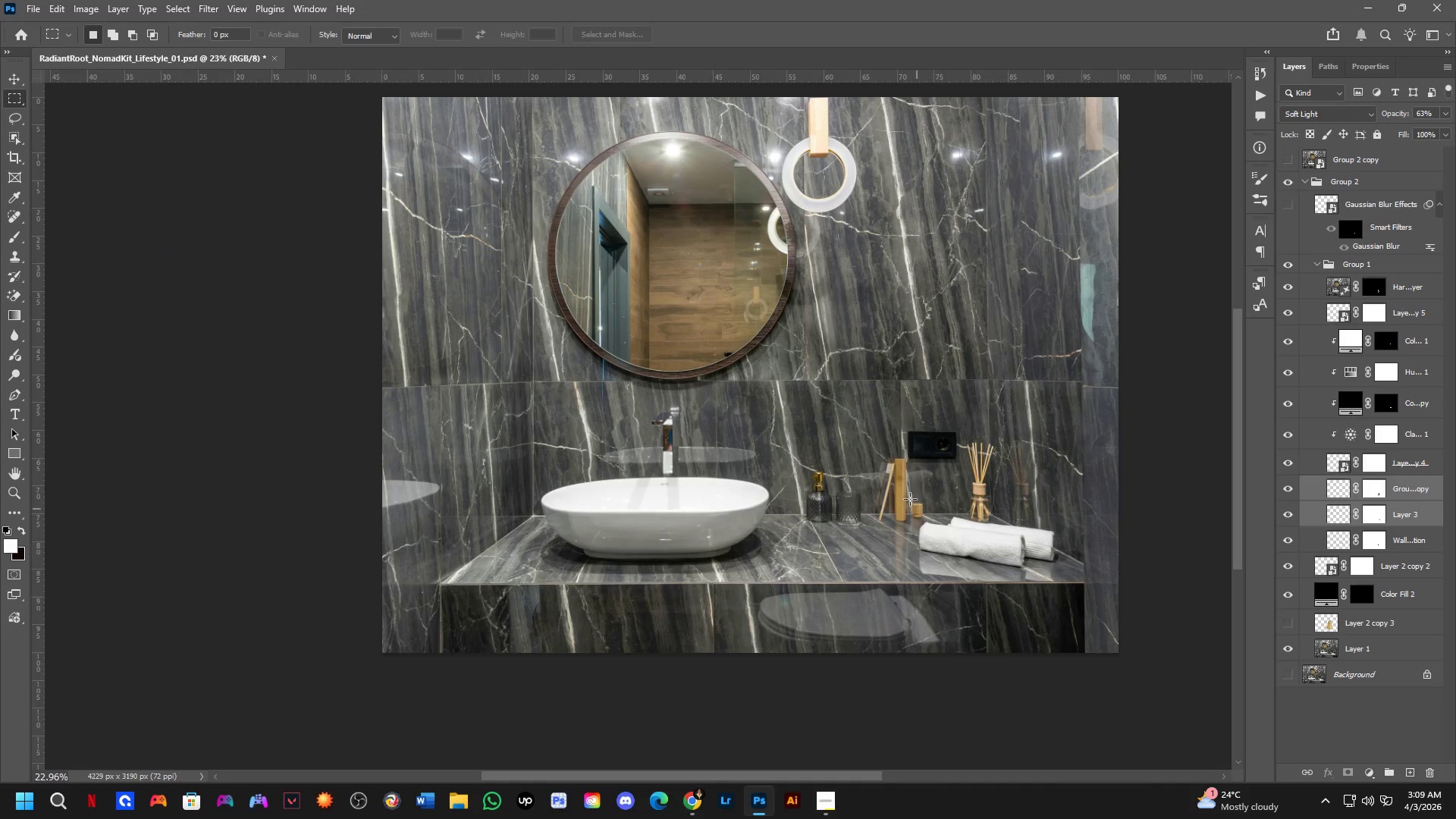 
key(Shift+ShiftLeft)
 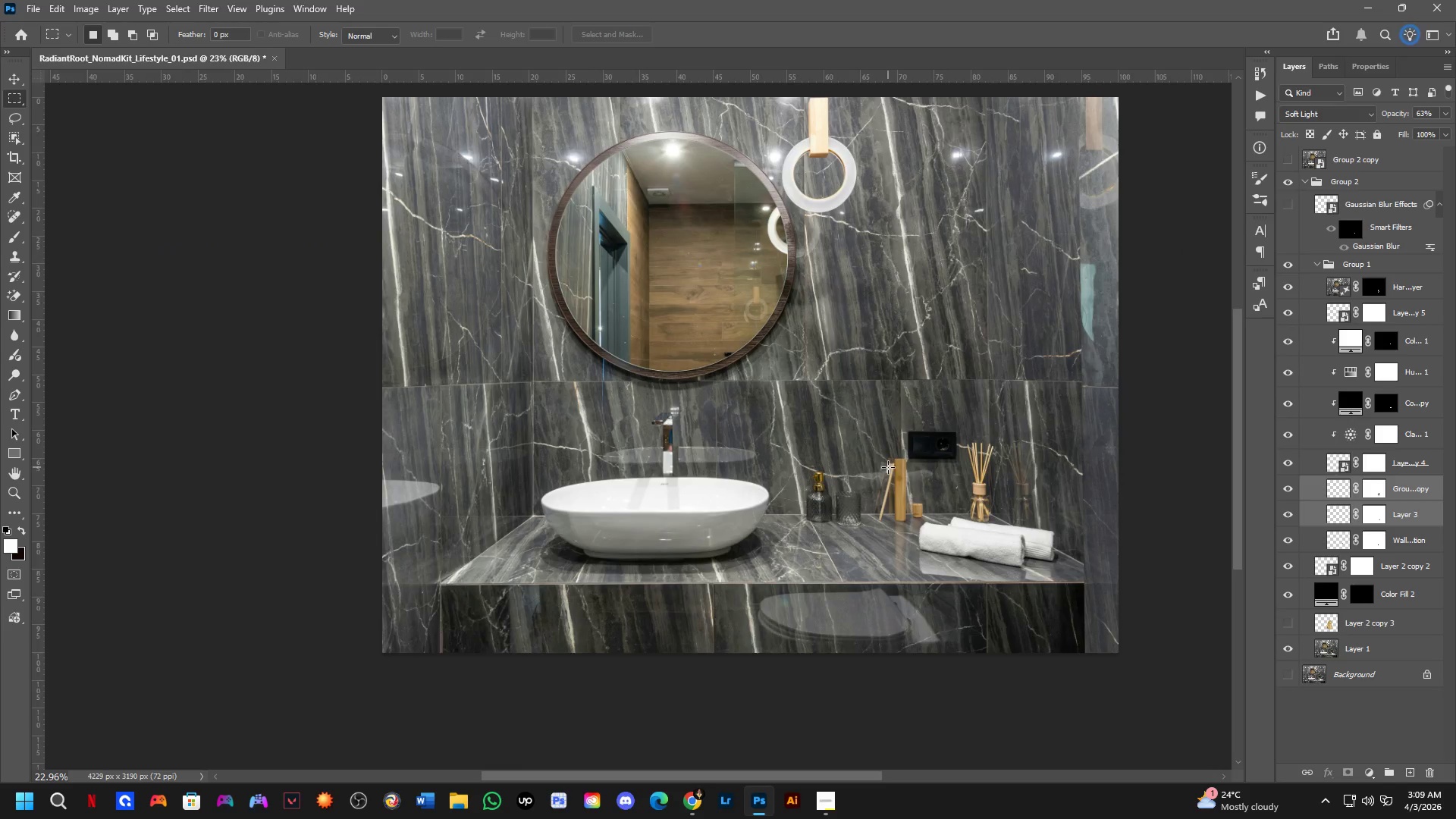 
hold_key(key=Space, duration=0.5)
 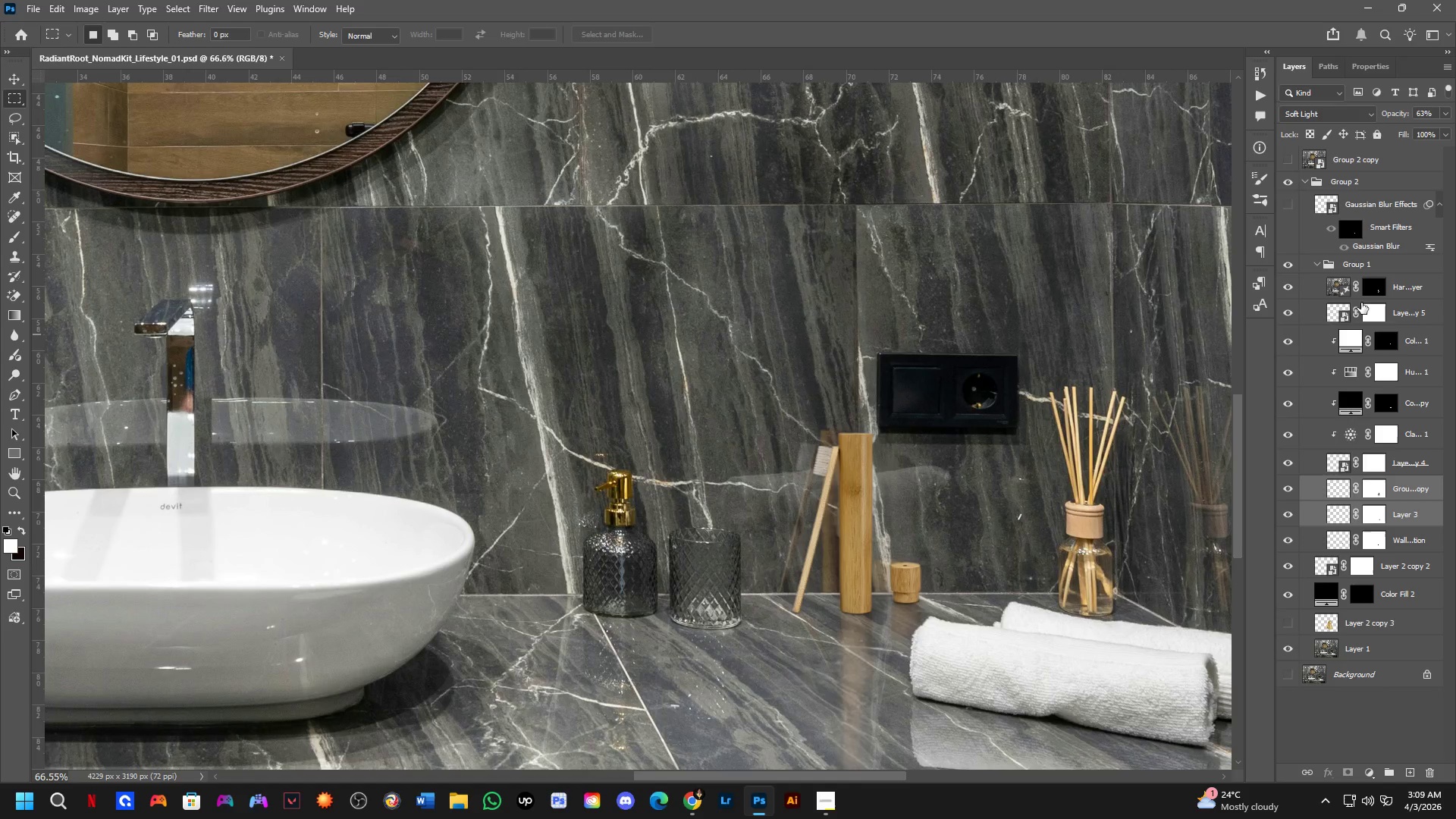 
scroll: coordinate [888, 467], scroll_direction: up, amount: 3.0
 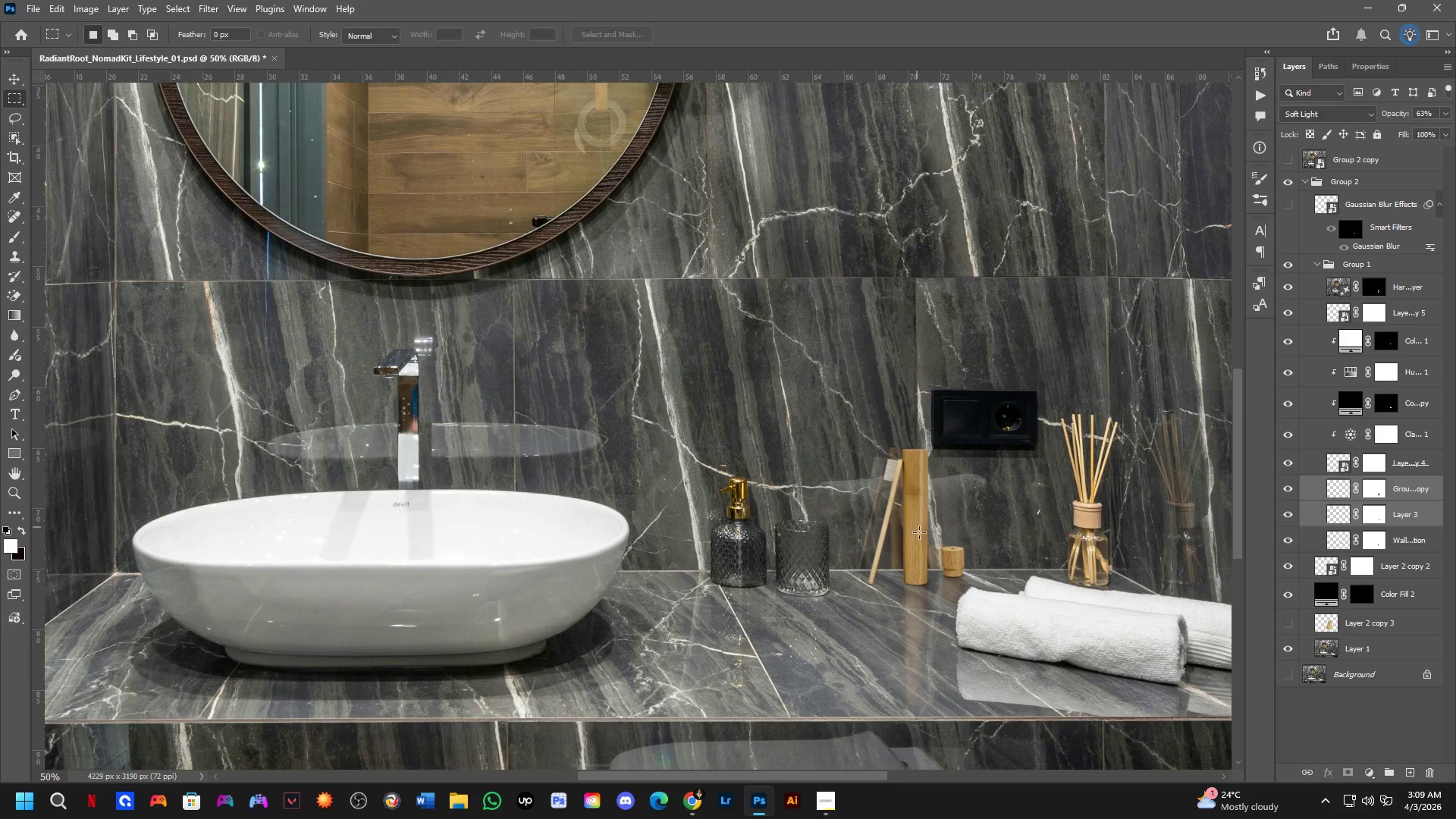 
left_click_drag(start_coordinate=[934, 567], to_coordinate=[924, 556])
 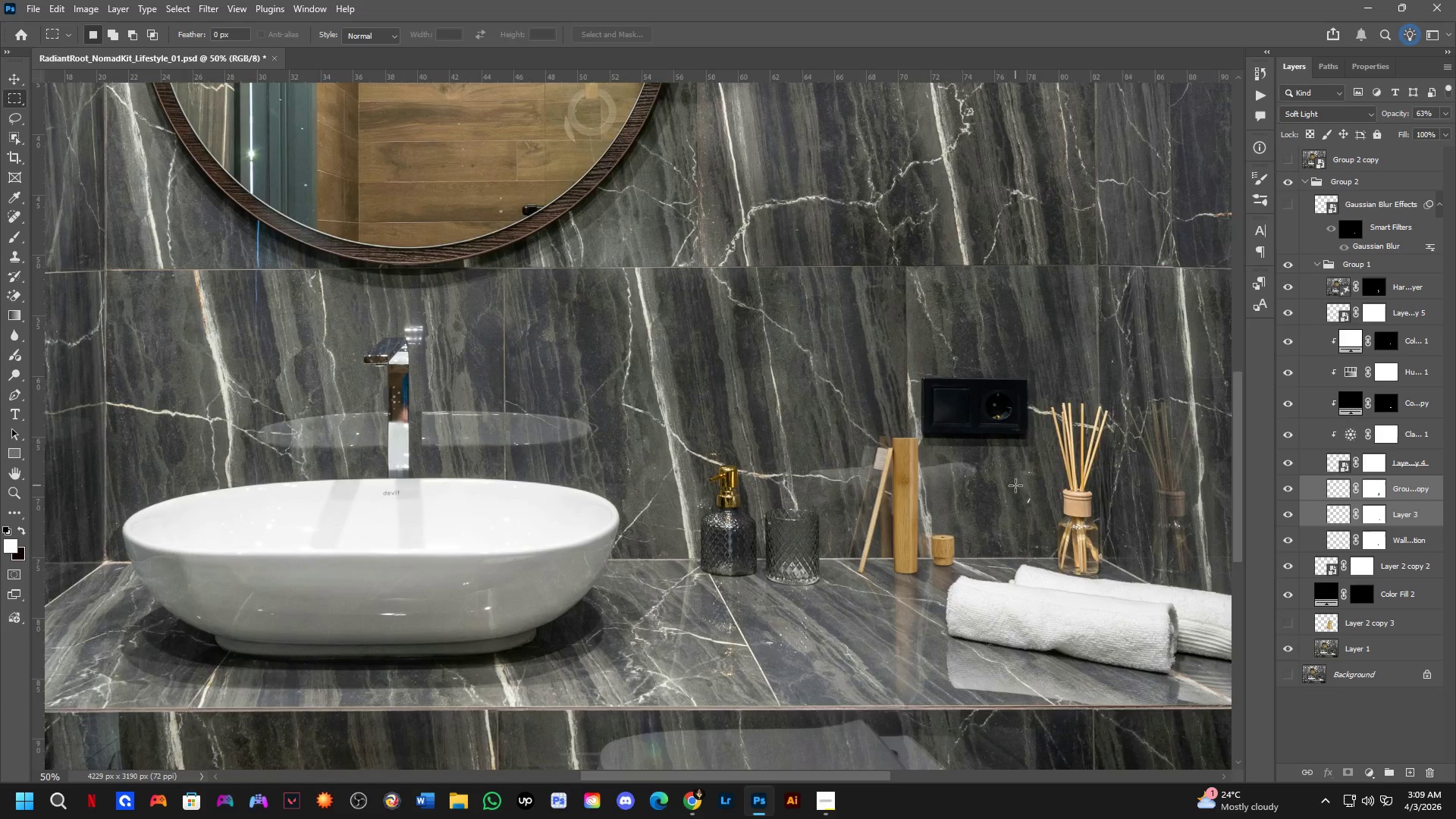 
scroll: coordinate [1109, 418], scroll_direction: up, amount: 3.0
 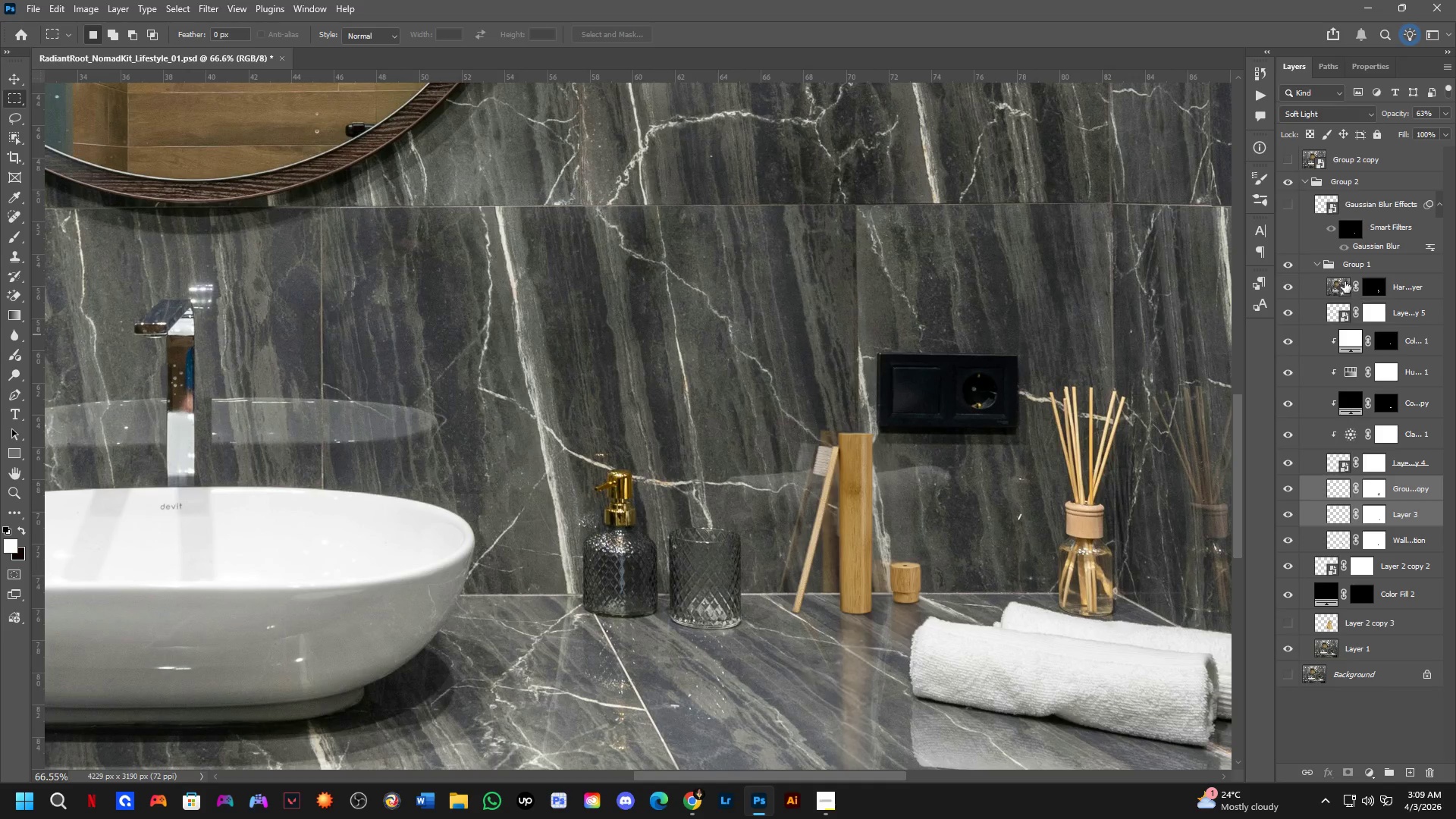 
left_click([1341, 281])
 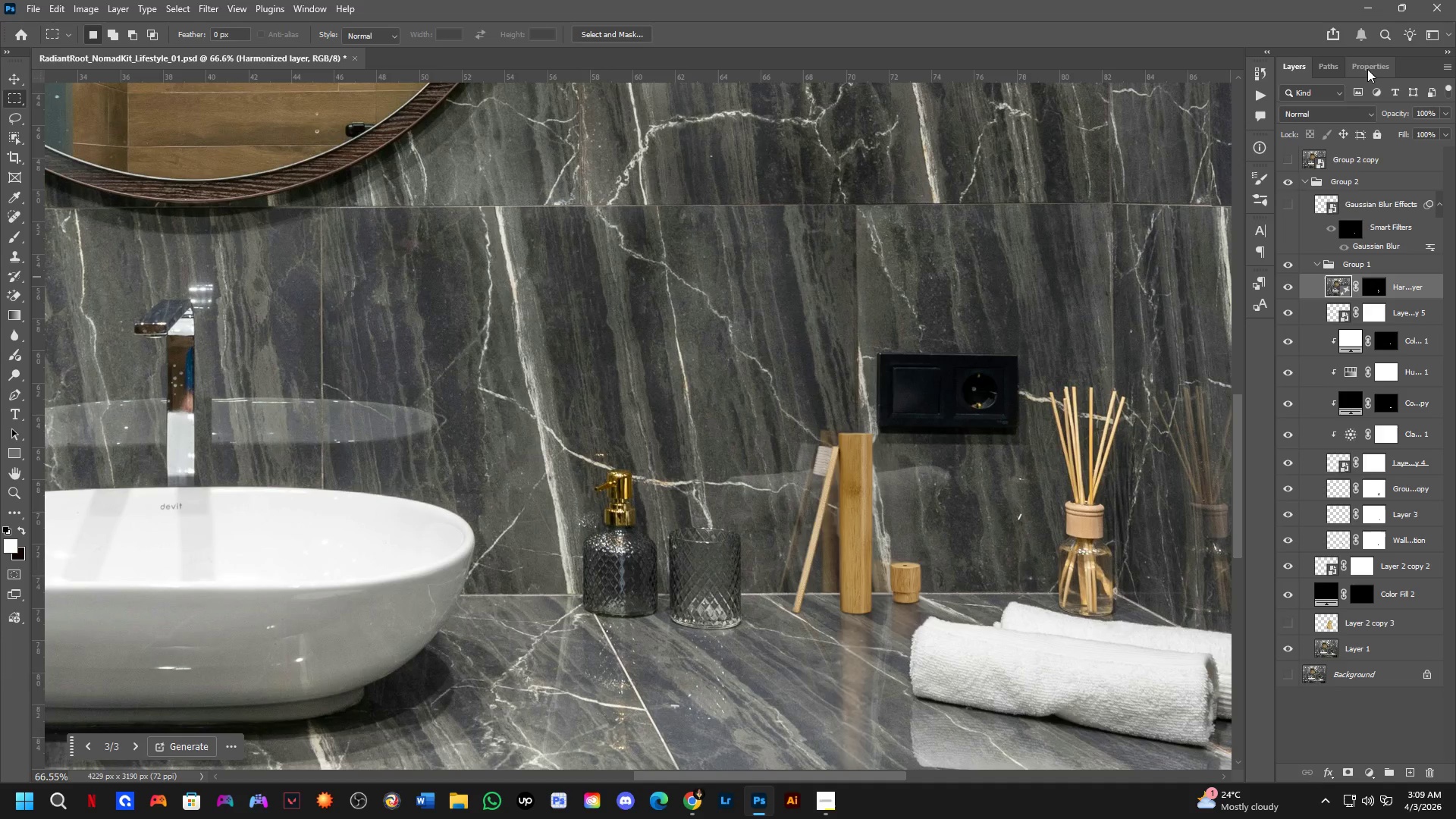 
left_click([1367, 69])
 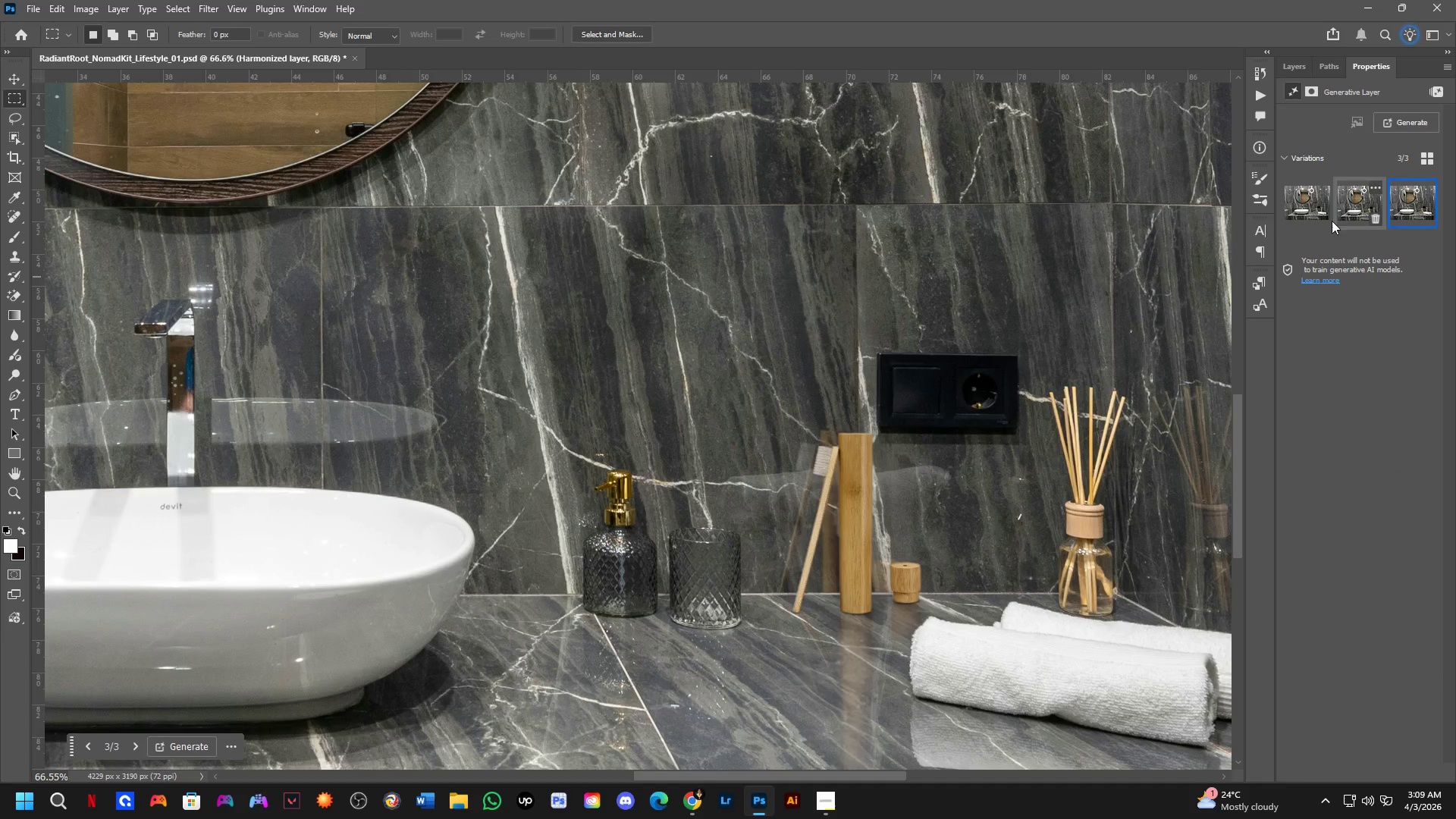 
left_click([1304, 209])
 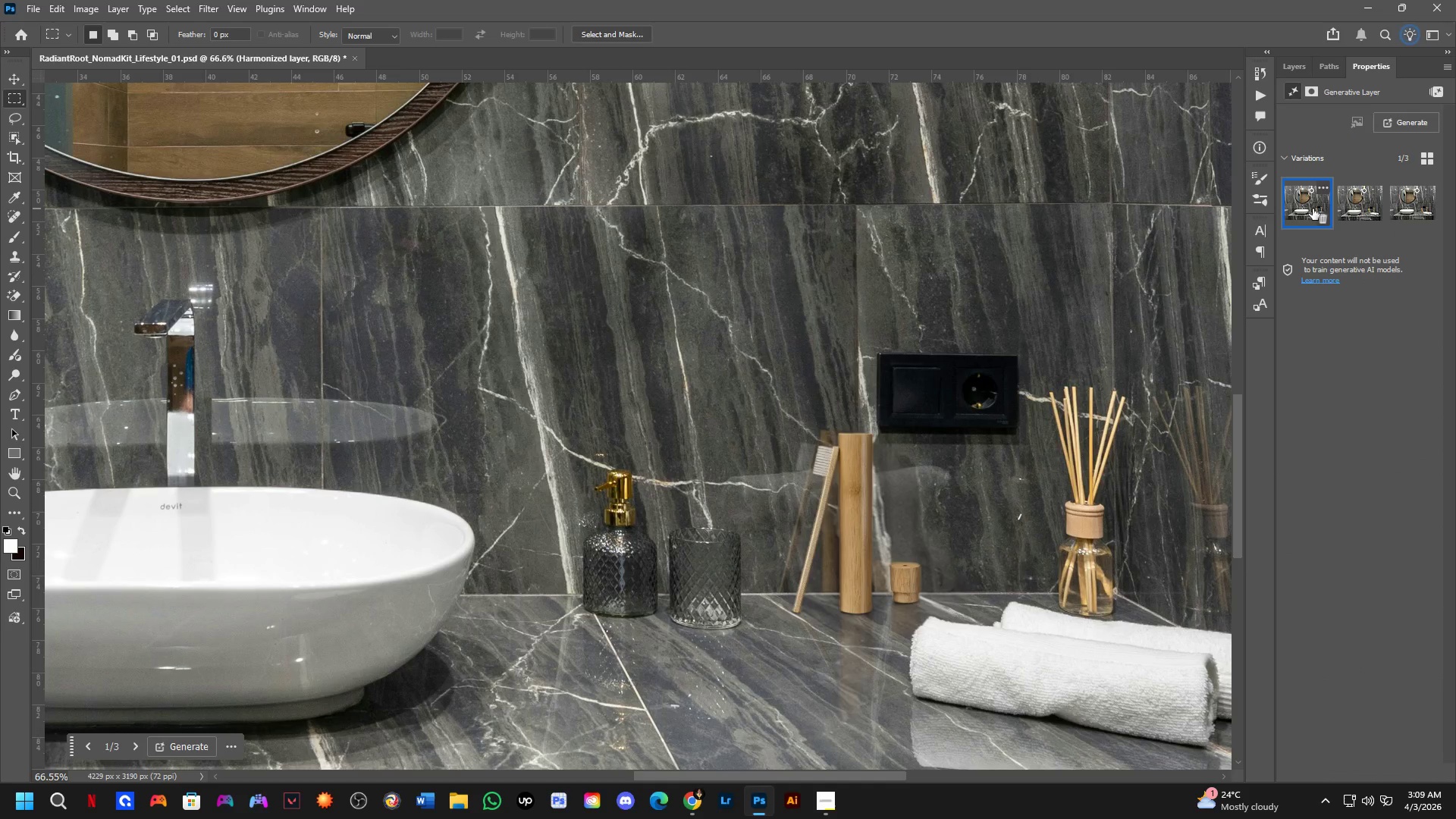 
left_click([1327, 208])
 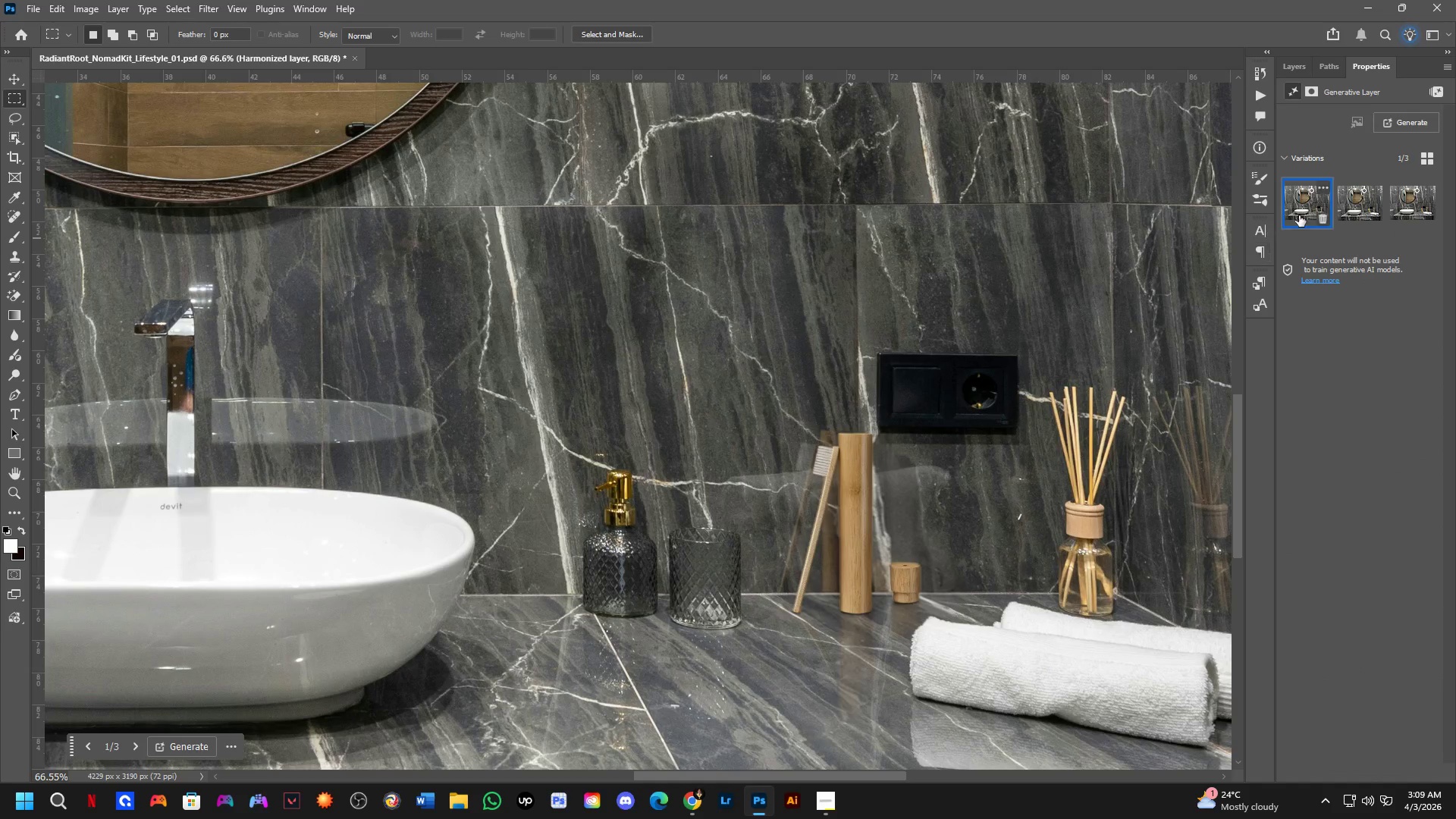 
left_click([1342, 206])
 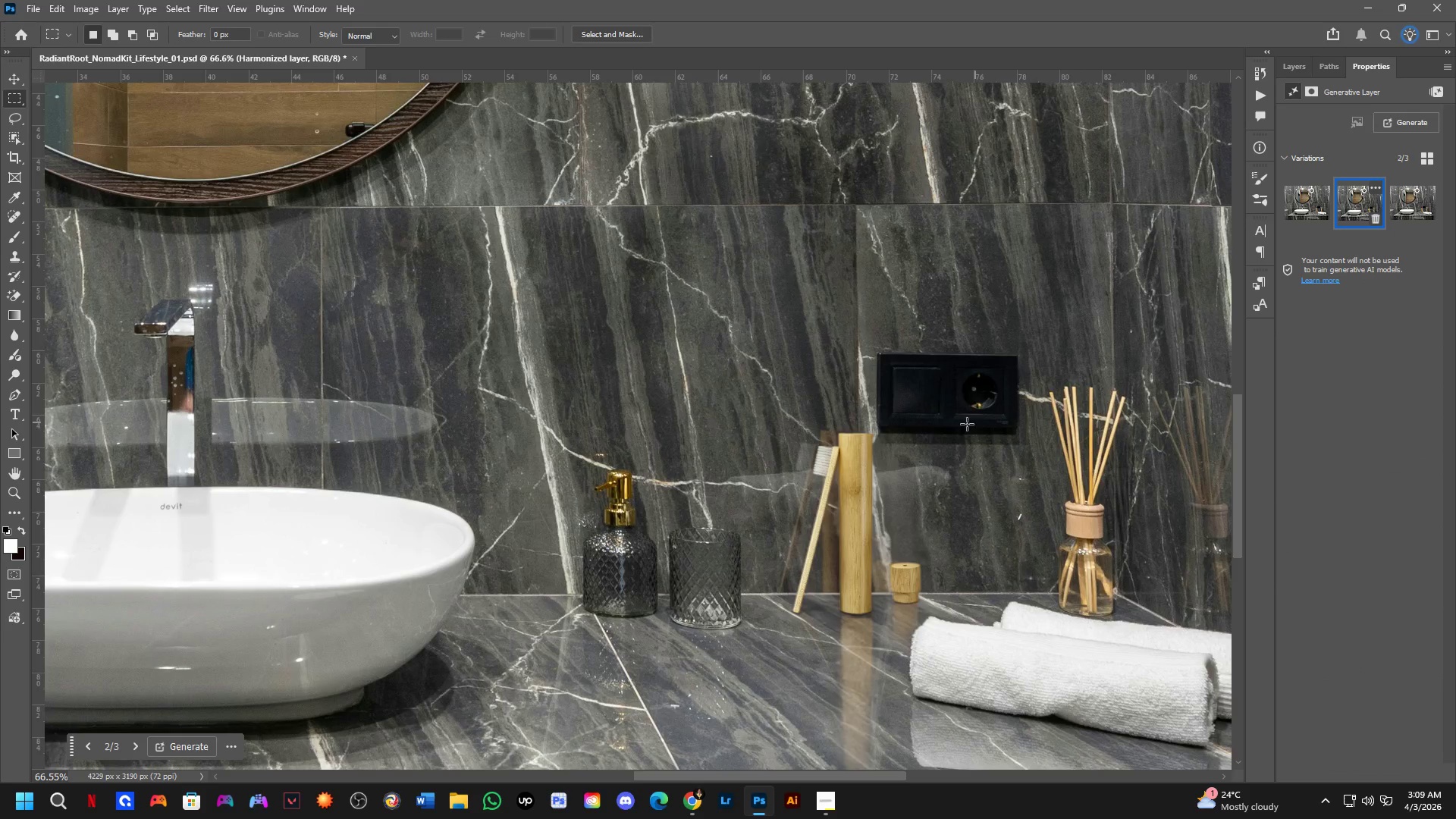 
hold_key(key=Space, duration=0.64)
 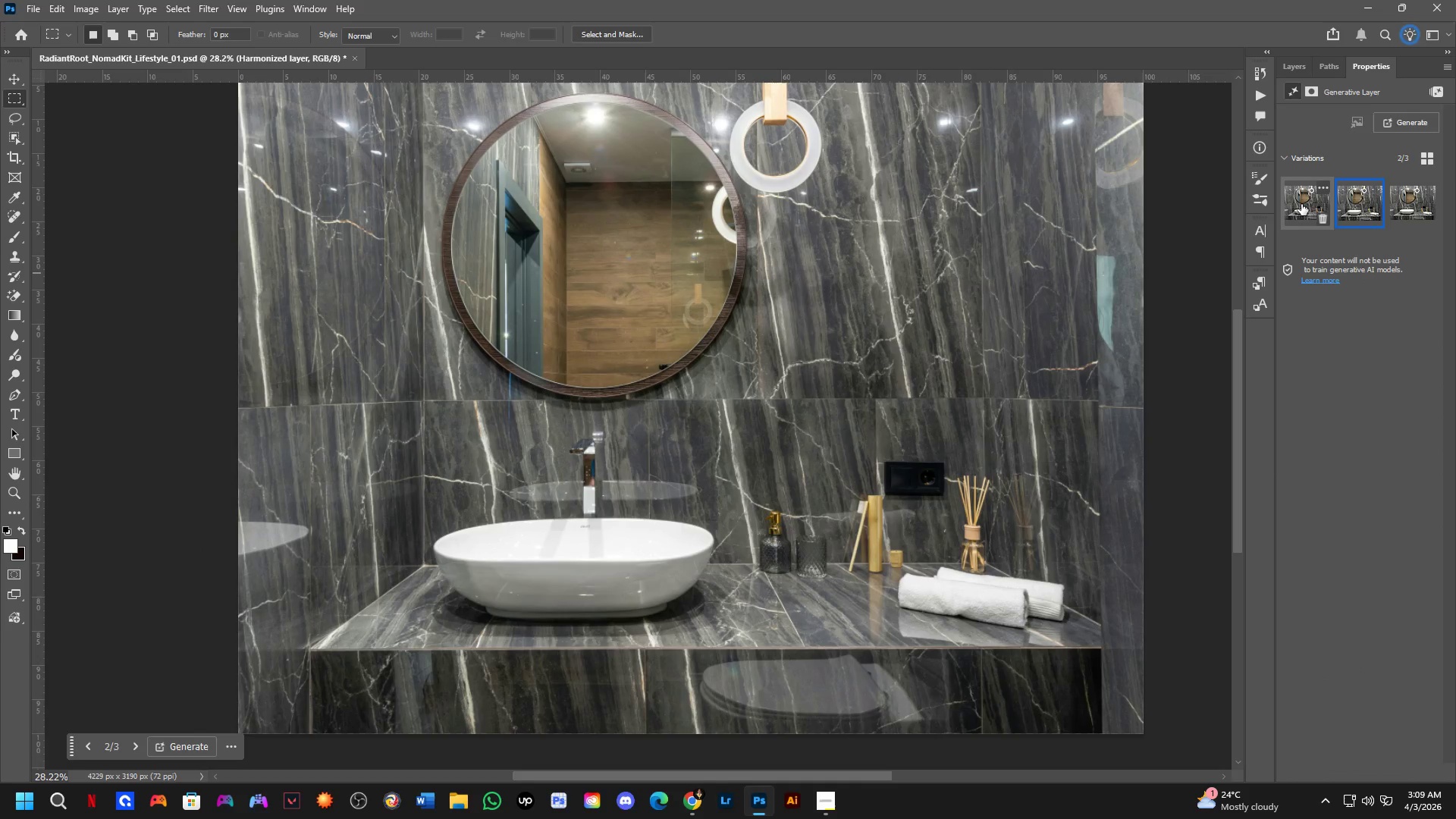 
left_click_drag(start_coordinate=[952, 422], to_coordinate=[949, 459])
 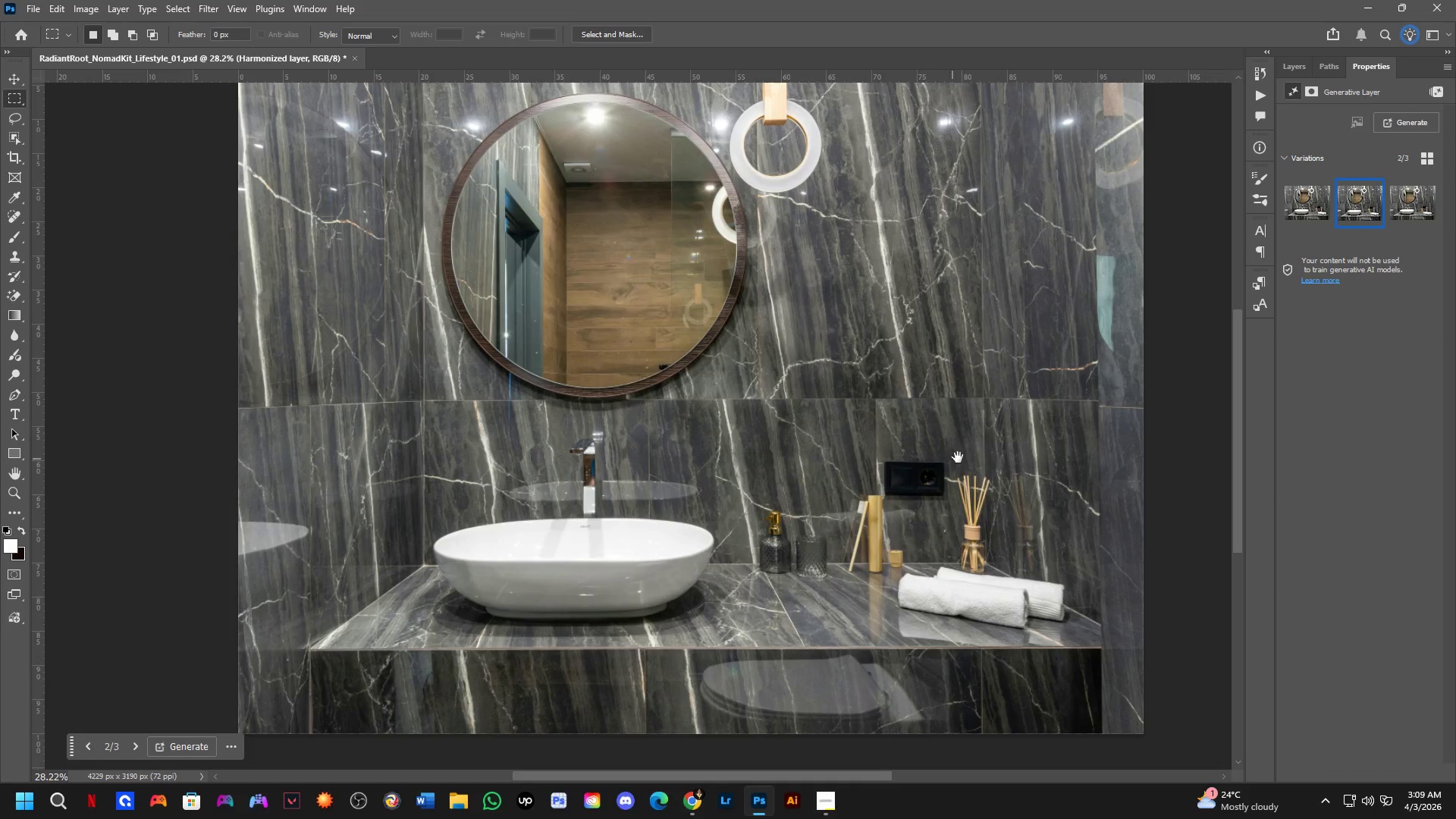 
scroll: coordinate [915, 507], scroll_direction: down, amount: 9.0
 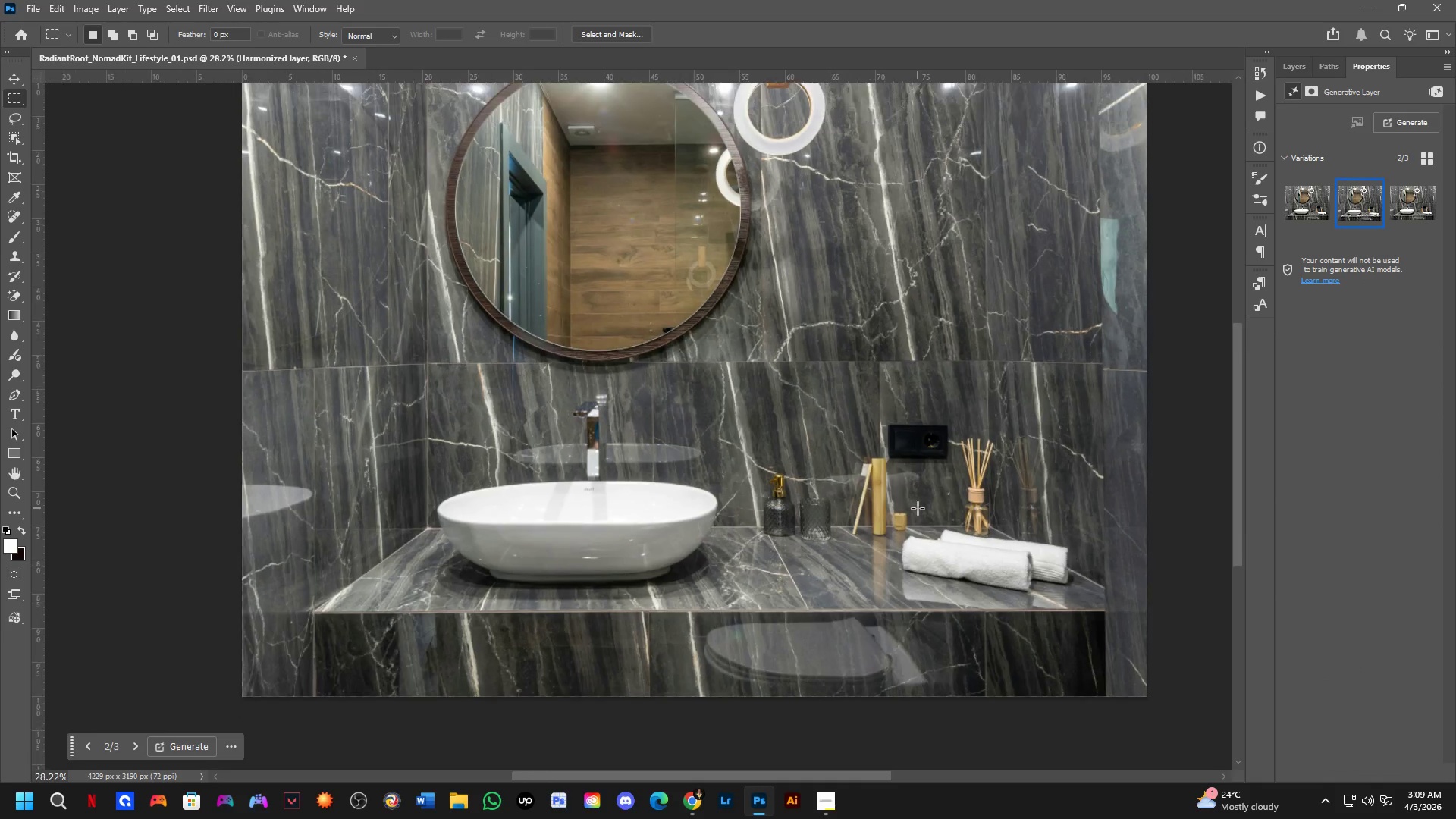 
hold_key(key=Space, duration=2.16)
 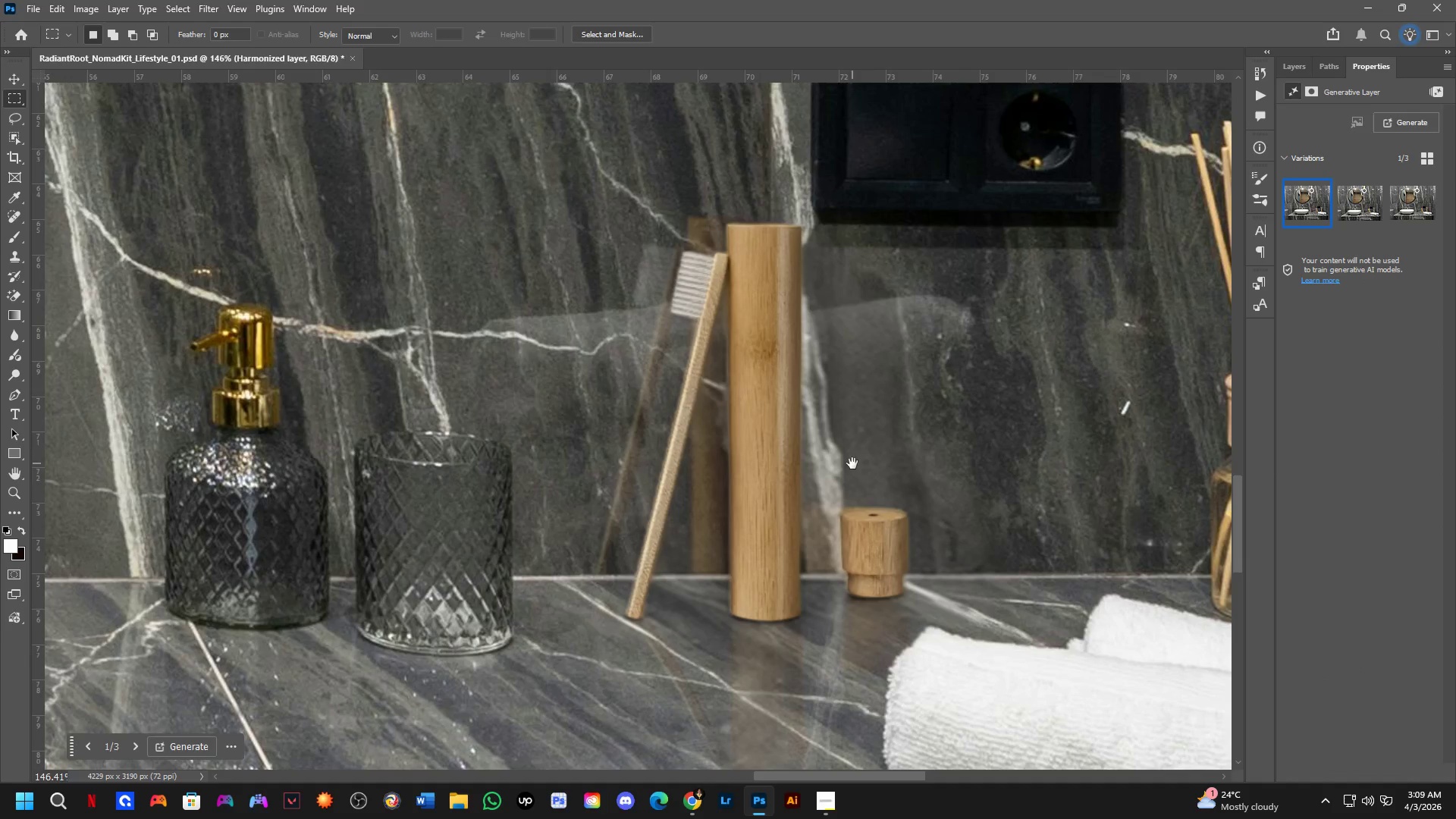 
left_click([1301, 204])
 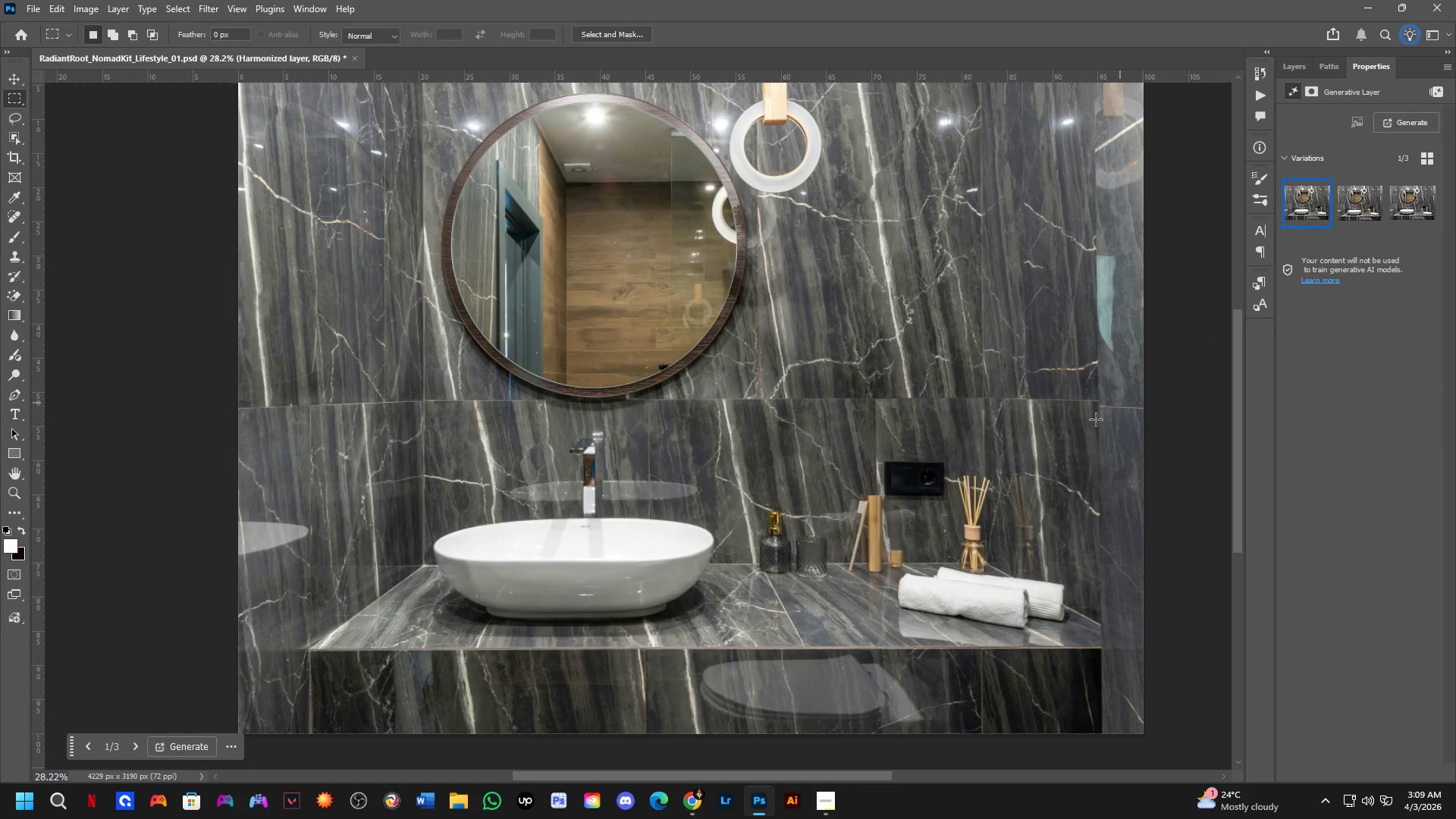 
hold_key(key=ShiftLeft, duration=0.36)
 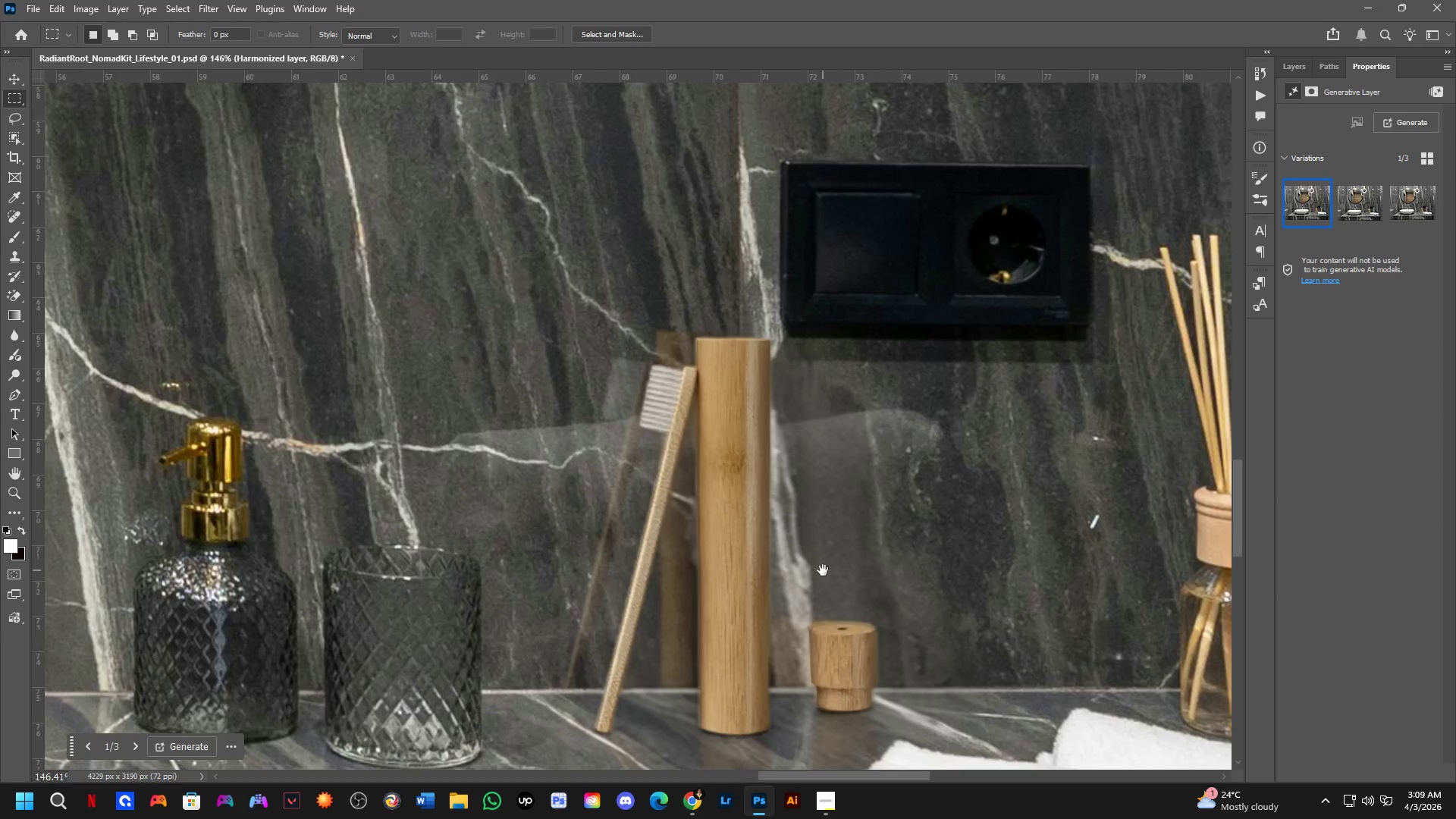 
hold_key(key=Space, duration=0.67)
 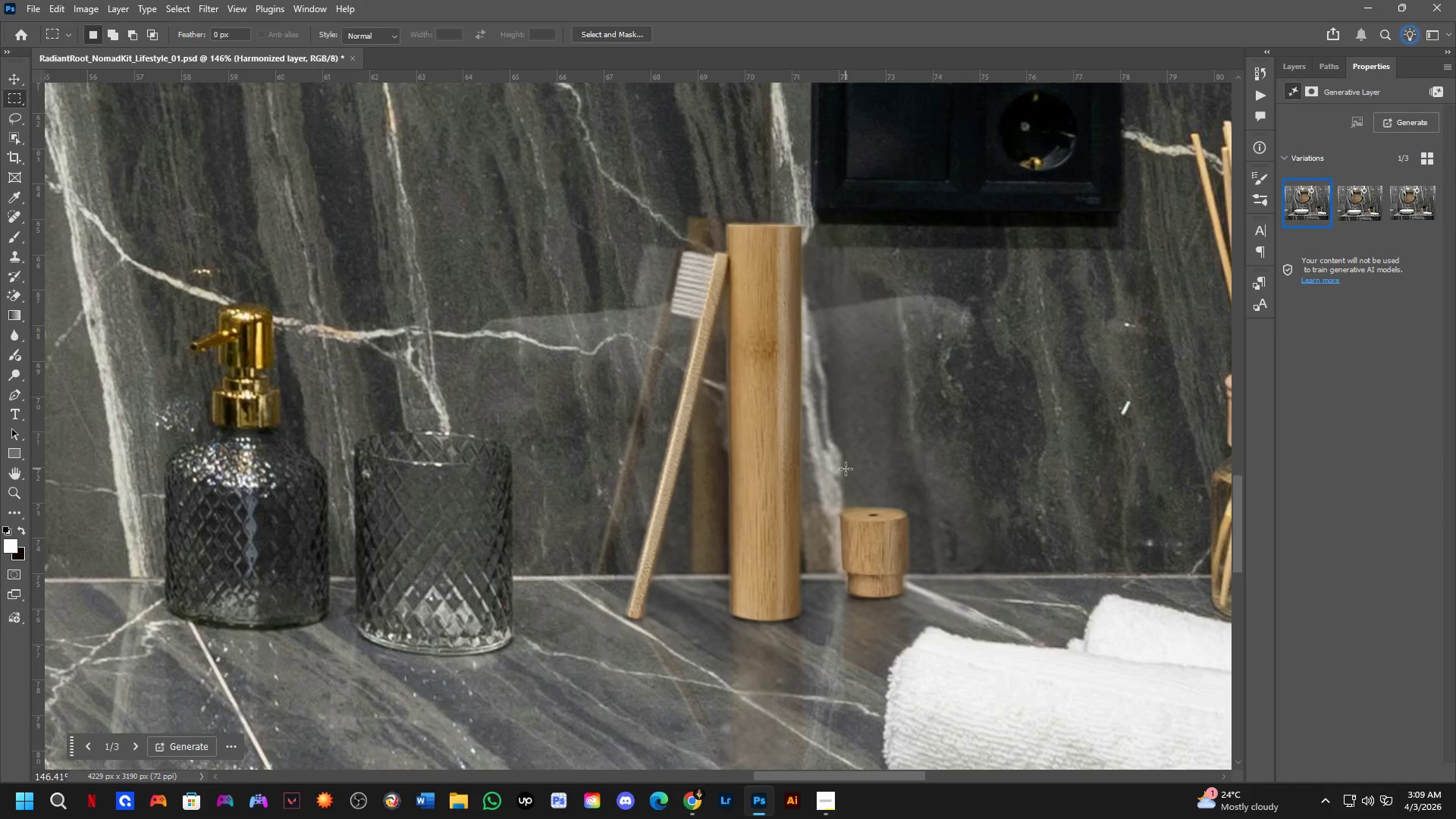 
left_click_drag(start_coordinate=[821, 577], to_coordinate=[852, 463])
 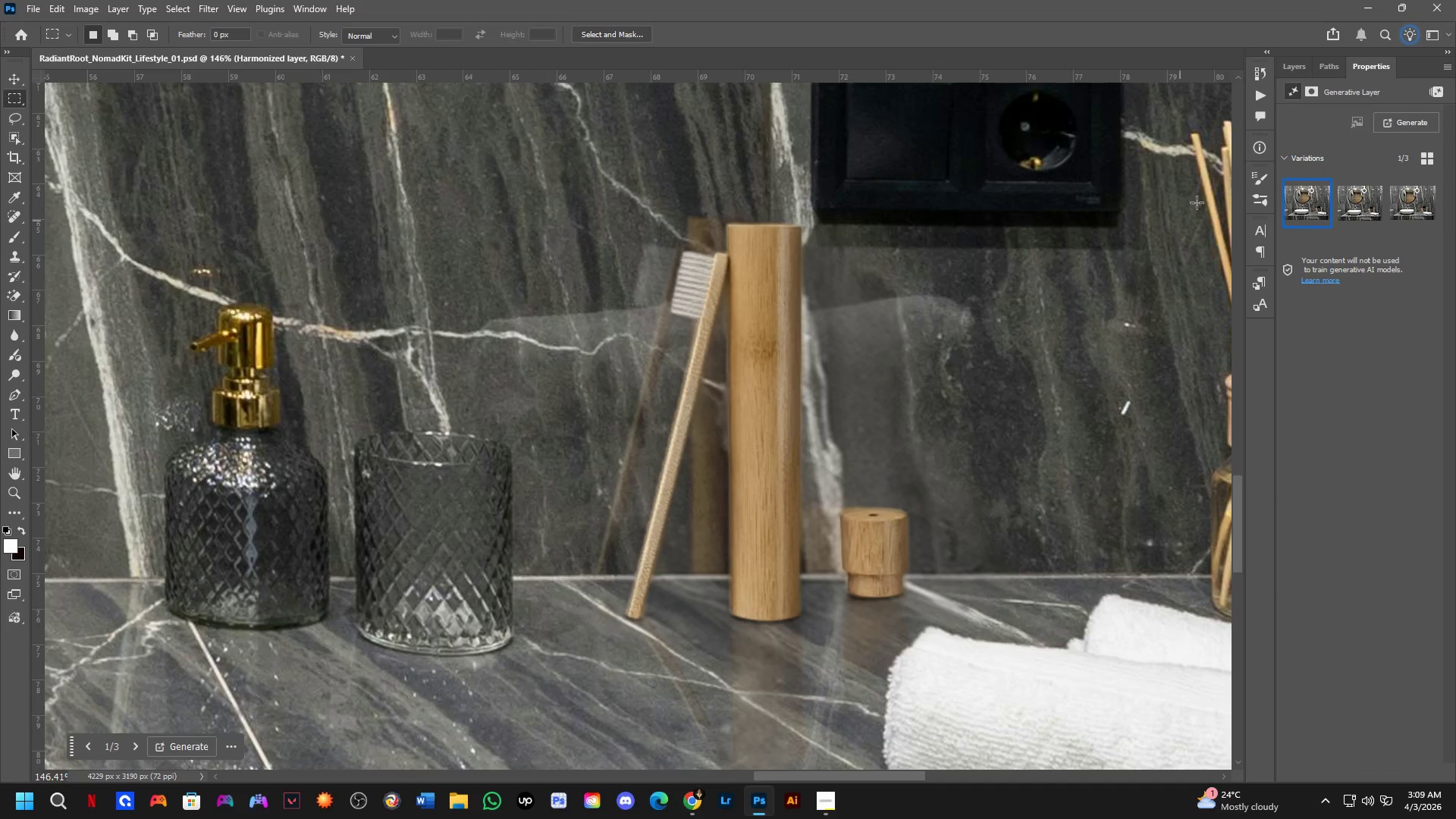 
scroll: coordinate [830, 566], scroll_direction: up, amount: 8.0
 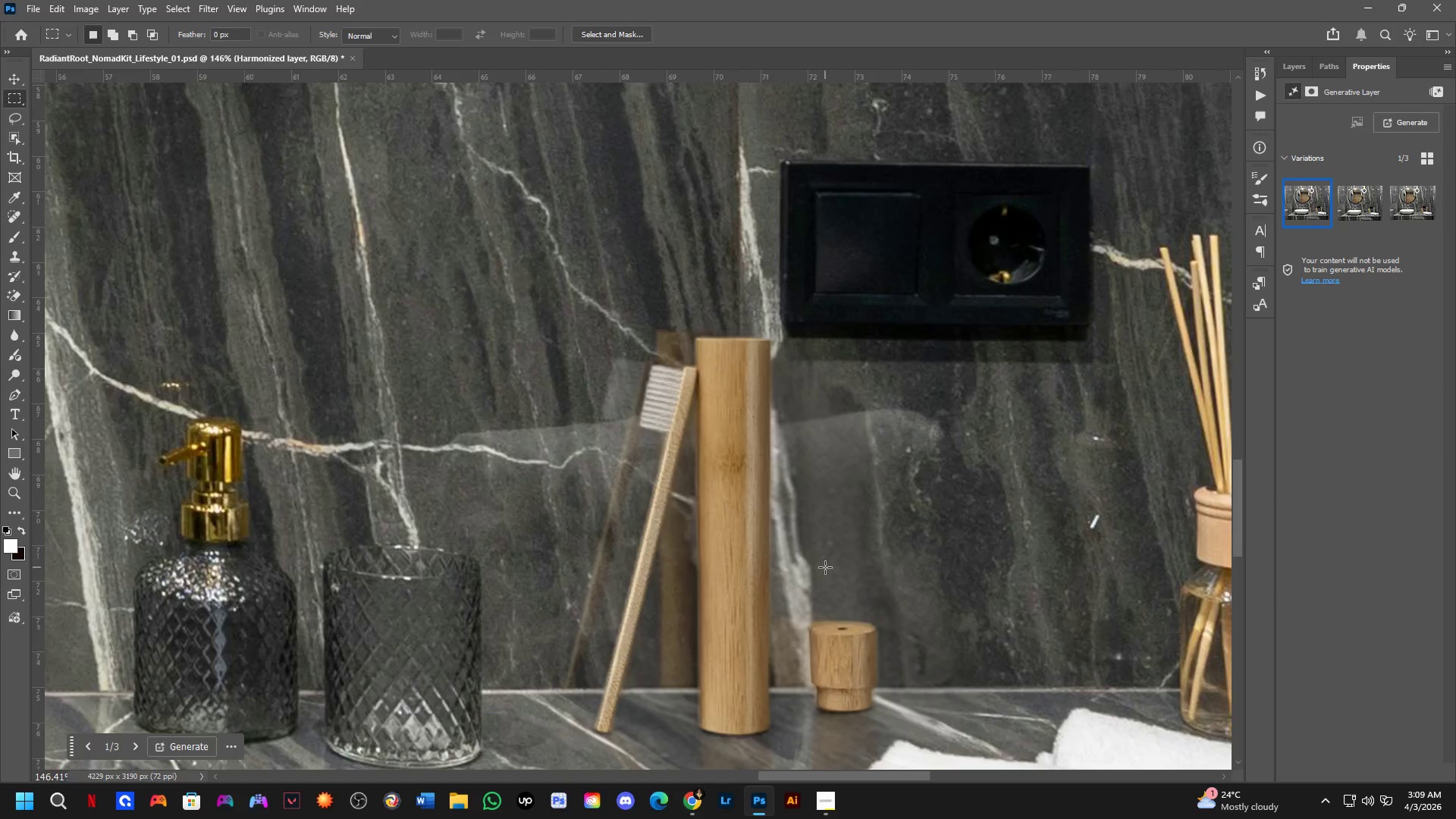 
left_click([1289, 72])
 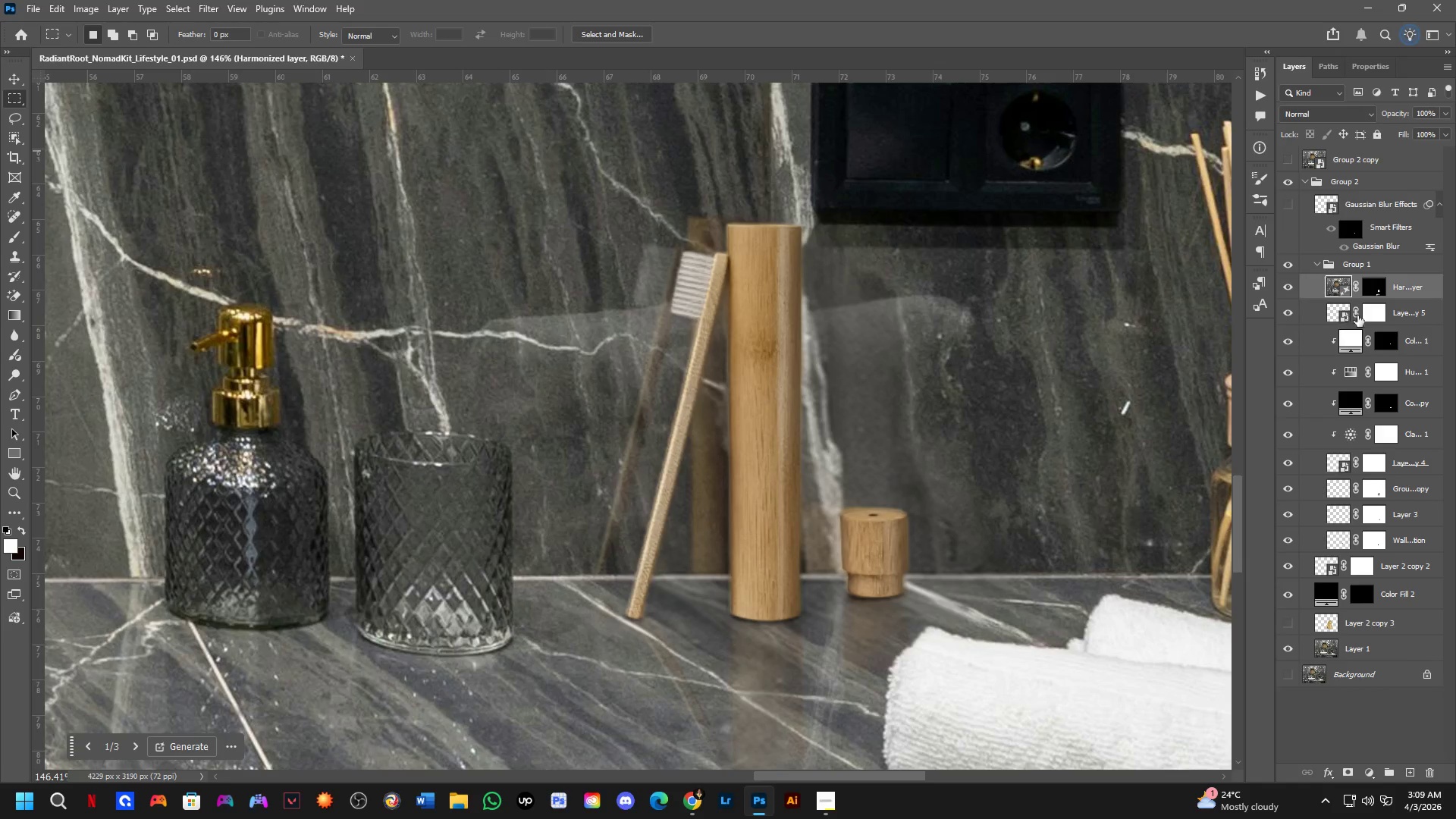 
left_click([1396, 312])
 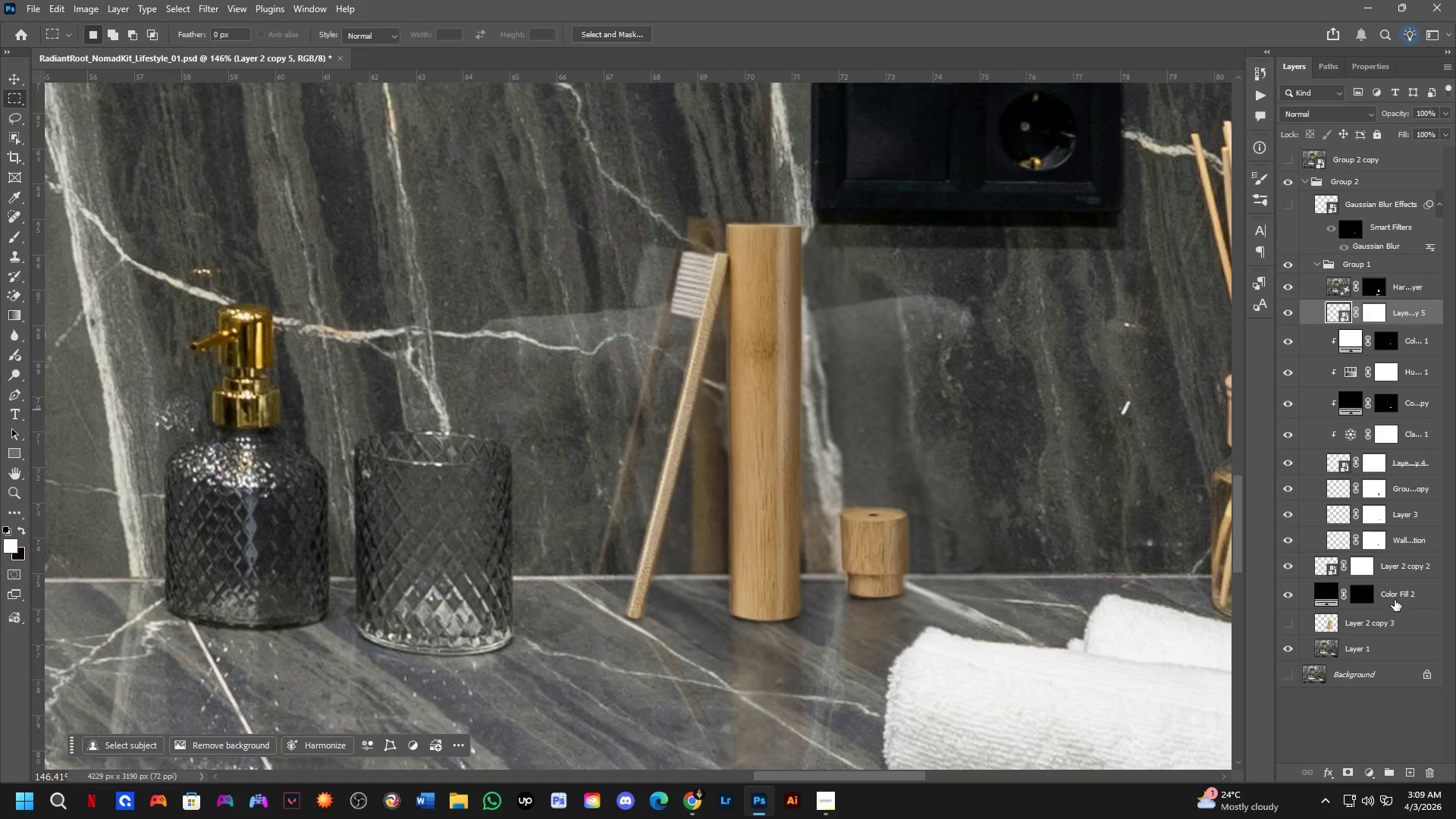 
key(Control+ControlLeft)
 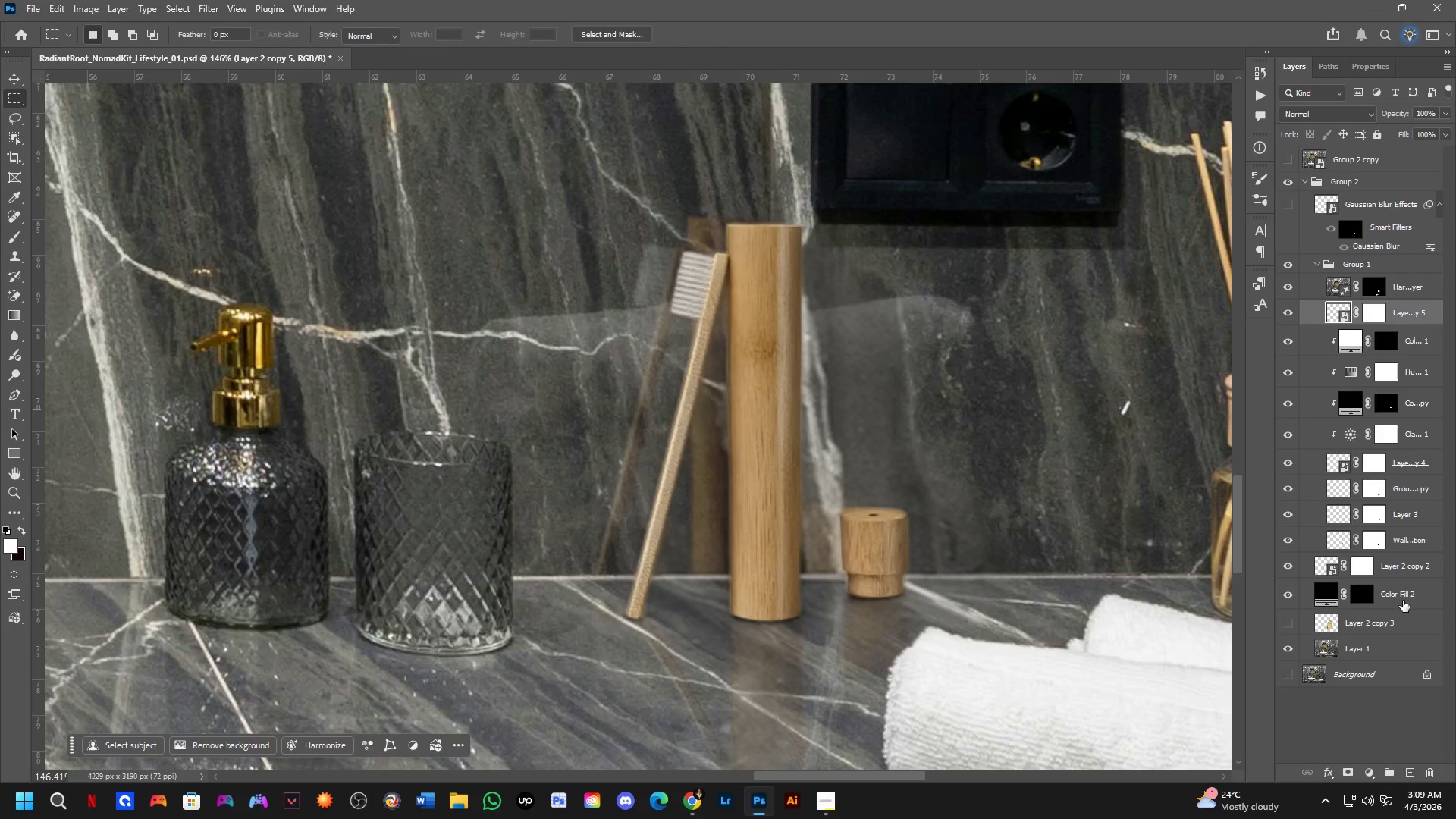 
key(Control+Shift+ShiftLeft)
 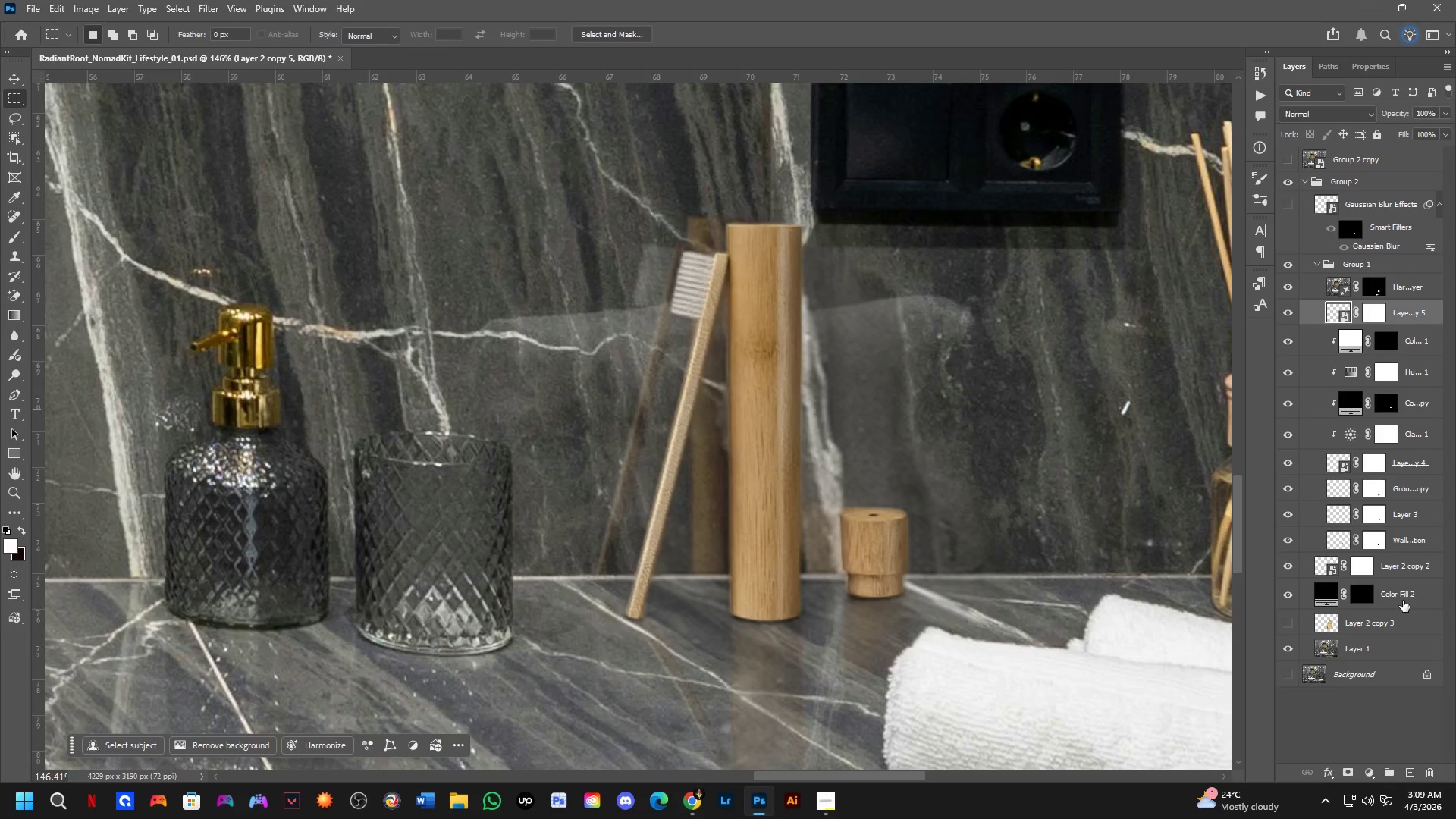 
left_click([1403, 601])
 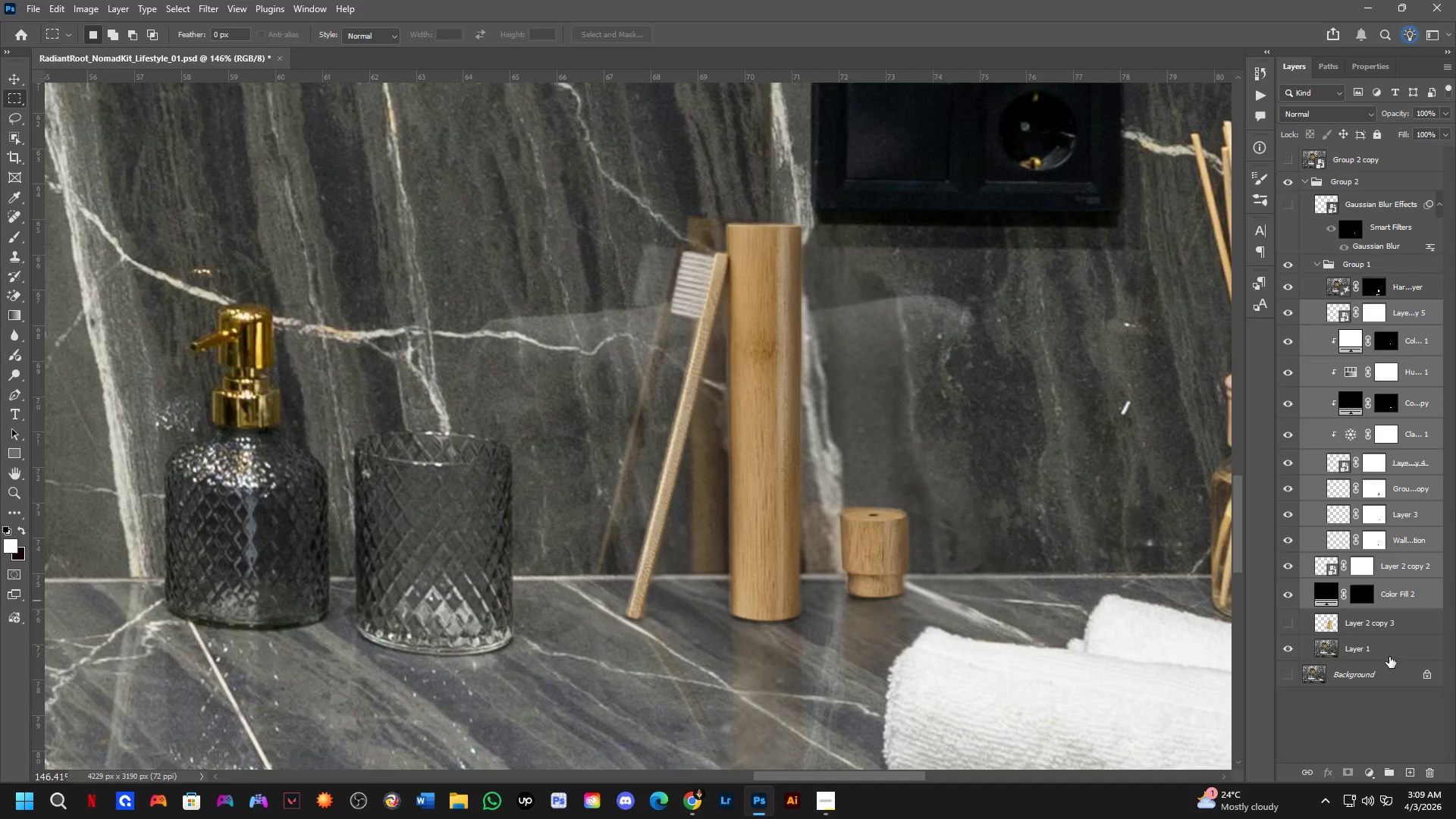 
hold_key(key=ControlLeft, duration=0.45)
 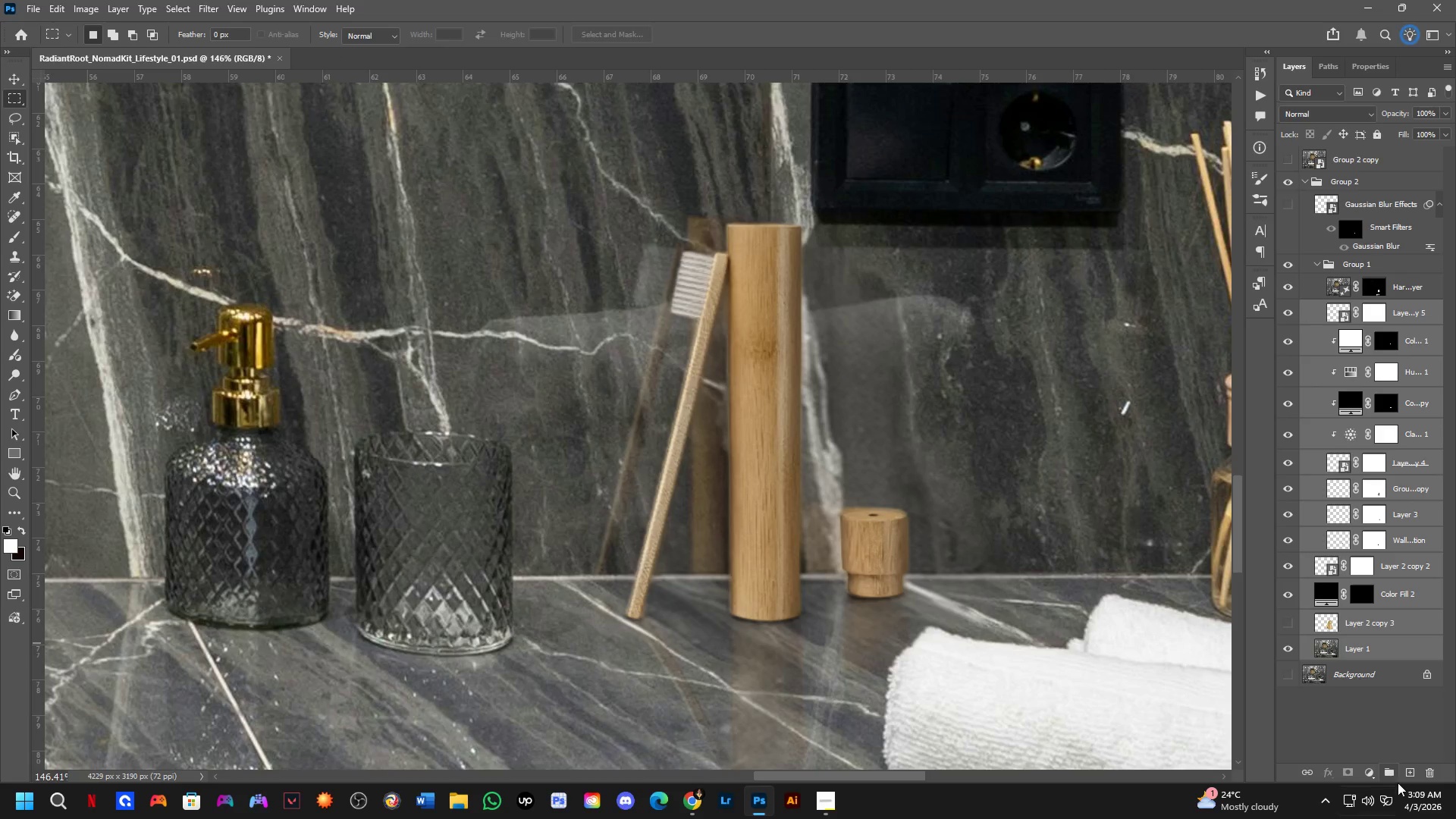 
key(Control+Shift+ShiftLeft)
 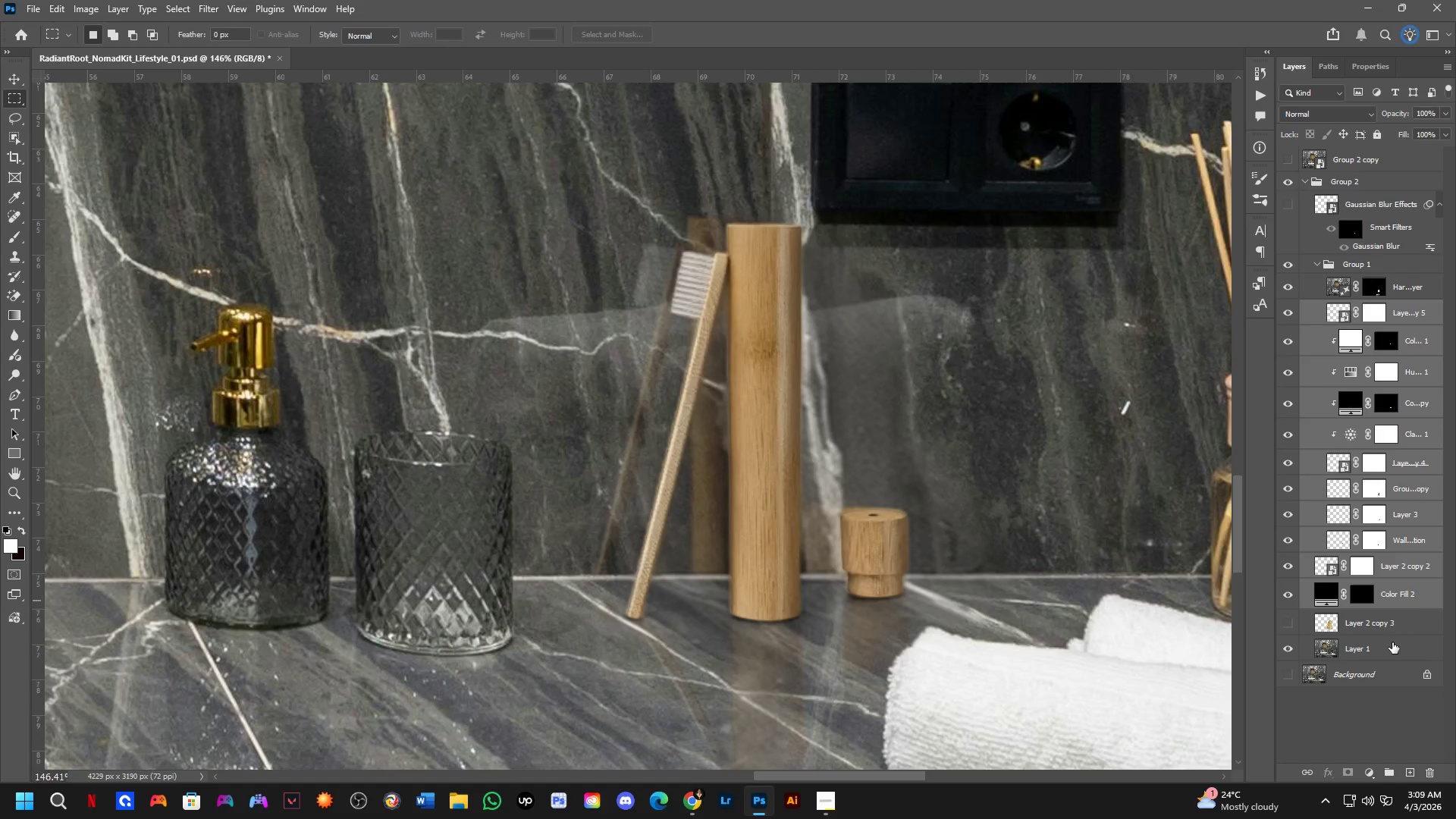 
left_click([1392, 642])
 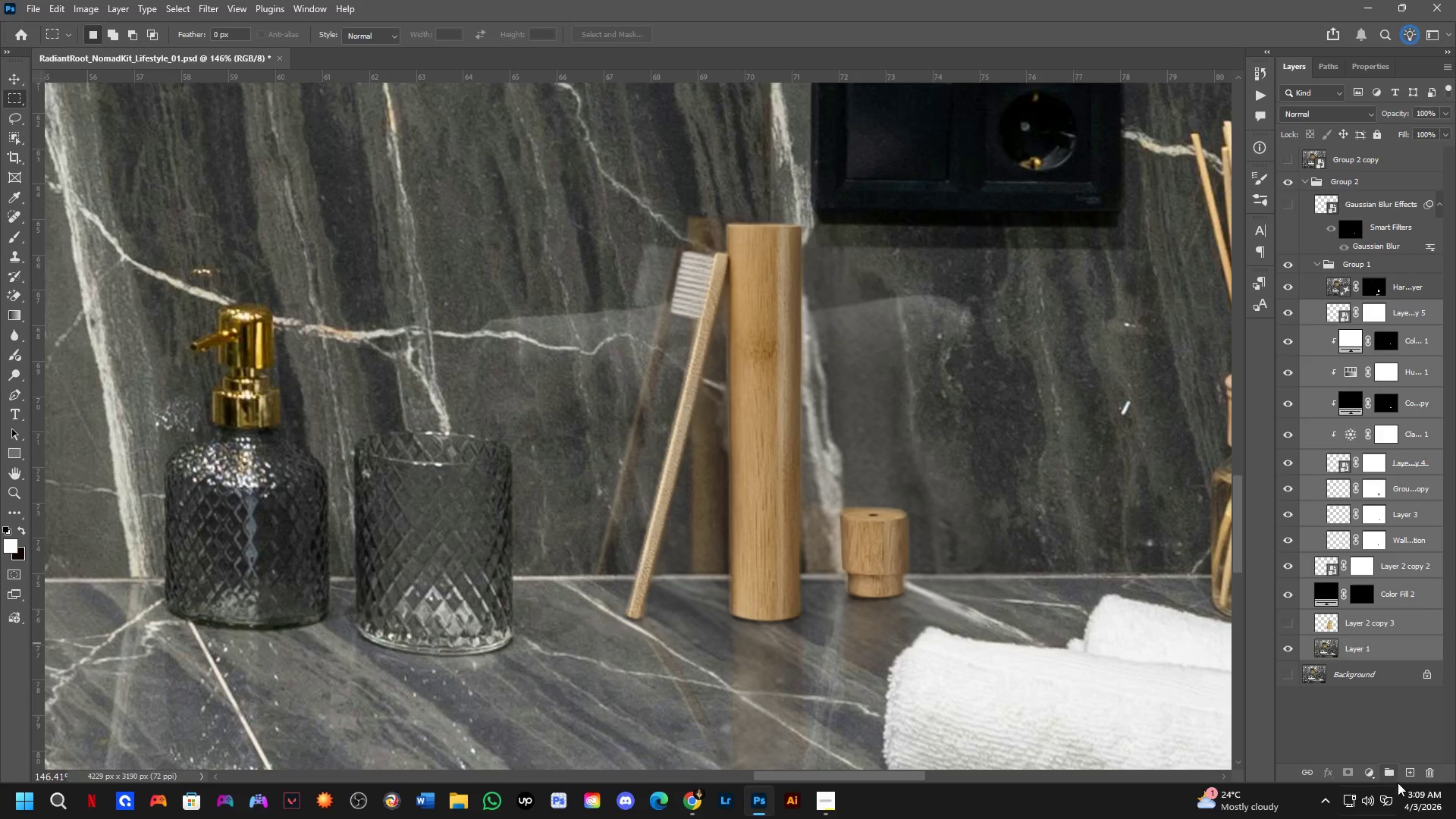 
left_click([1389, 771])
 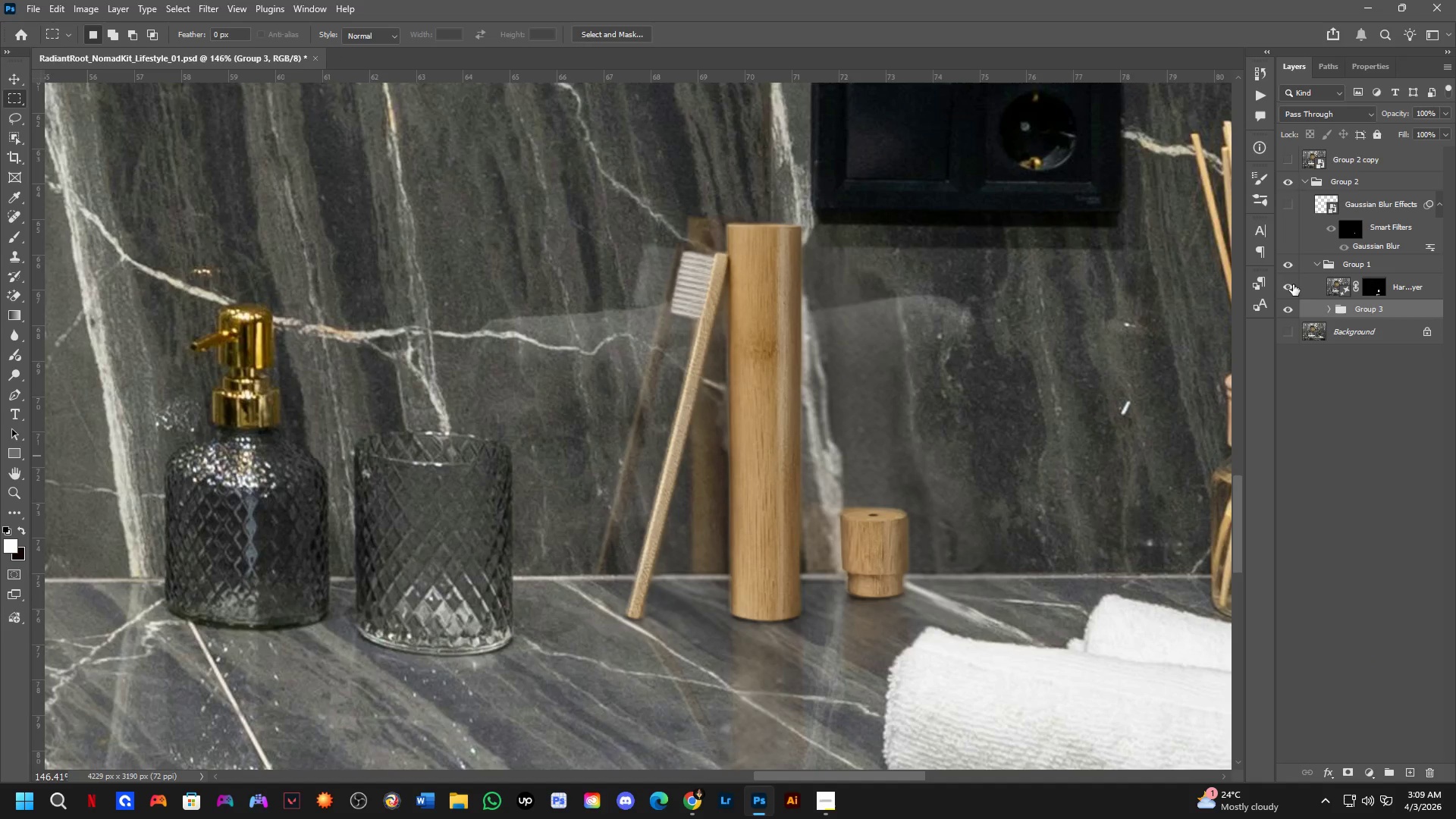 
left_click([1293, 309])
 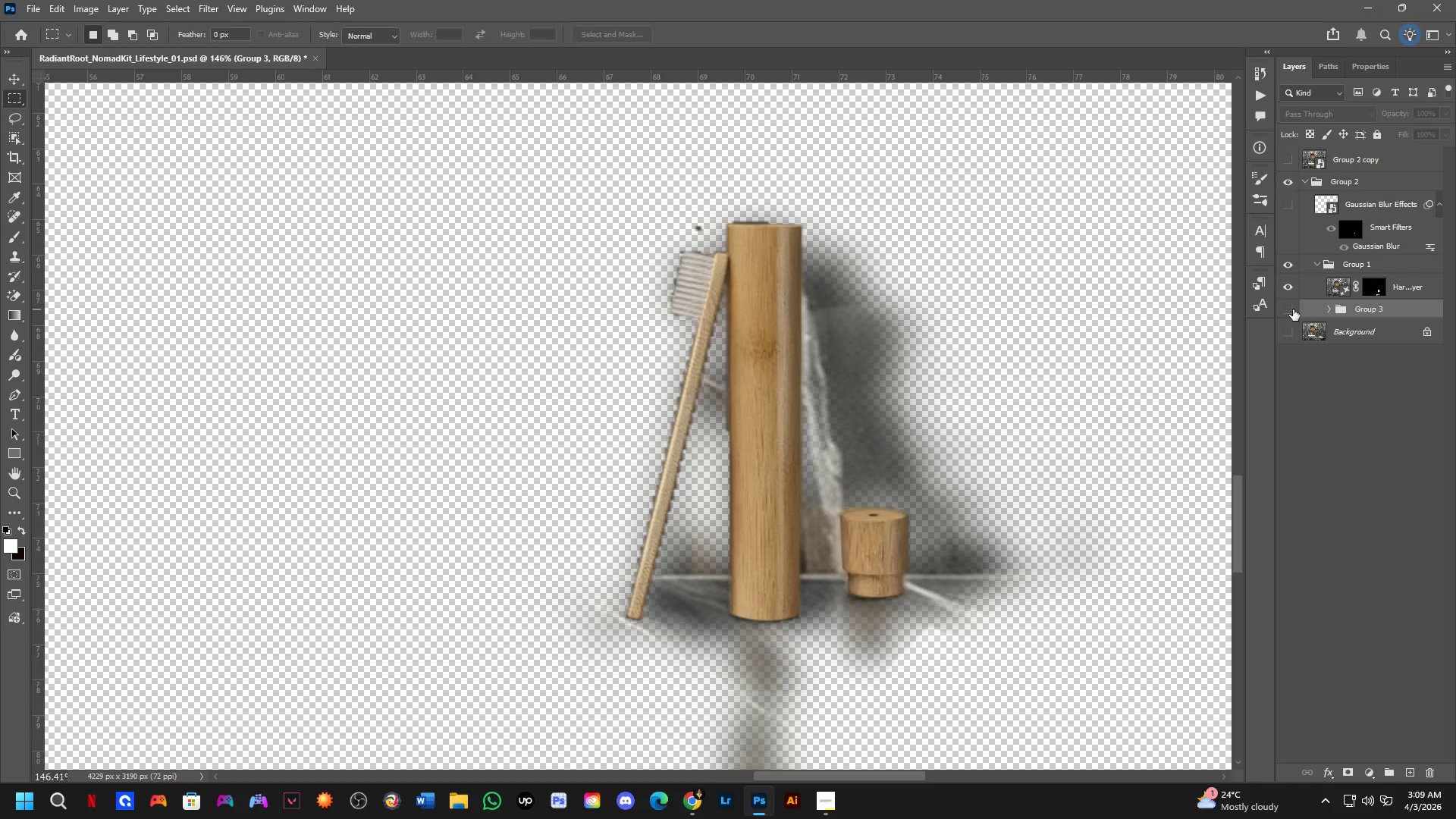 
left_click([1293, 309])
 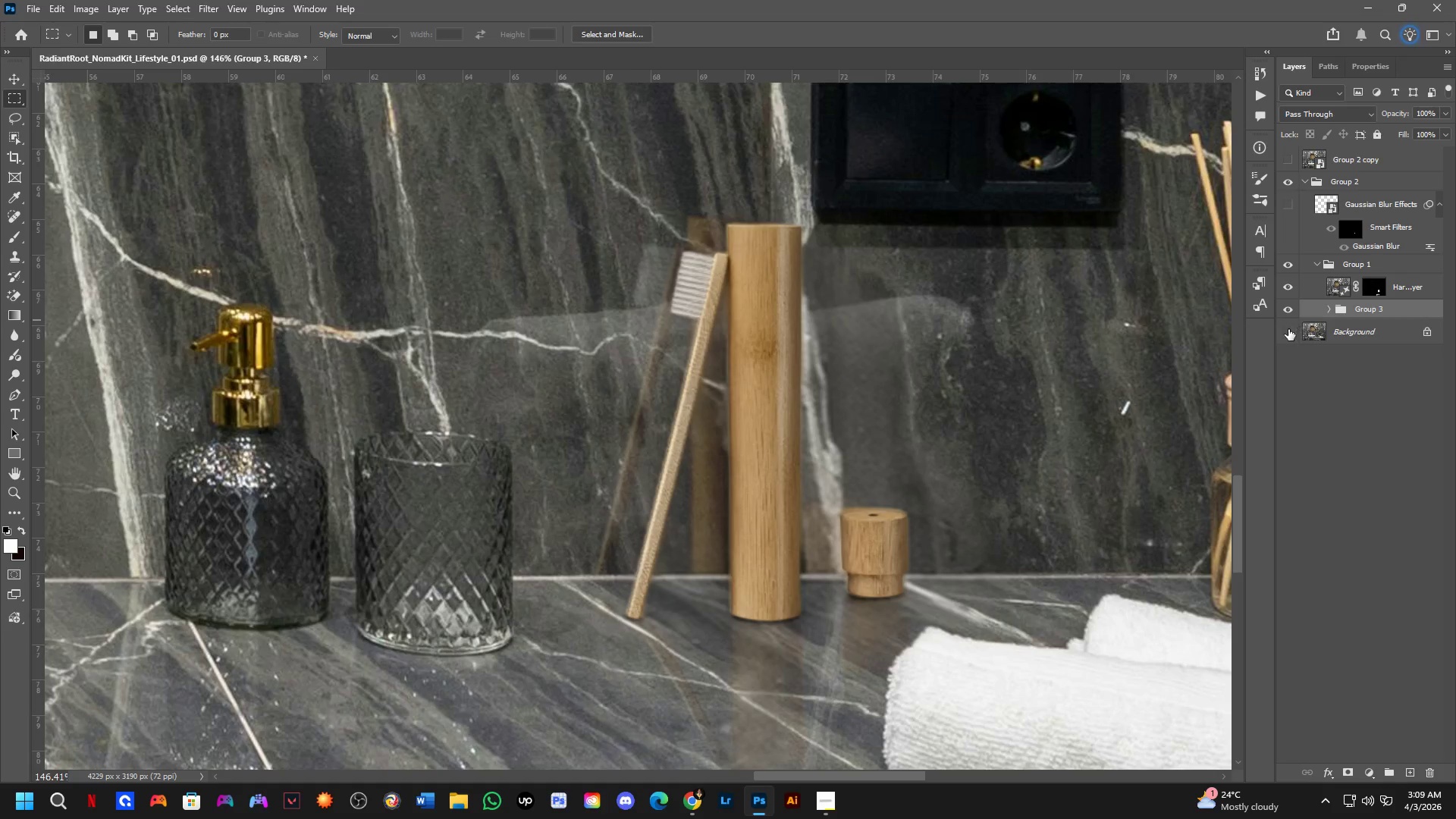 
double_click([1286, 310])
 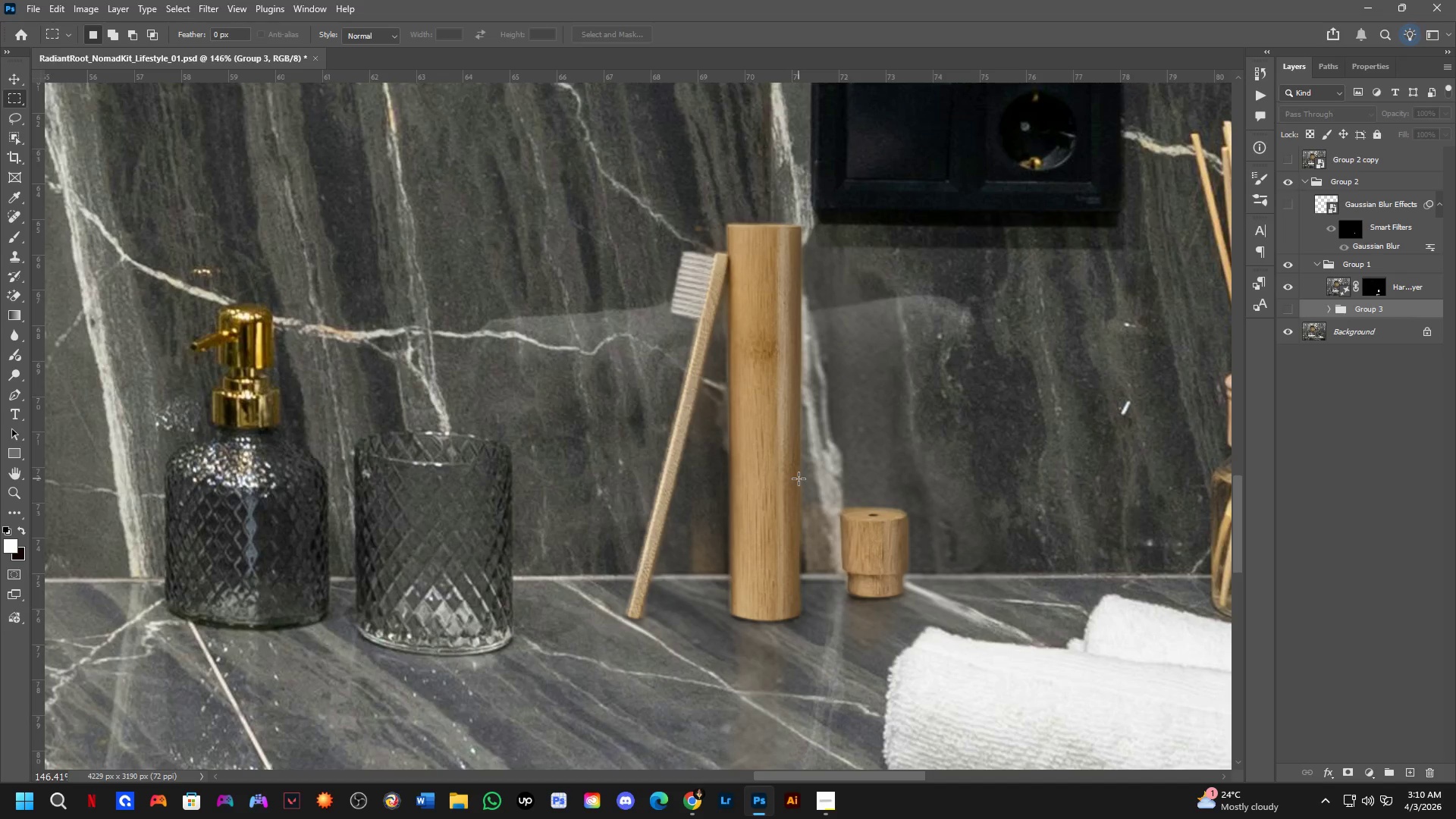 
hold_key(key=ControlLeft, duration=1.91)
left_click_drag(start_coordinate=[783, 469], to_coordinate=[820, 466])
 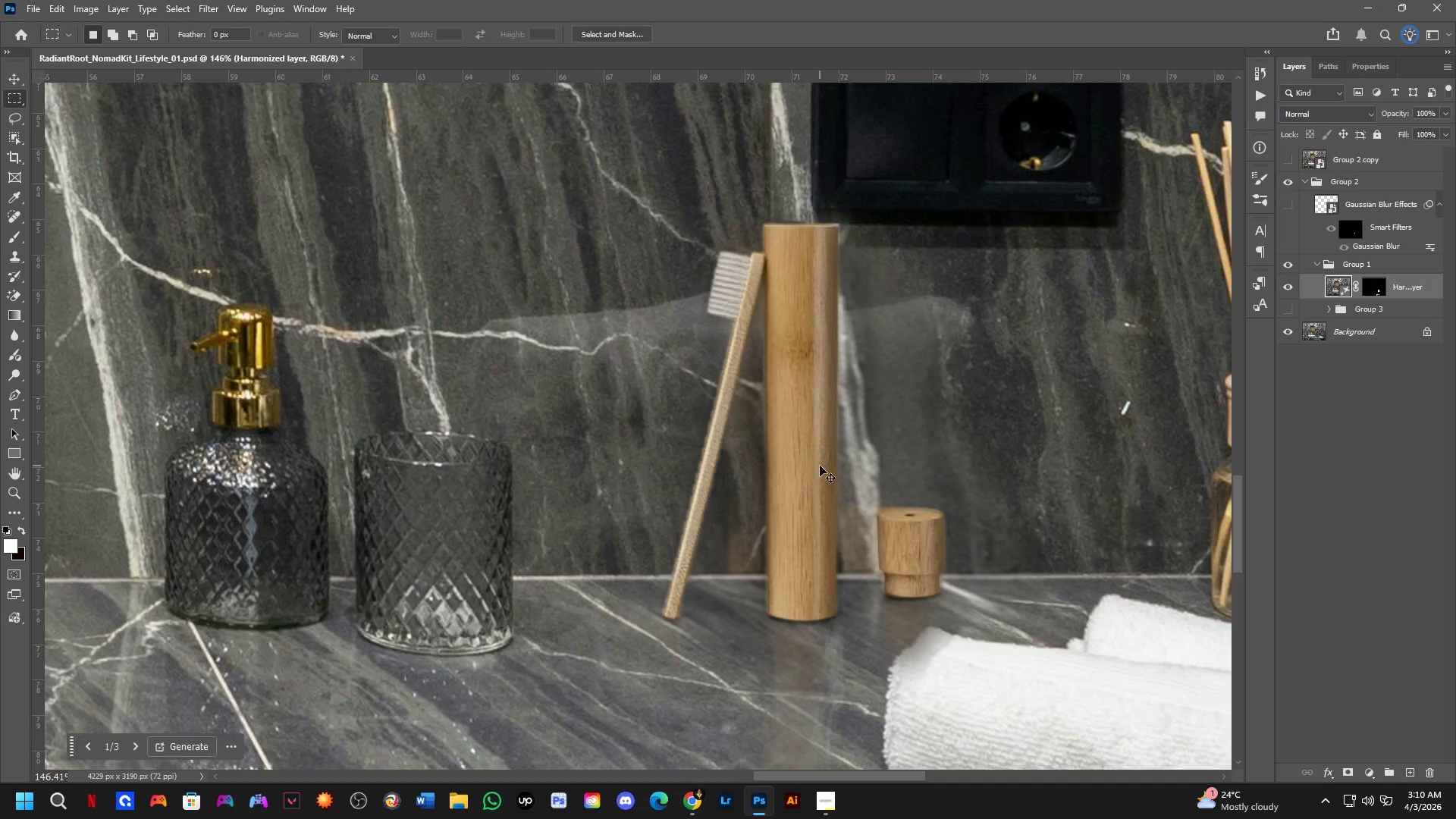 
hold_key(key=Z, duration=0.44)
 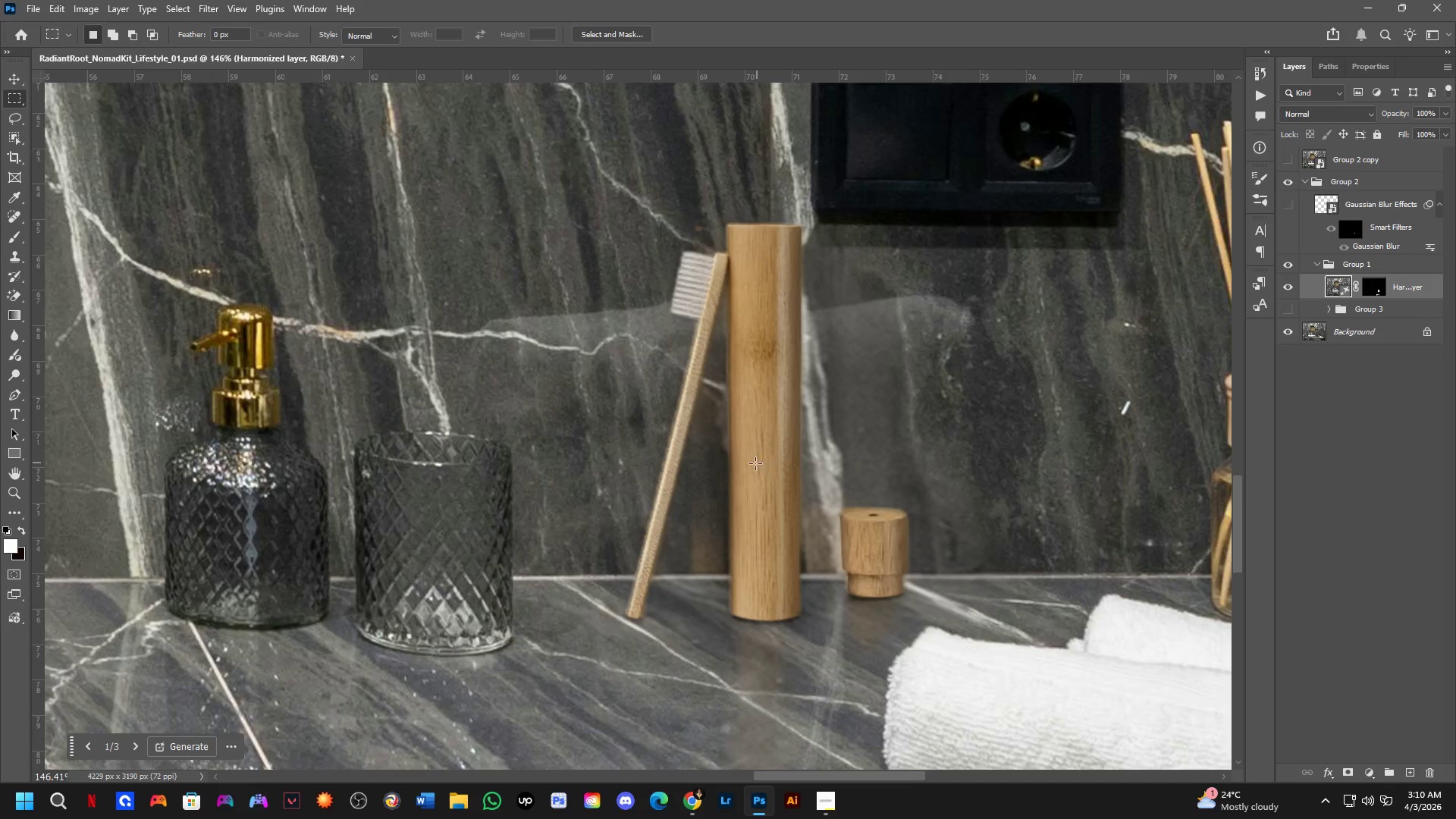 
hold_key(key=Space, duration=0.59)
 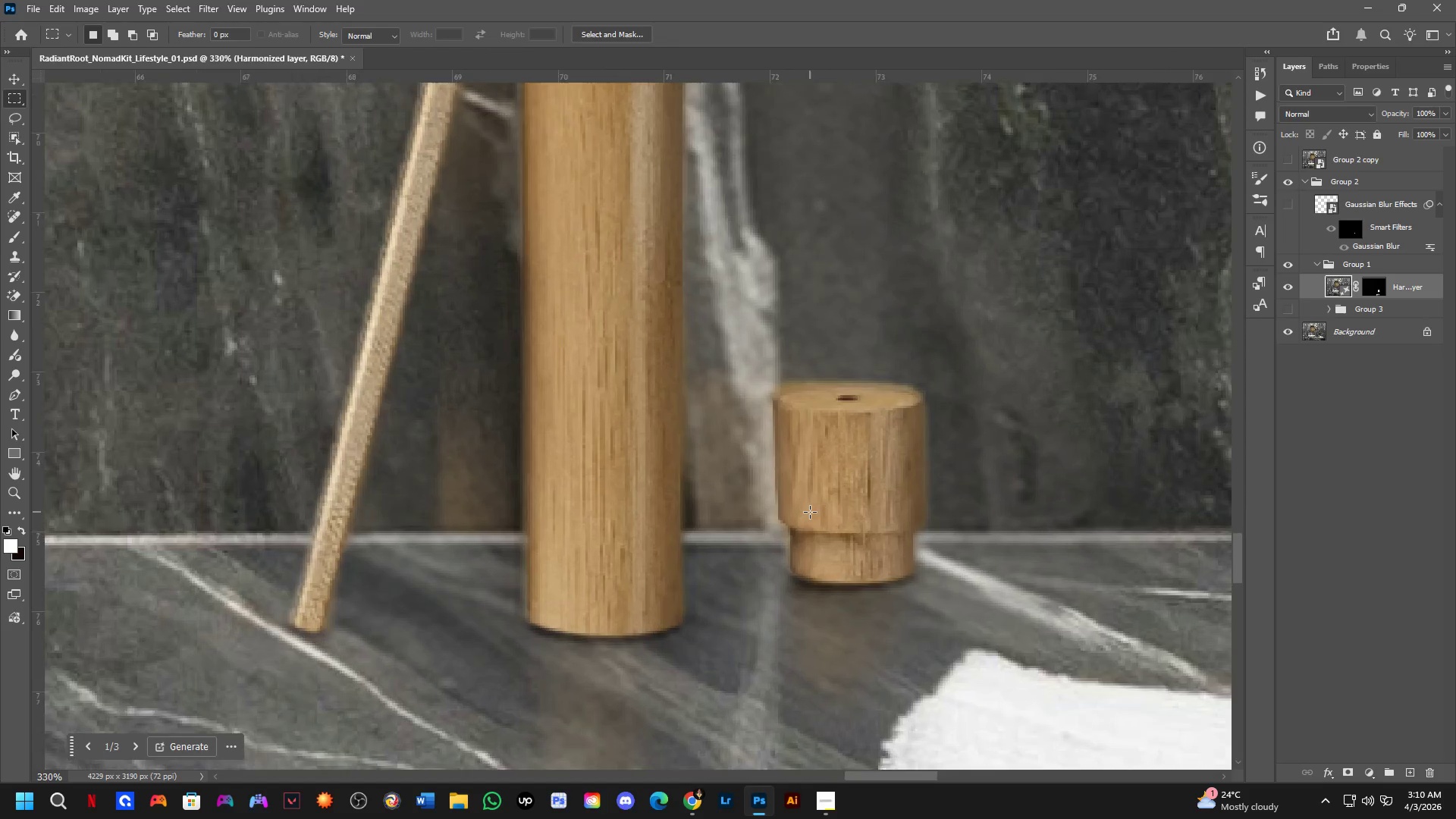 
left_click_drag(start_coordinate=[827, 500], to_coordinate=[834, 500])
 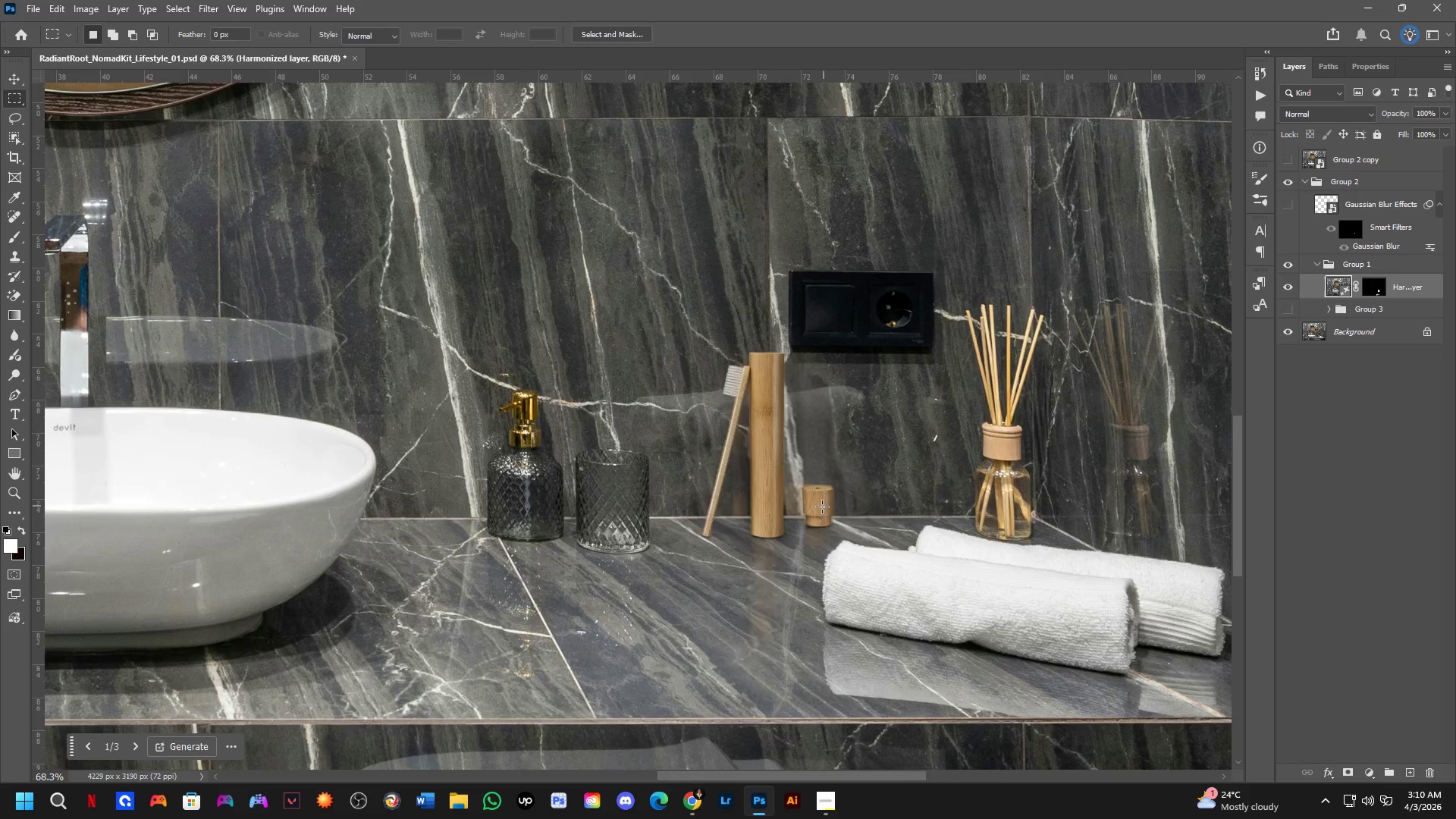 
scroll: coordinate [755, 464], scroll_direction: down, amount: 8.0
 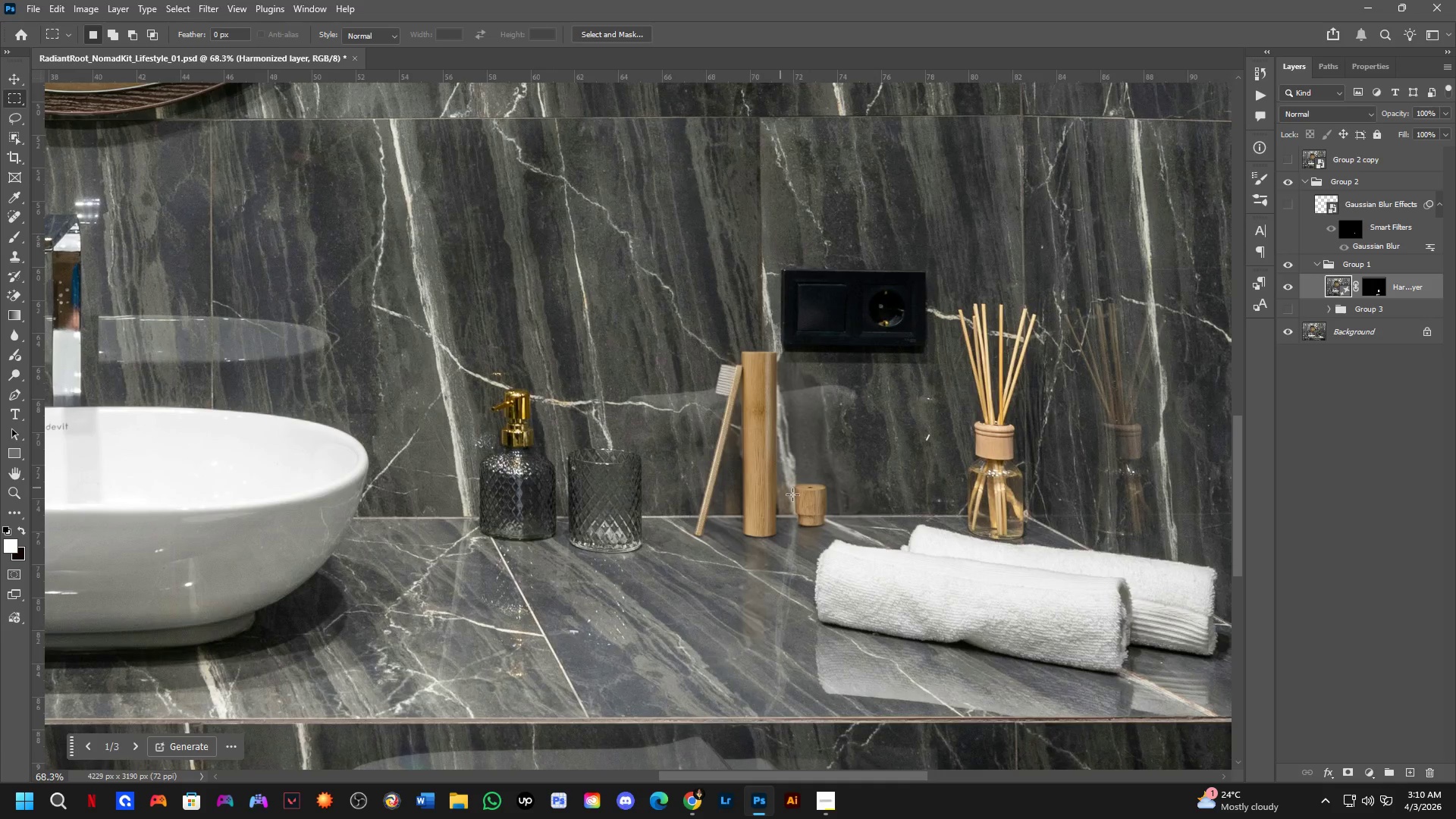 
key(Shift+ShiftLeft)
 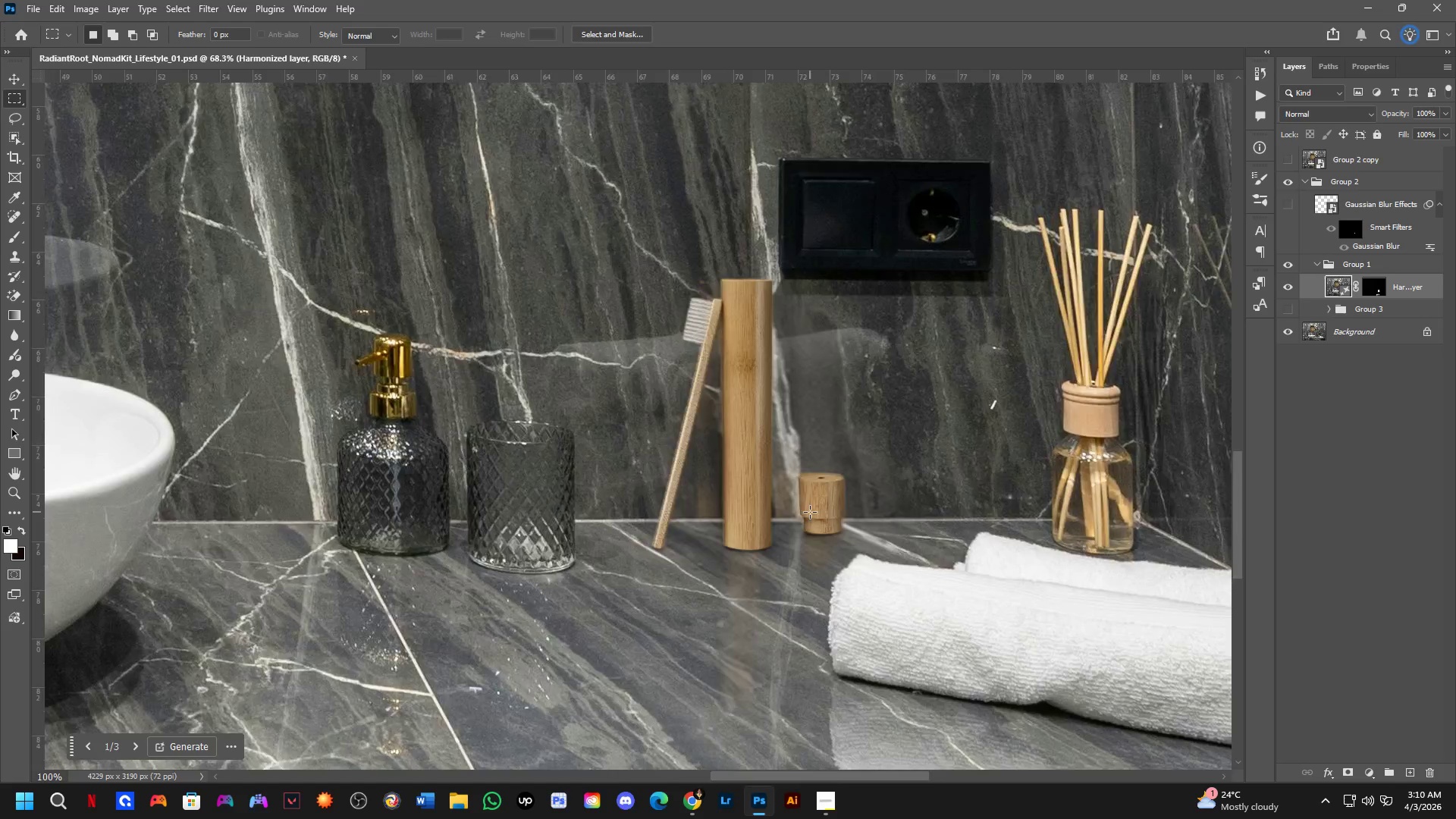 
scroll: coordinate [810, 512], scroll_direction: up, amount: 4.0
 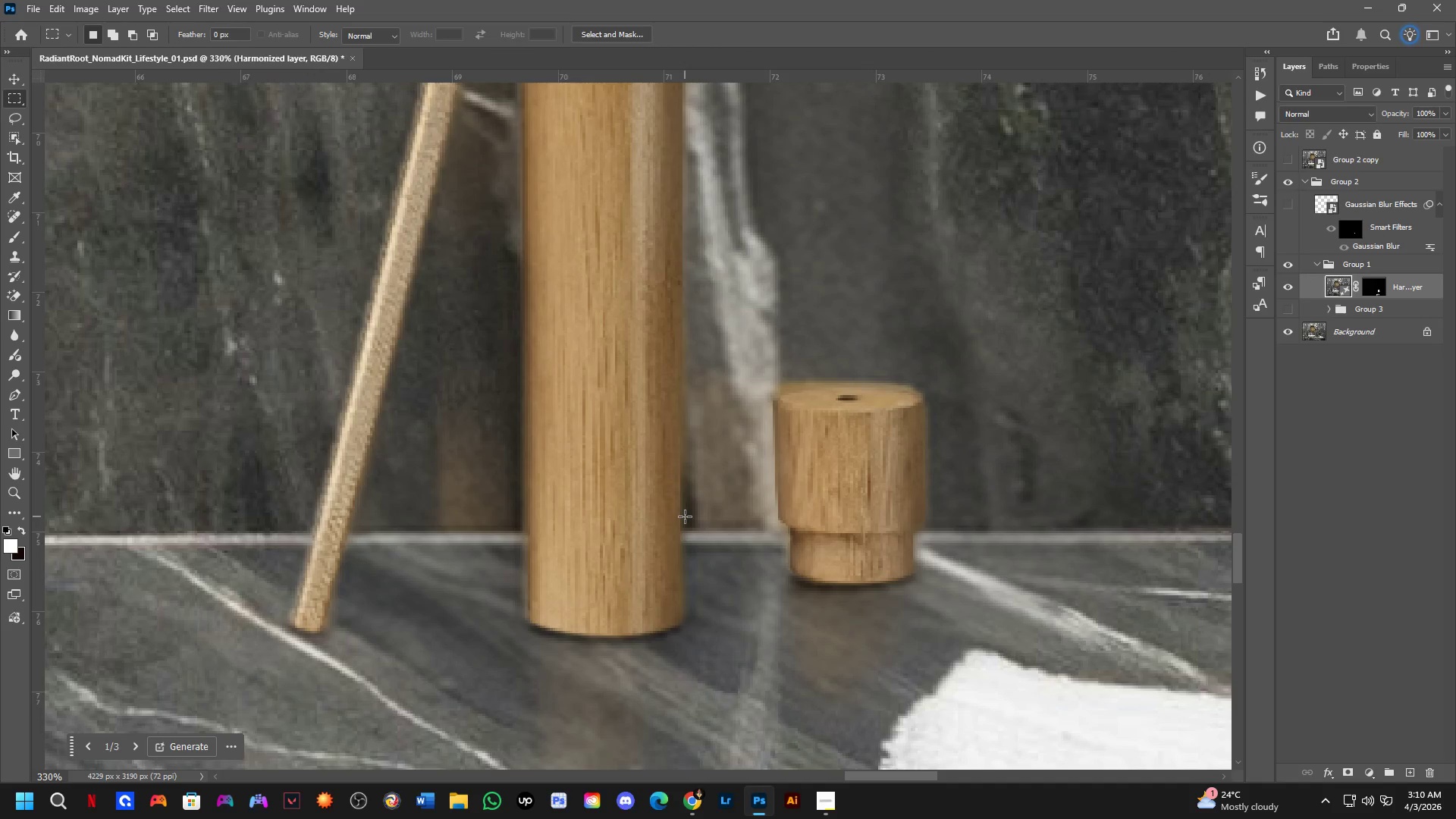 
hold_key(key=ShiftLeft, duration=0.55)
 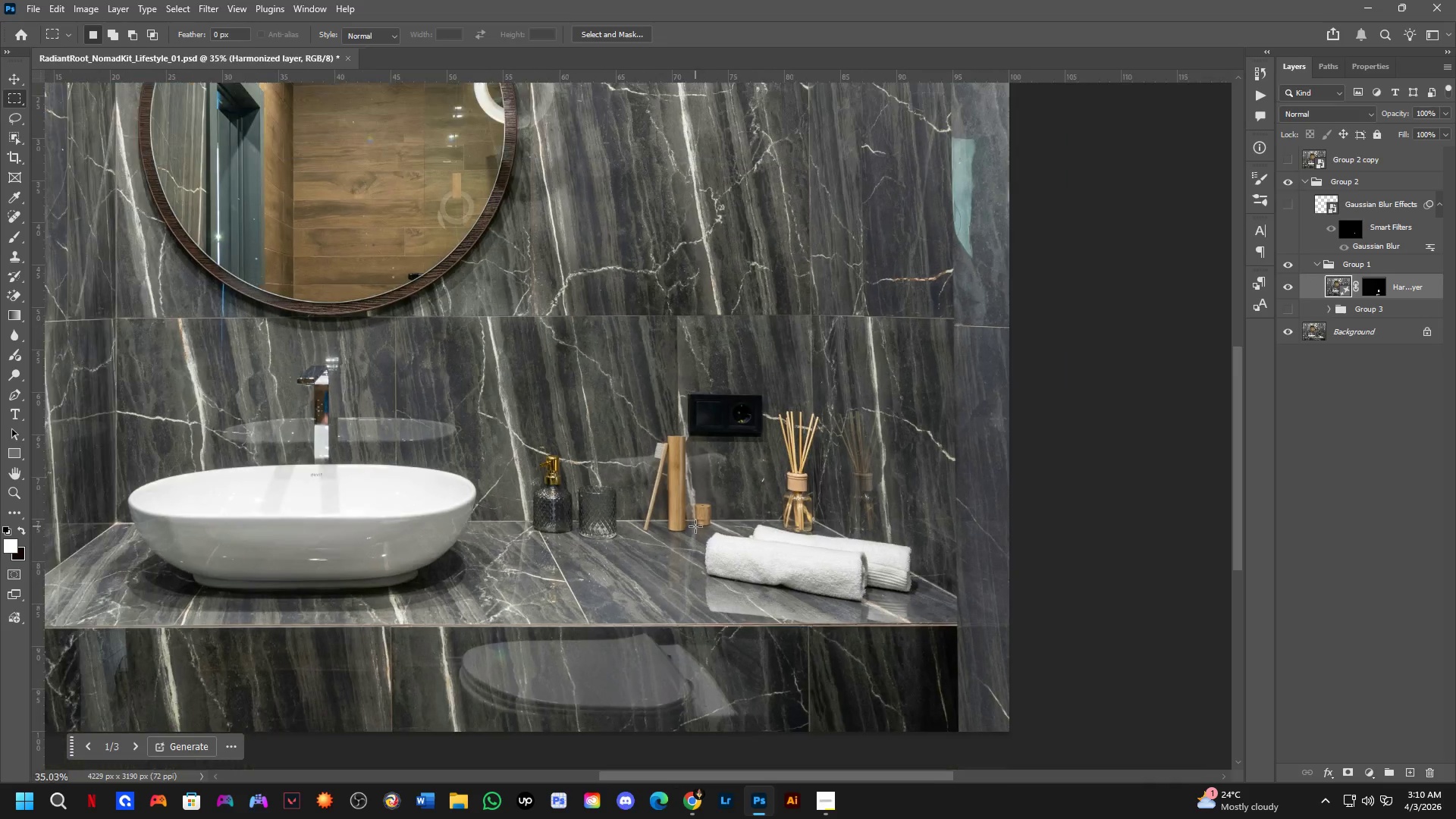 
hold_key(key=Space, duration=0.53)
 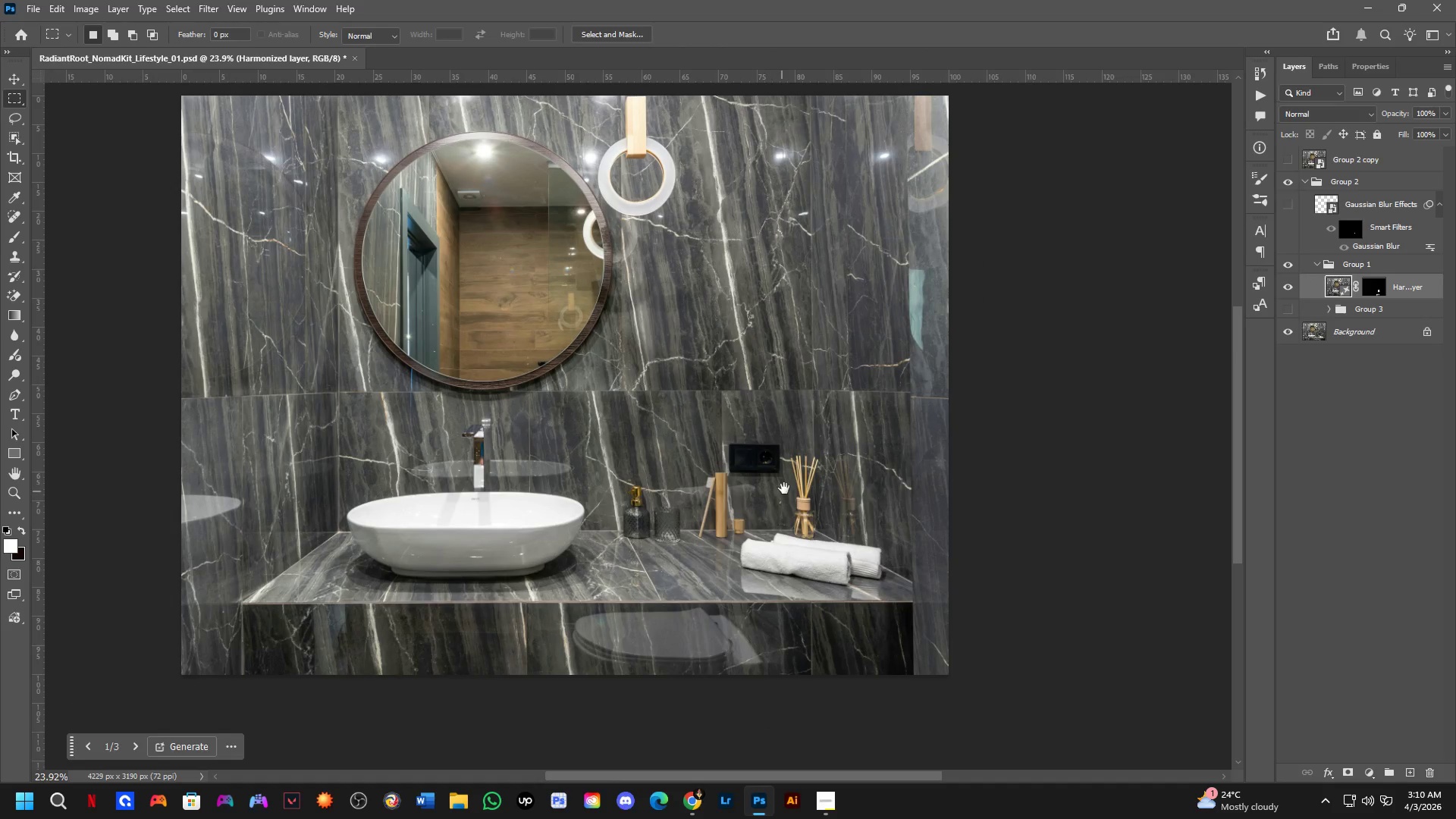 
left_click_drag(start_coordinate=[737, 519], to_coordinate=[766, 513])
 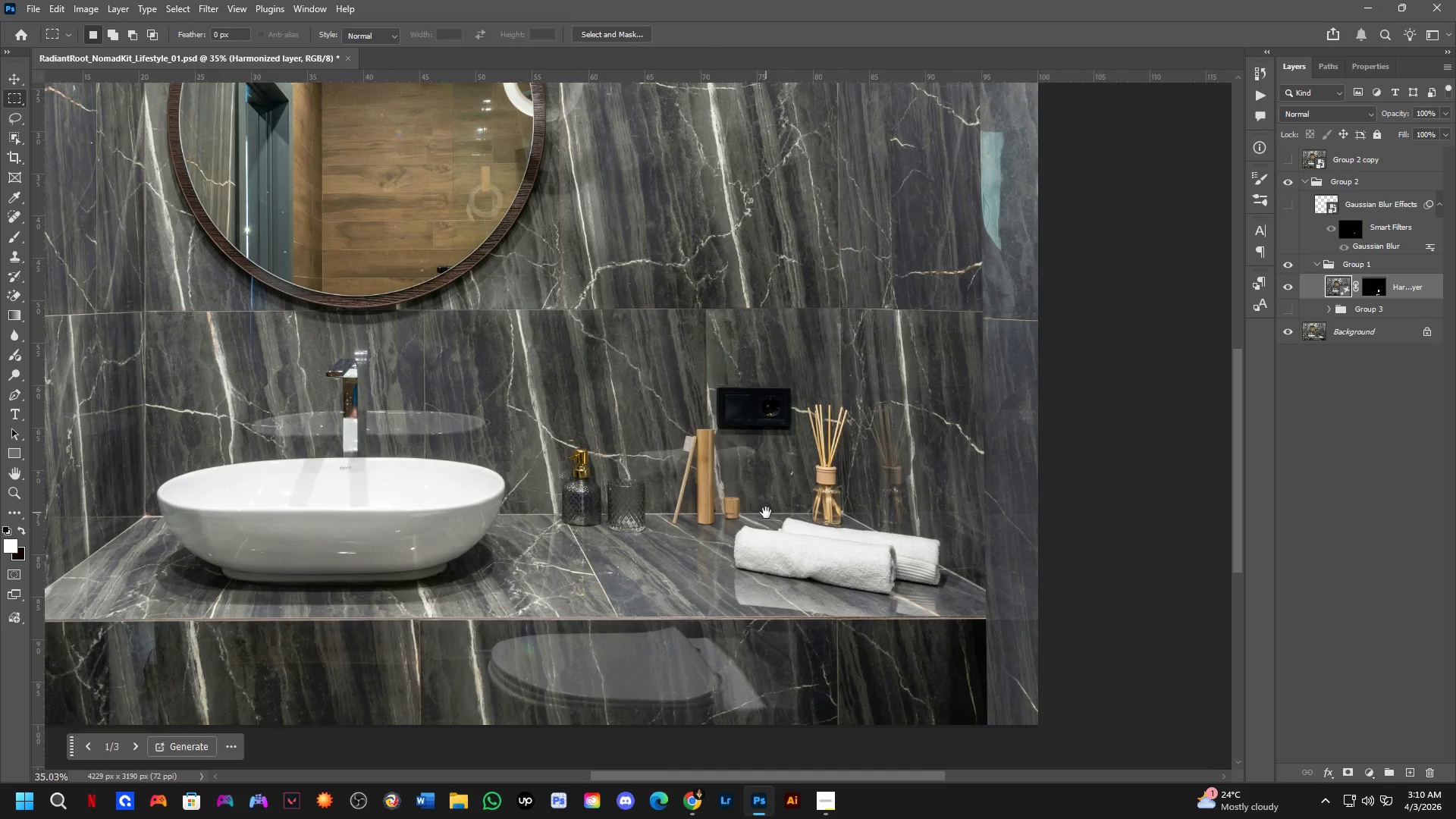 
scroll: coordinate [691, 525], scroll_direction: down, amount: 11.0
 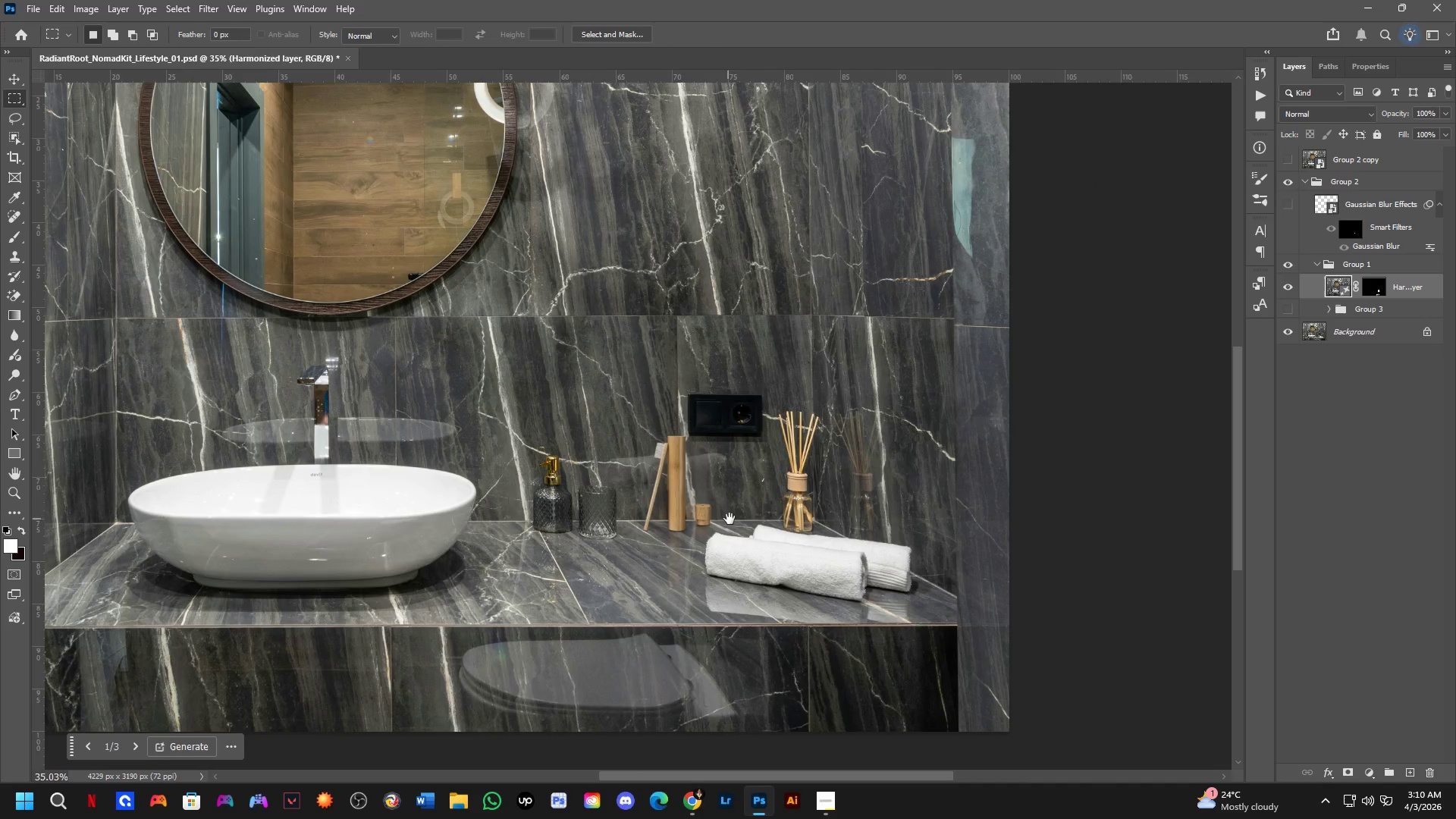 
hold_key(key=Space, duration=0.95)
 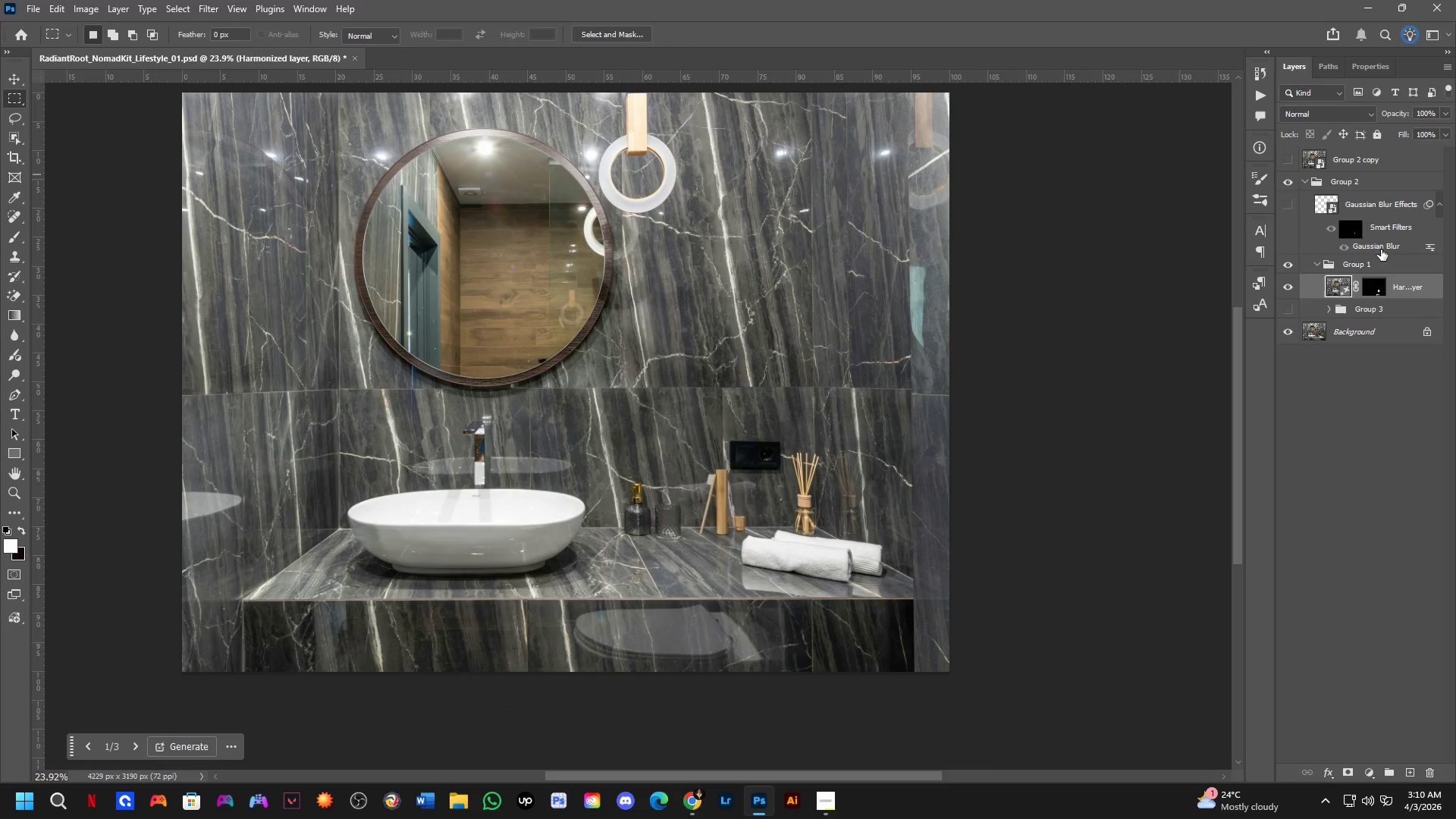 
scroll: coordinate [756, 575], scroll_direction: down, amount: 4.0
 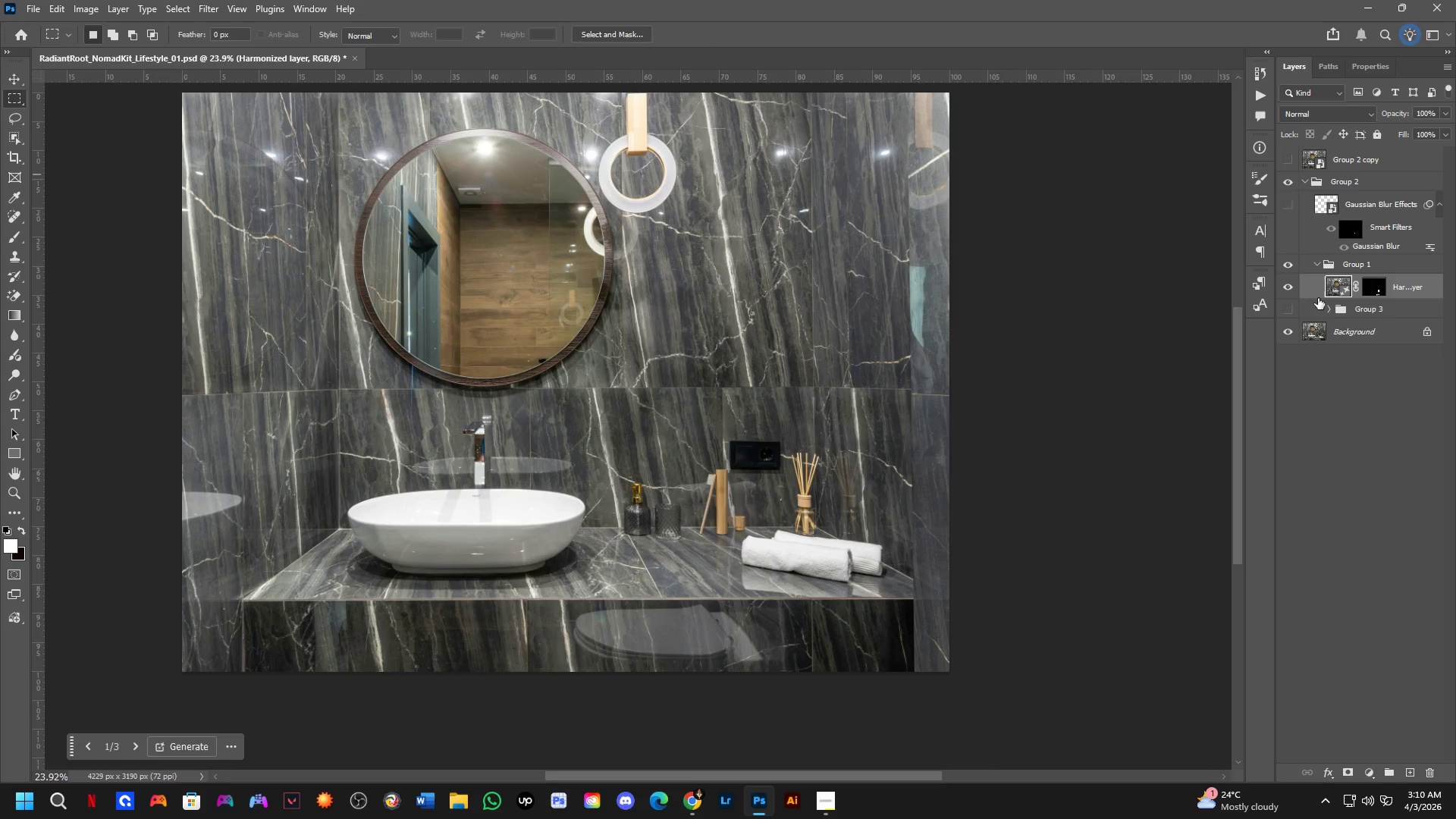 
hold_key(key=ControlLeft, duration=1.06)
hold_key(key=AltLeft, duration=1.08)
left_click_drag(start_coordinate=[1384, 331], to_coordinate=[1387, 294])
 